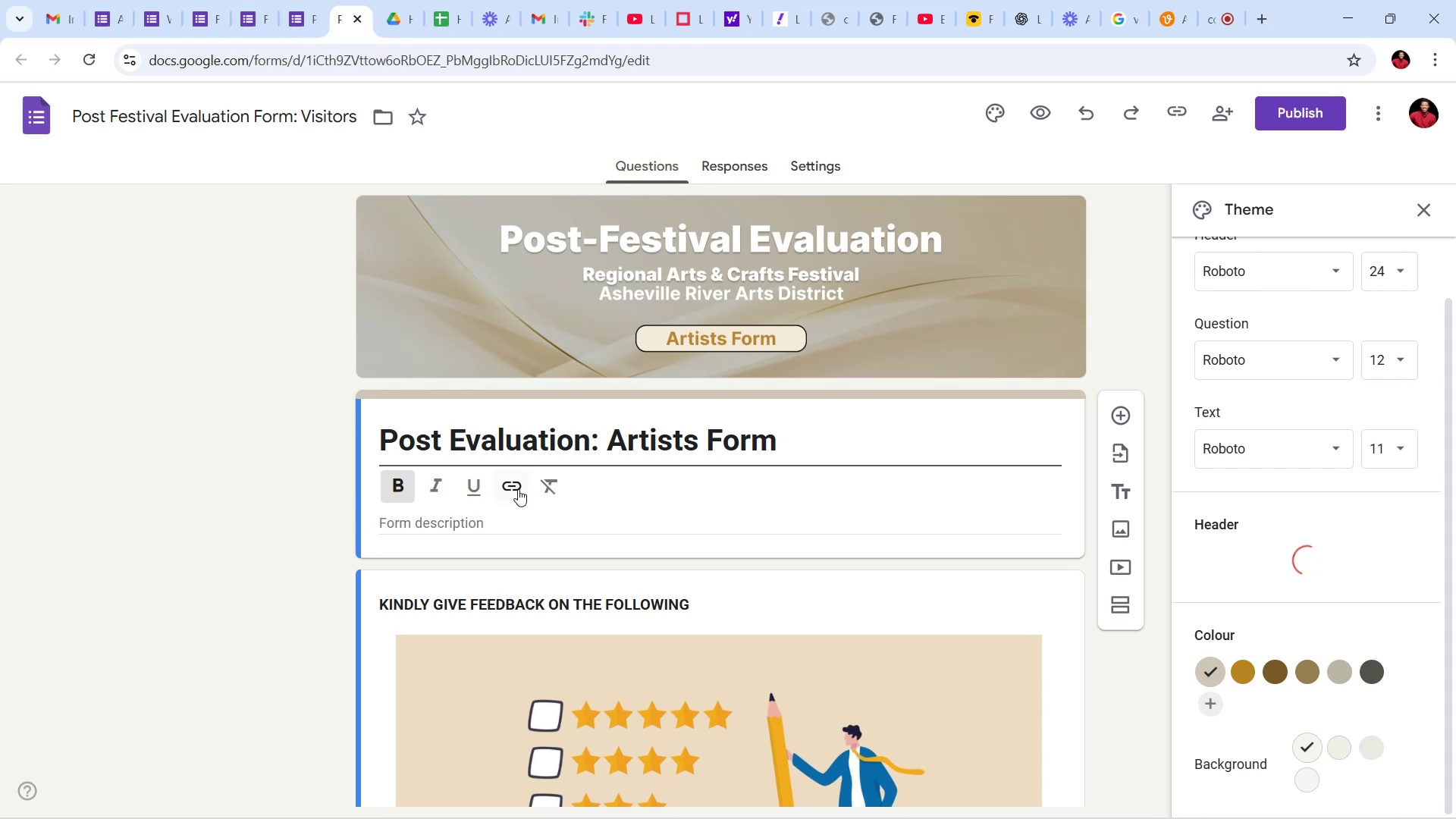 
mouse_move([485, 481])
 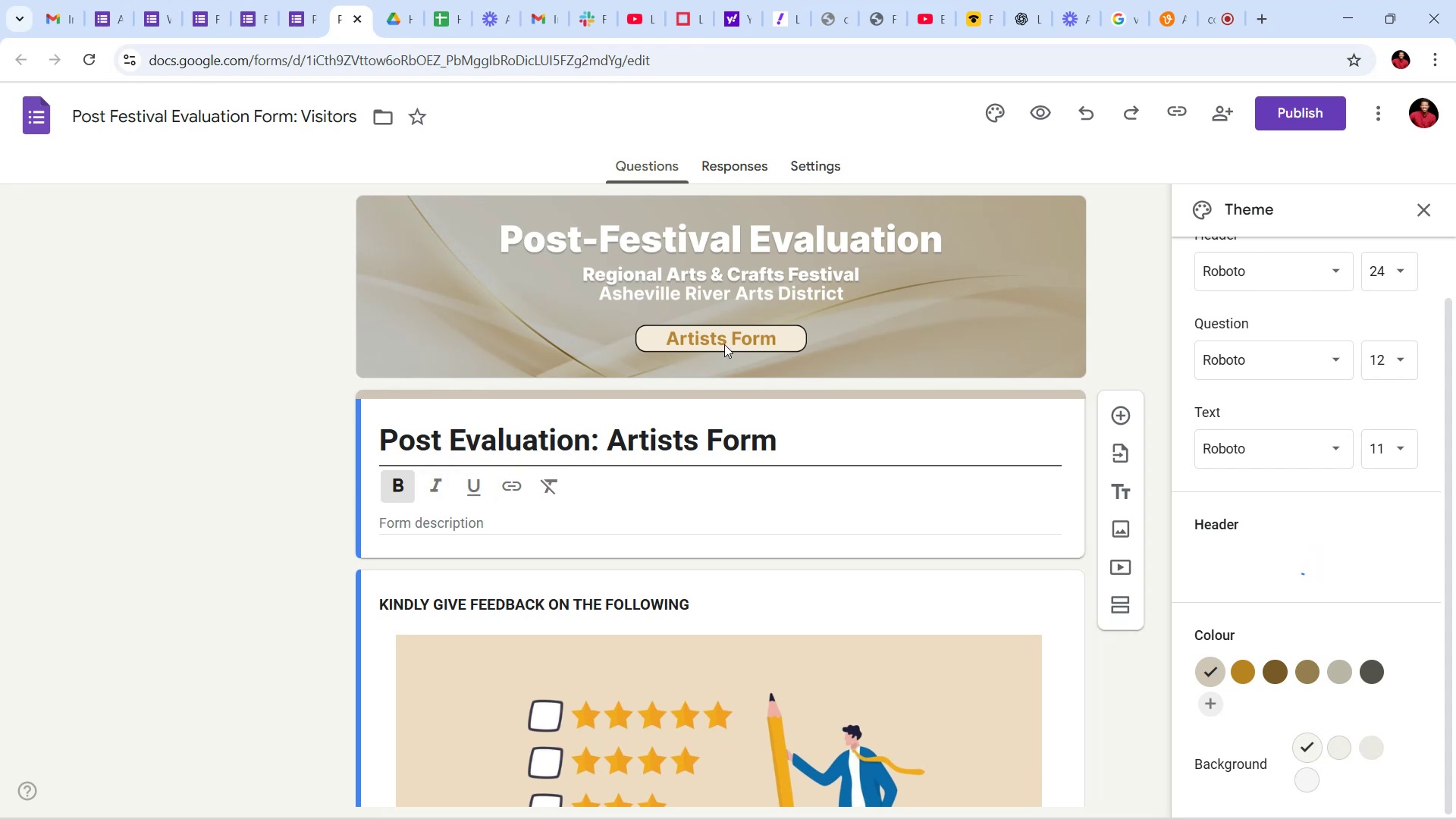 
scroll: coordinate [769, 463], scroll_direction: down, amount: 3.0
 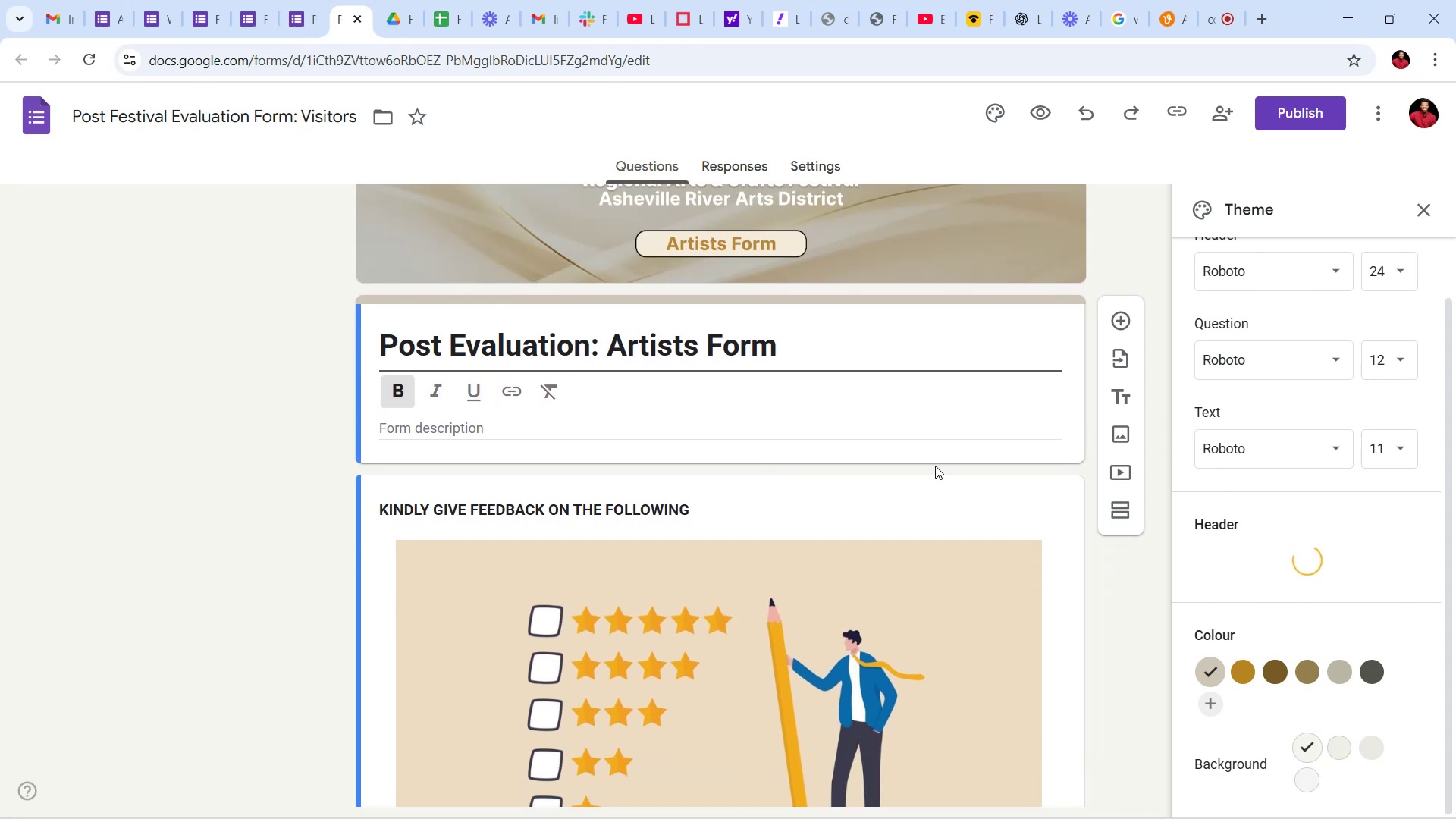 
scroll: coordinate [893, 469], scroll_direction: up, amount: 3.0
 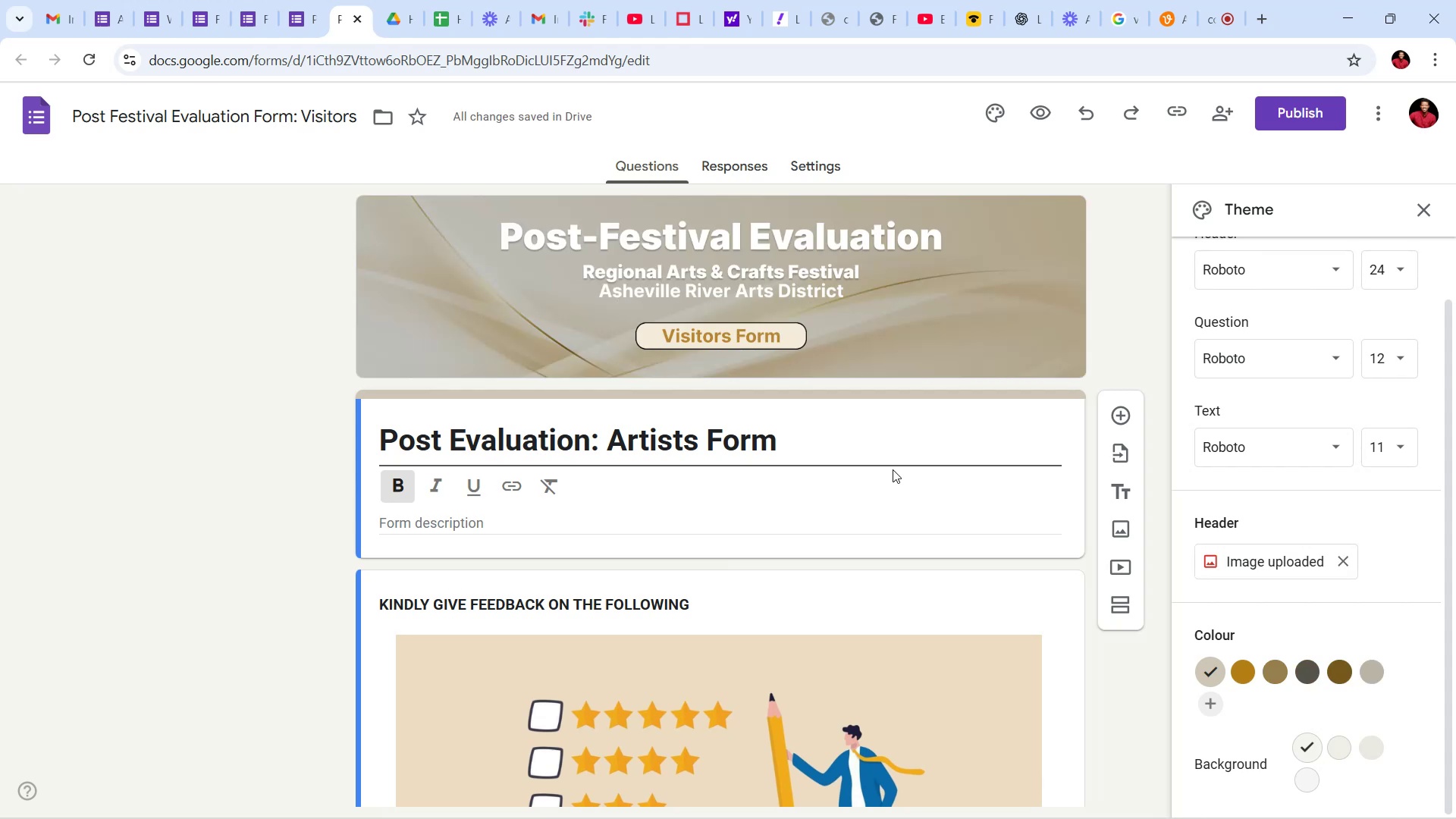 
wait(16.12)
 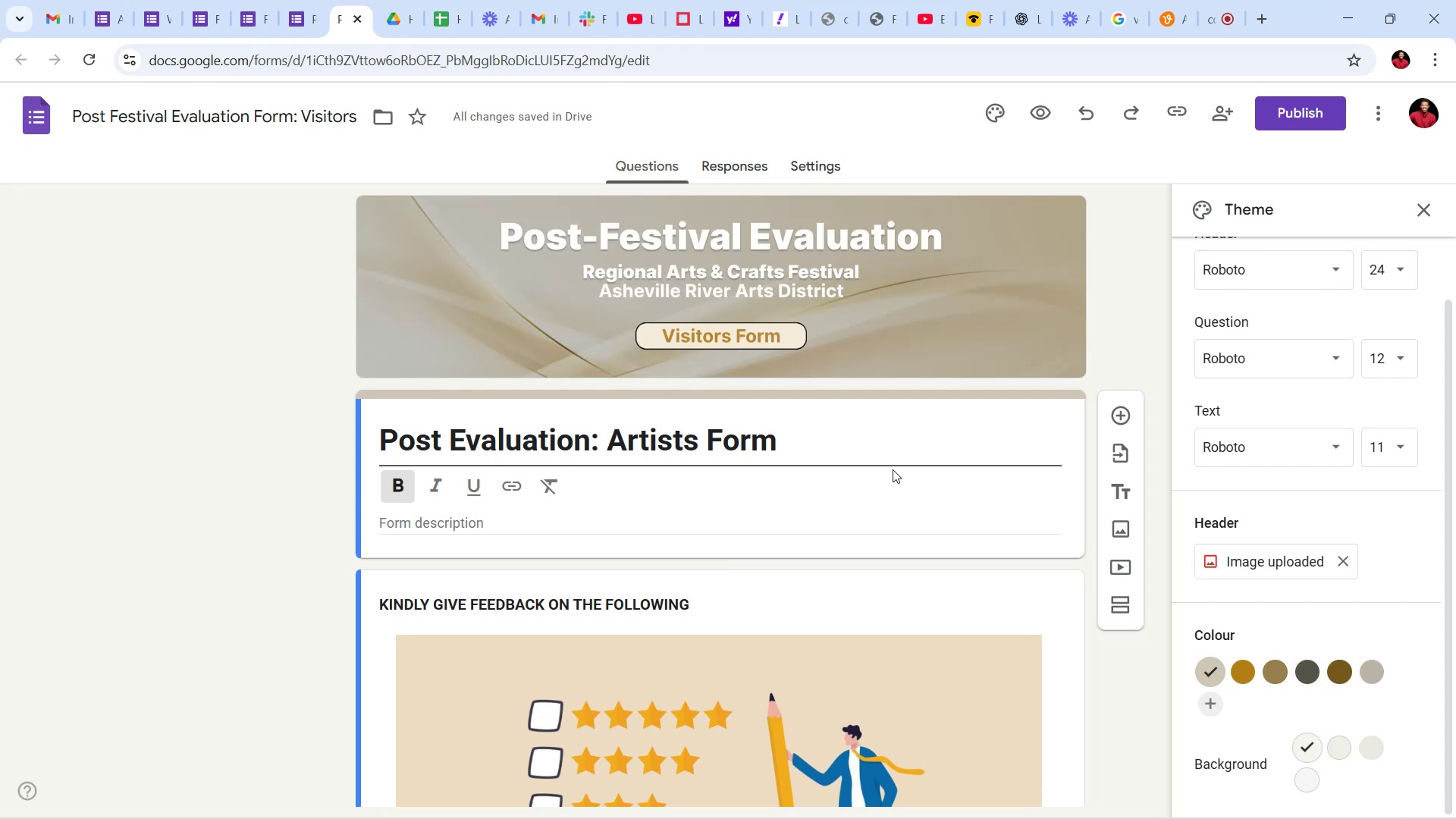 
left_click([637, 448])
 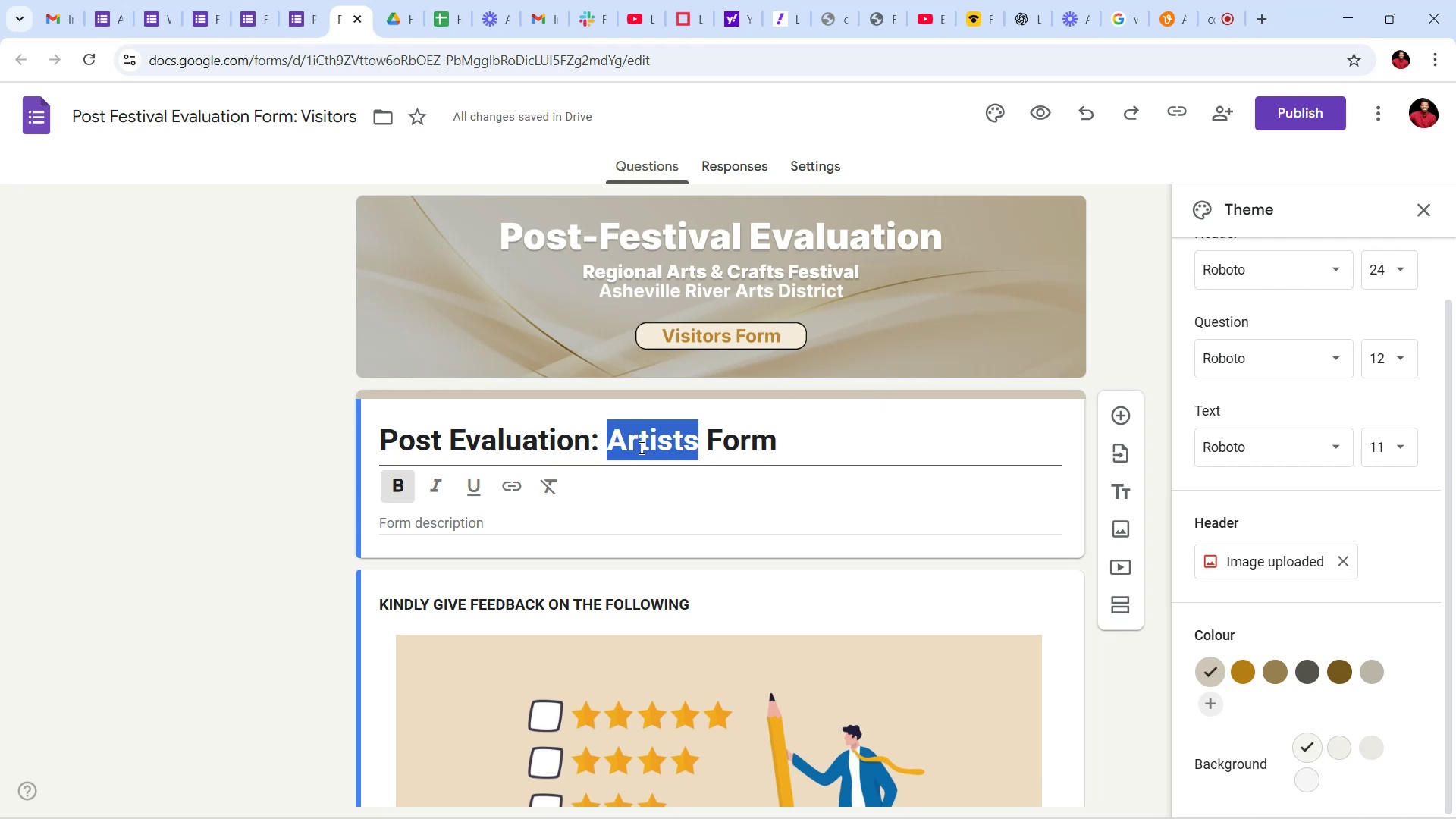 
type(Visitors)
 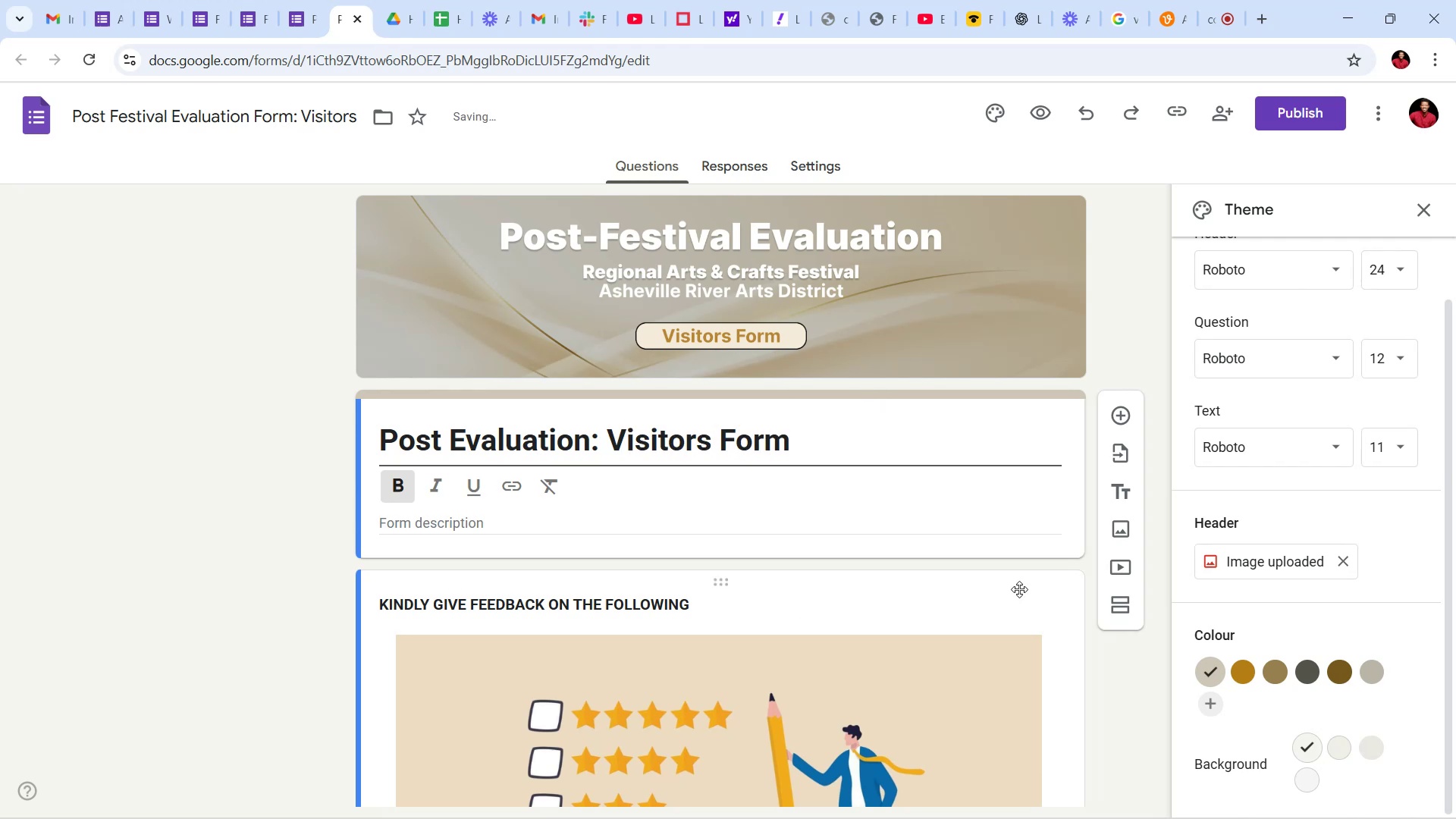 
left_click([1114, 679])
 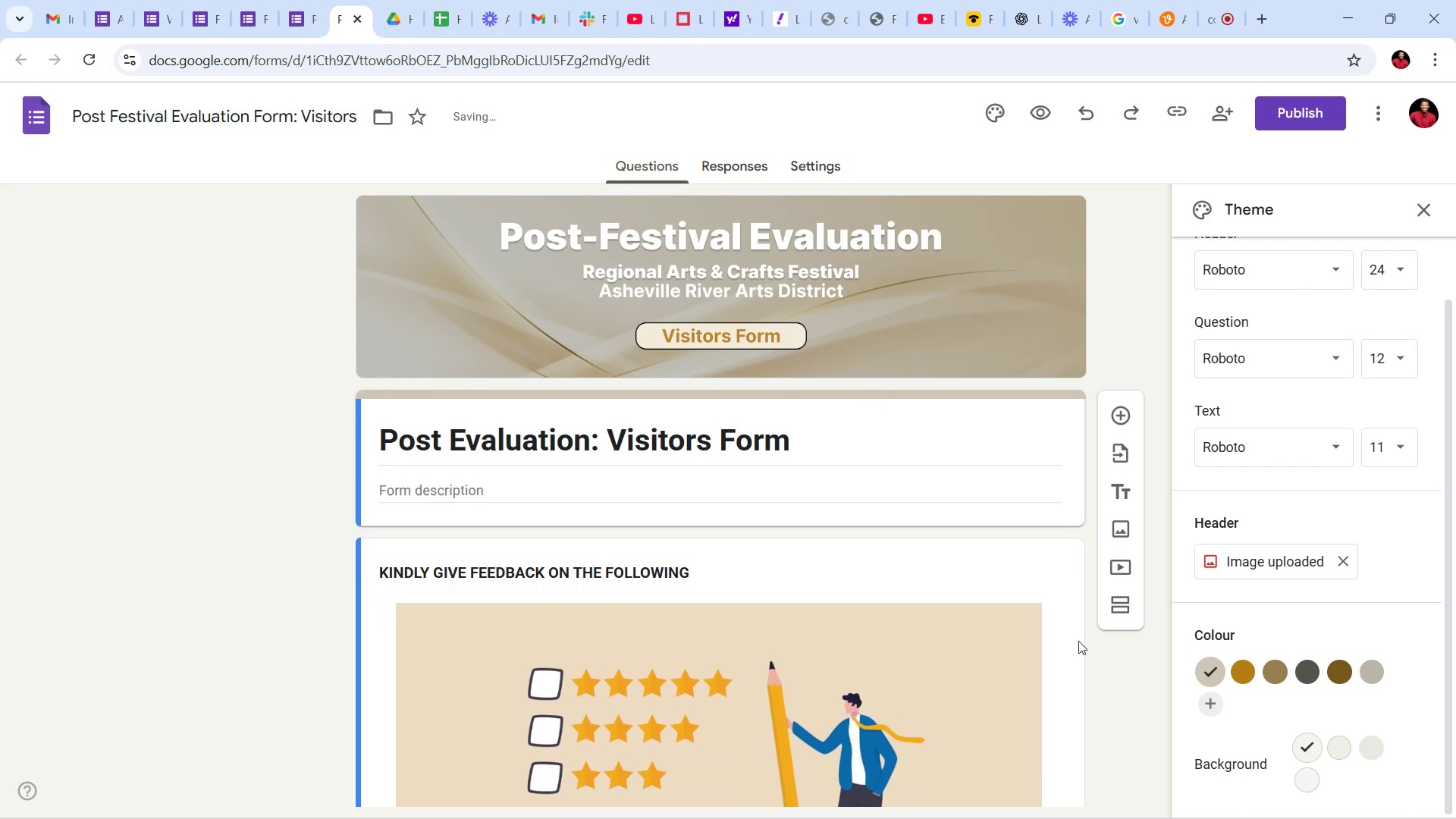 
scroll: coordinate [1054, 579], scroll_direction: down, amount: 11.0
 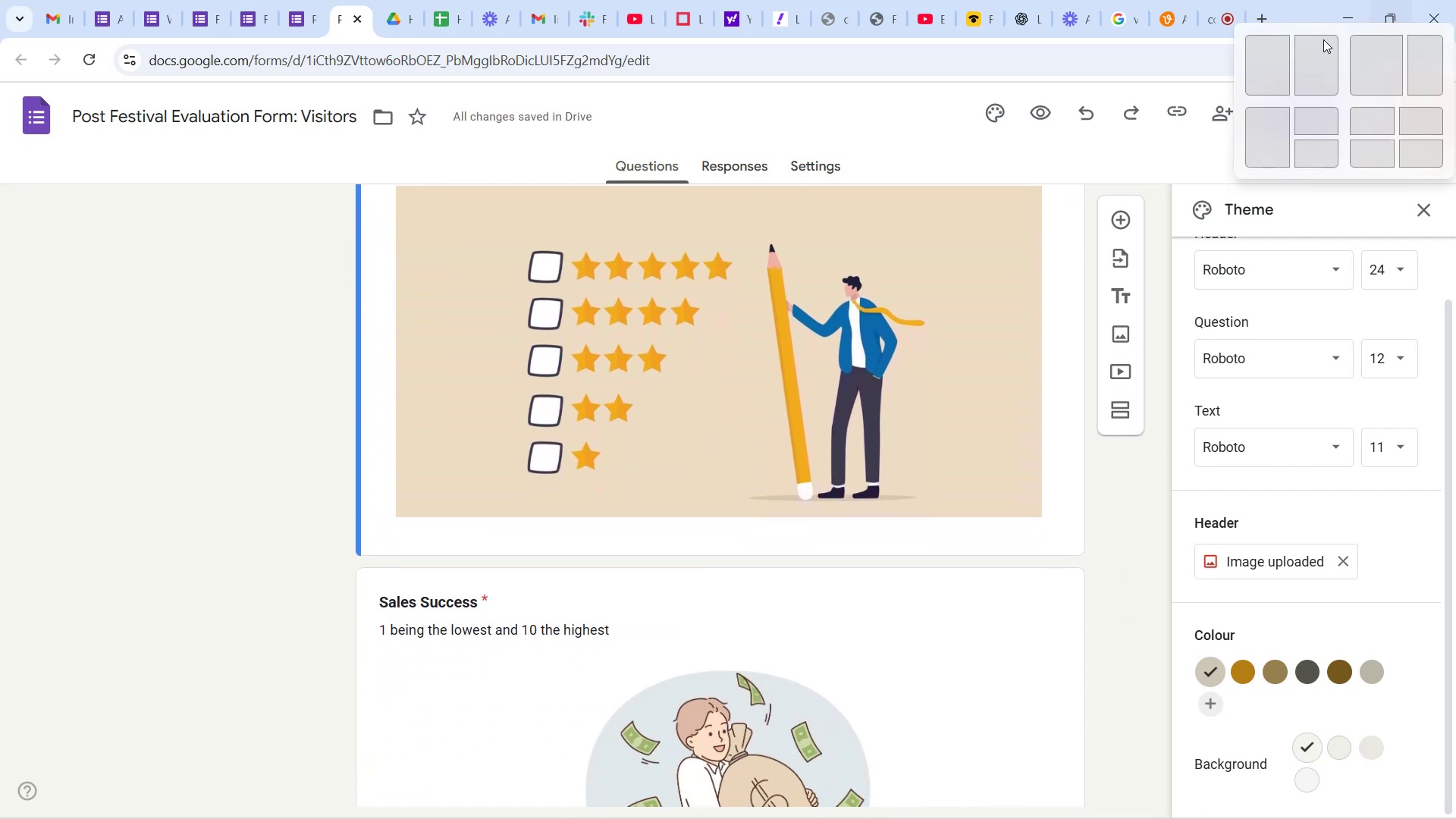 
left_click([1261, 77])
 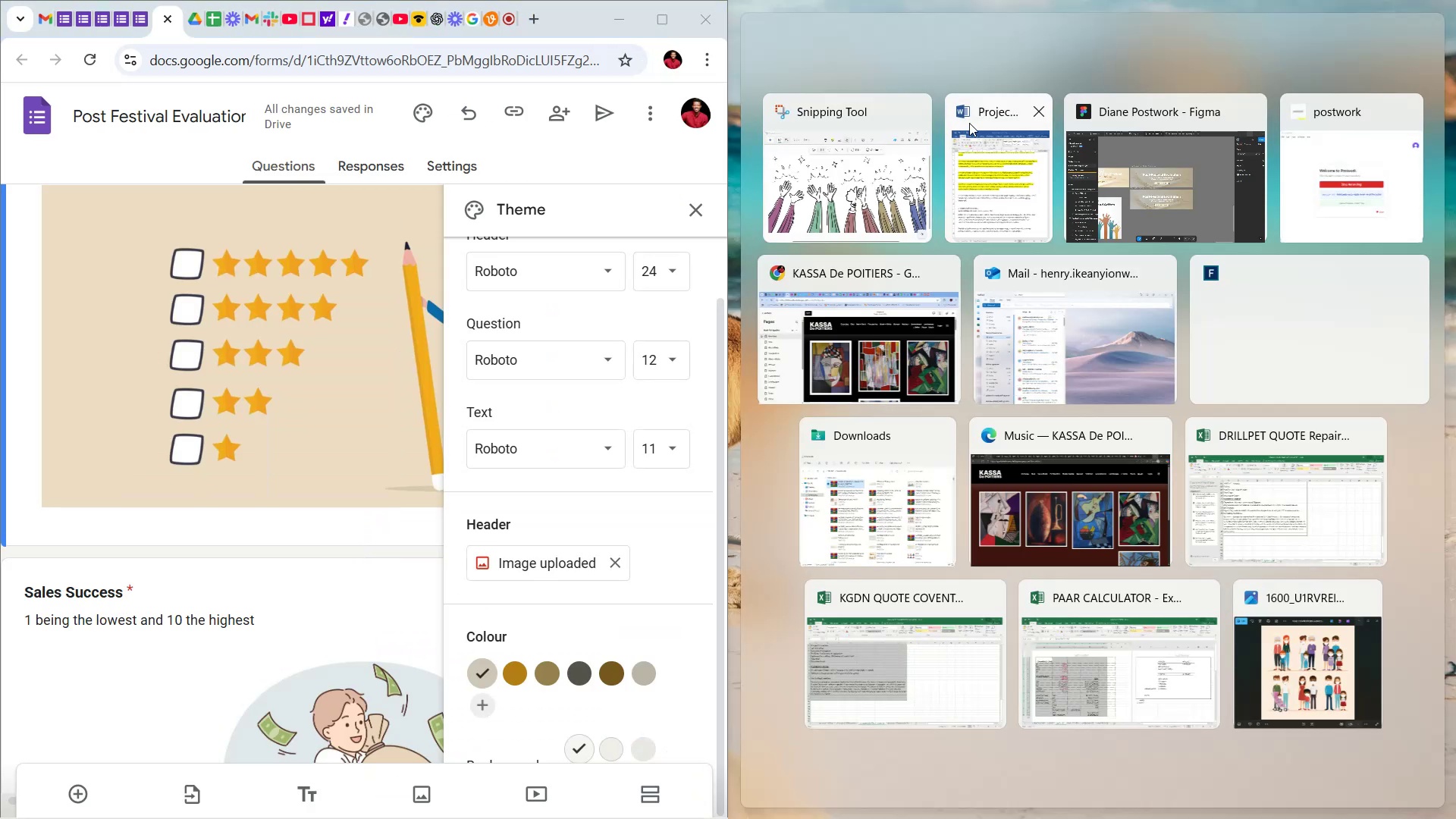 
left_click([1018, 171])
 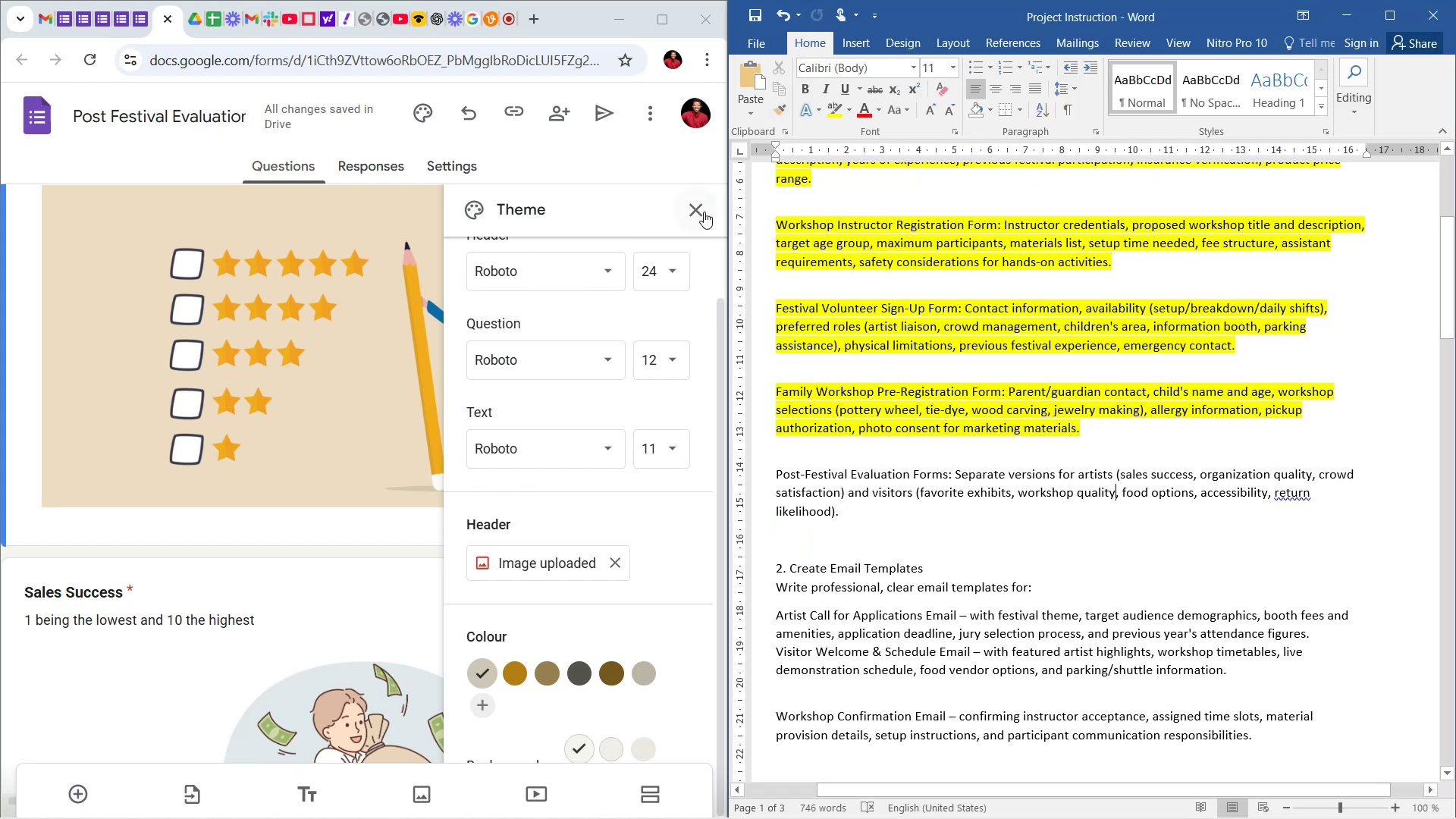 
left_click_drag(start_coordinate=[701, 209], to_coordinate=[697, 209])
 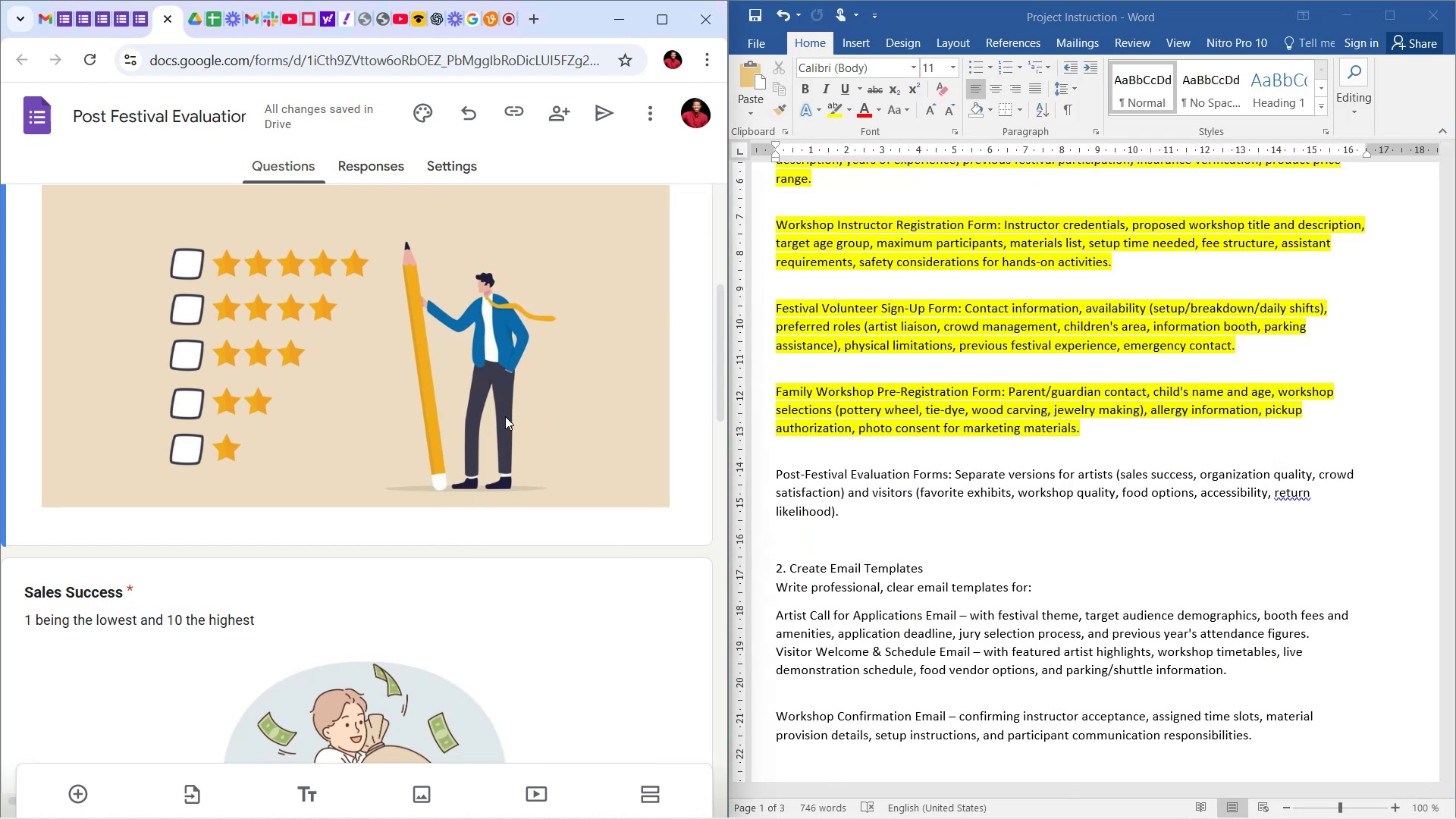 
scroll: coordinate [483, 444], scroll_direction: down, amount: 4.0
 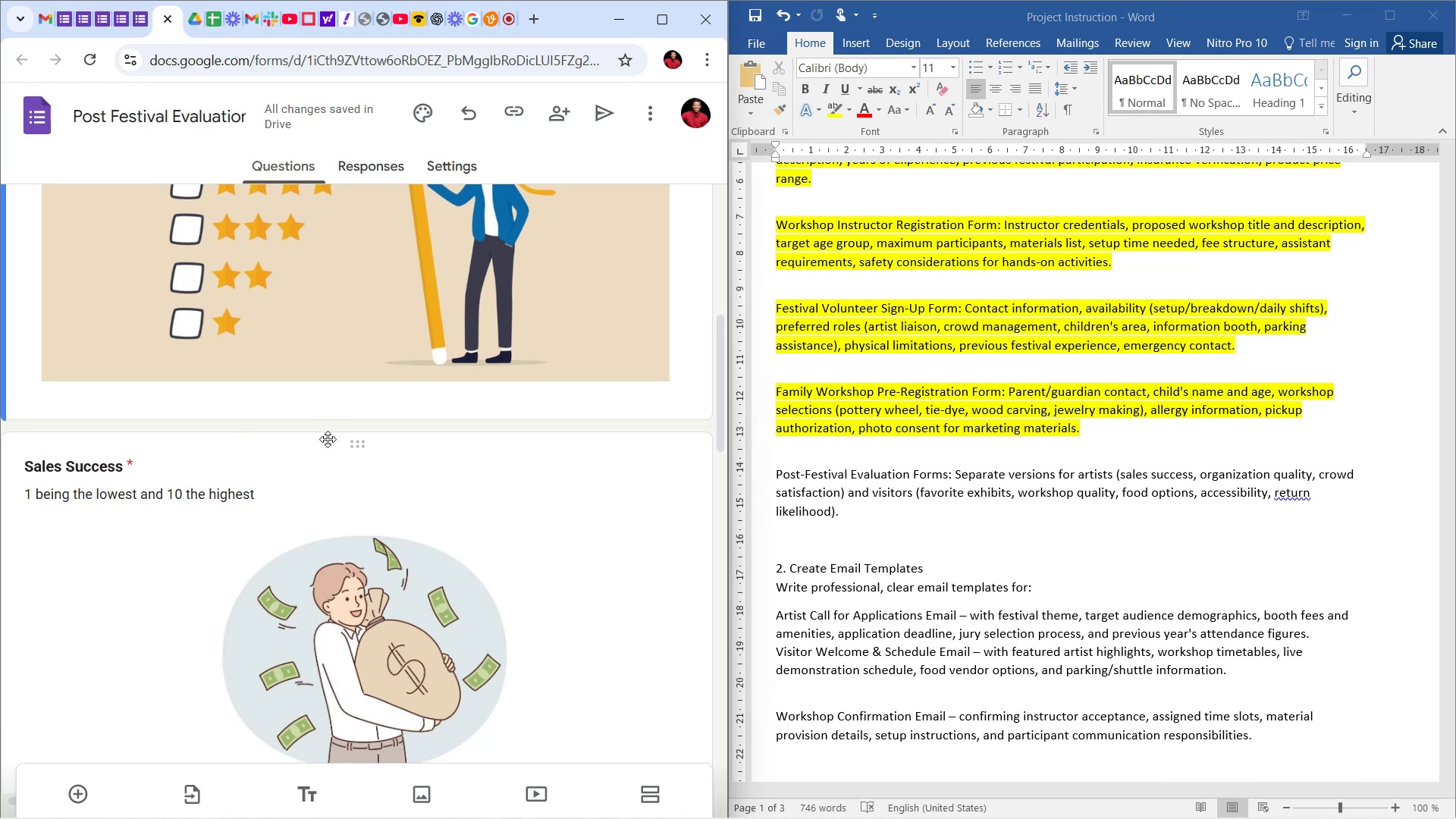 
wait(15.72)
 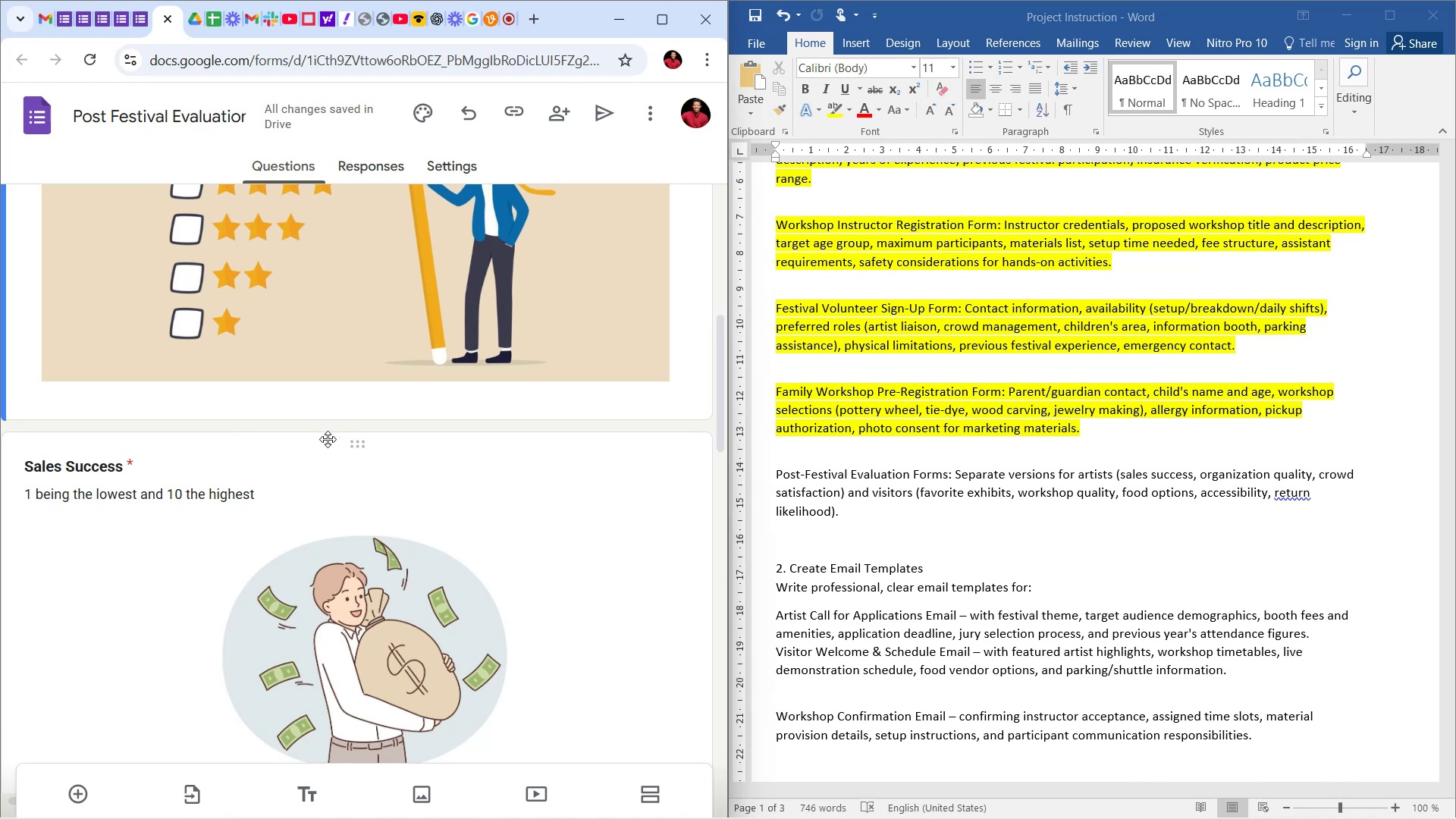 
left_click([46, 466])
 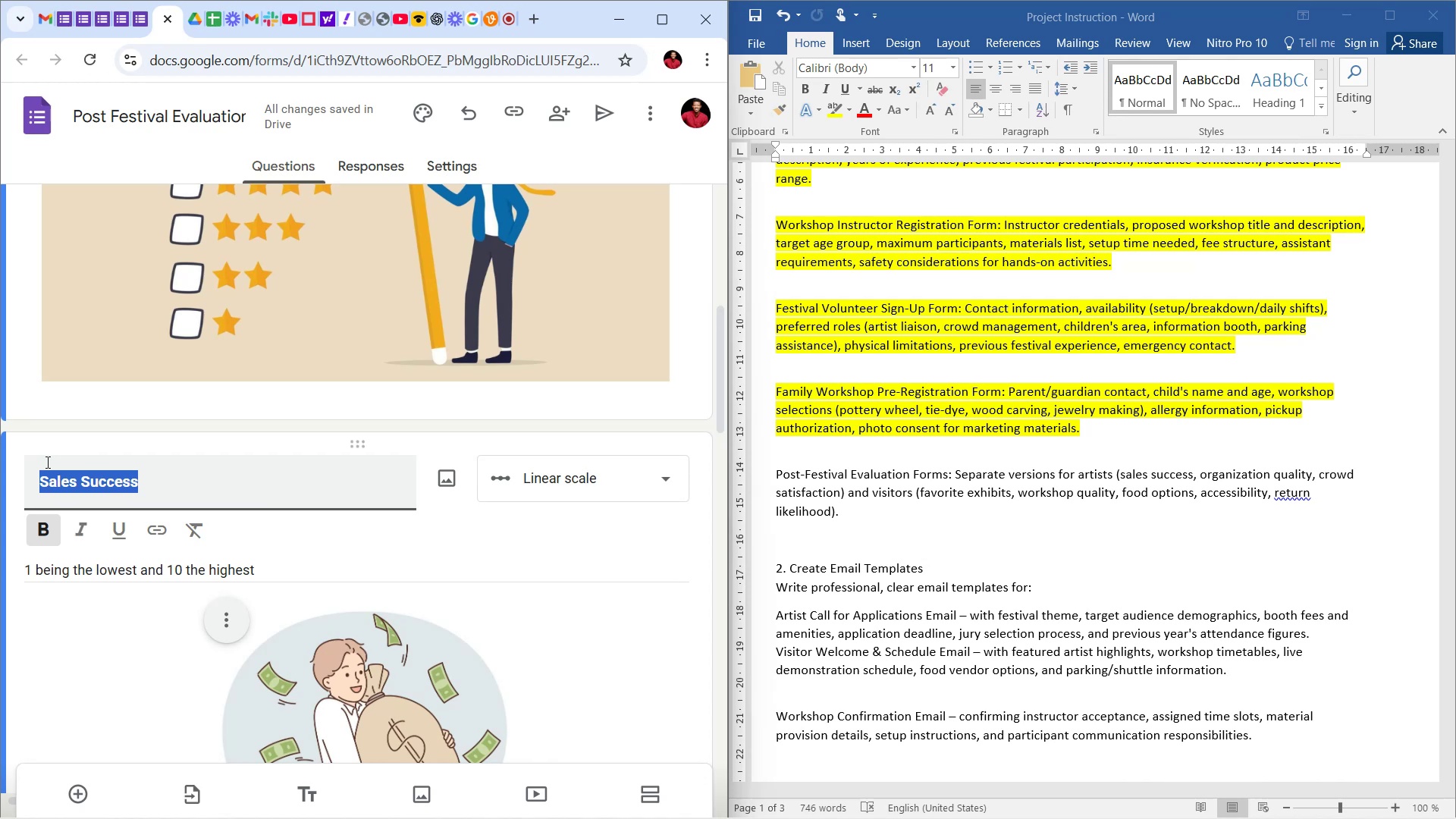 
type(Favorite)
 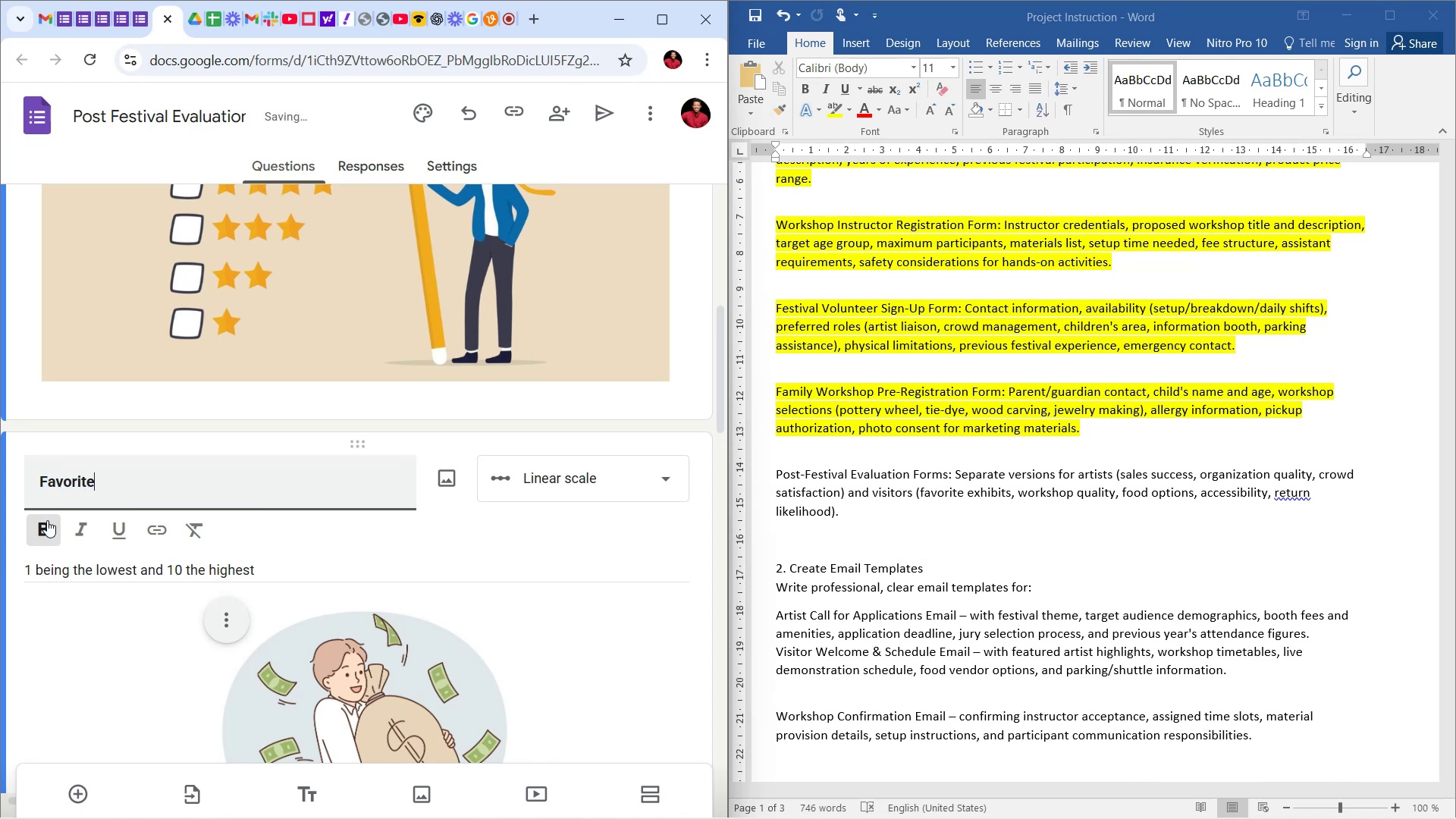 
left_click([109, 572])
 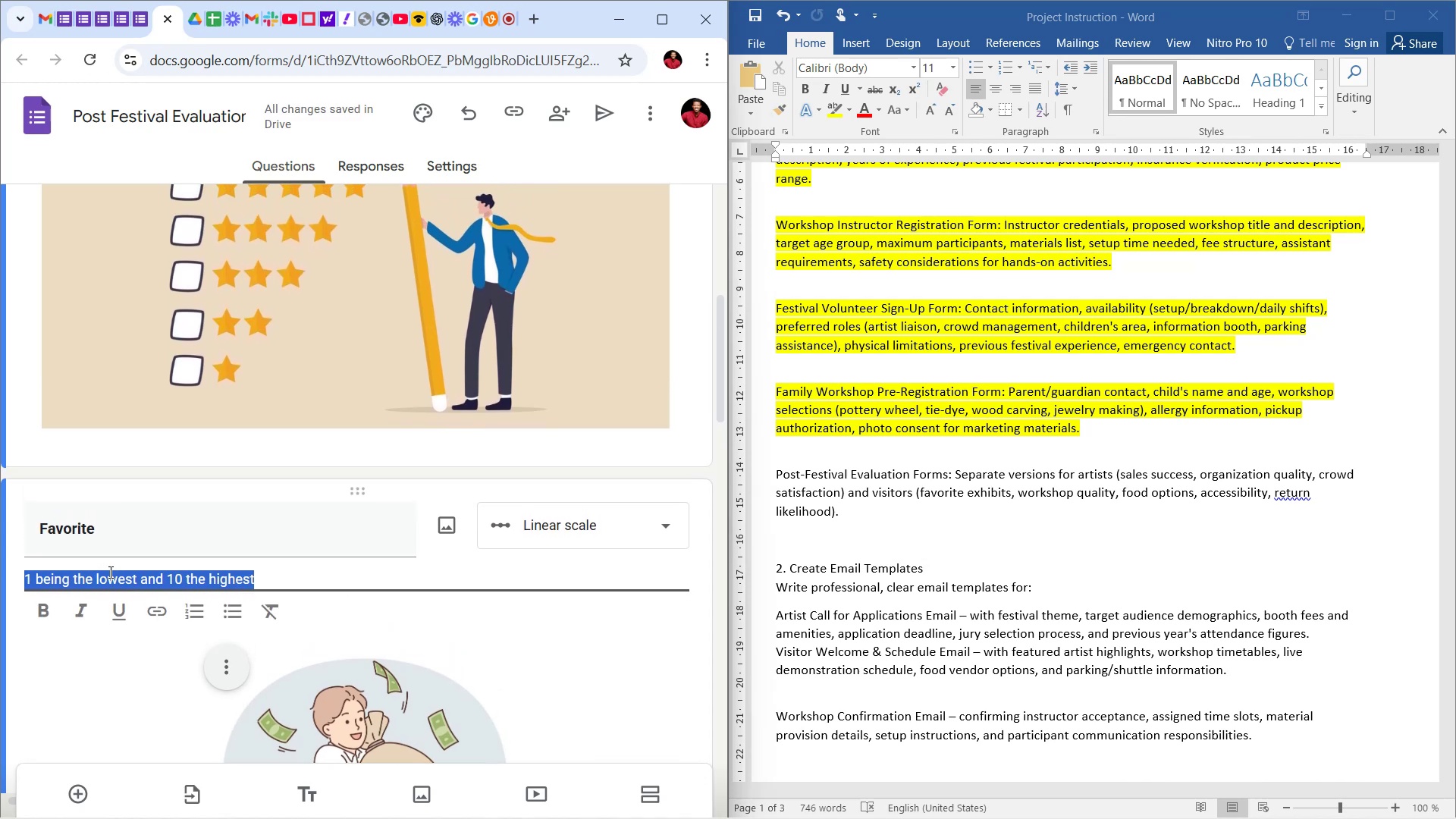 
type(Which will )
 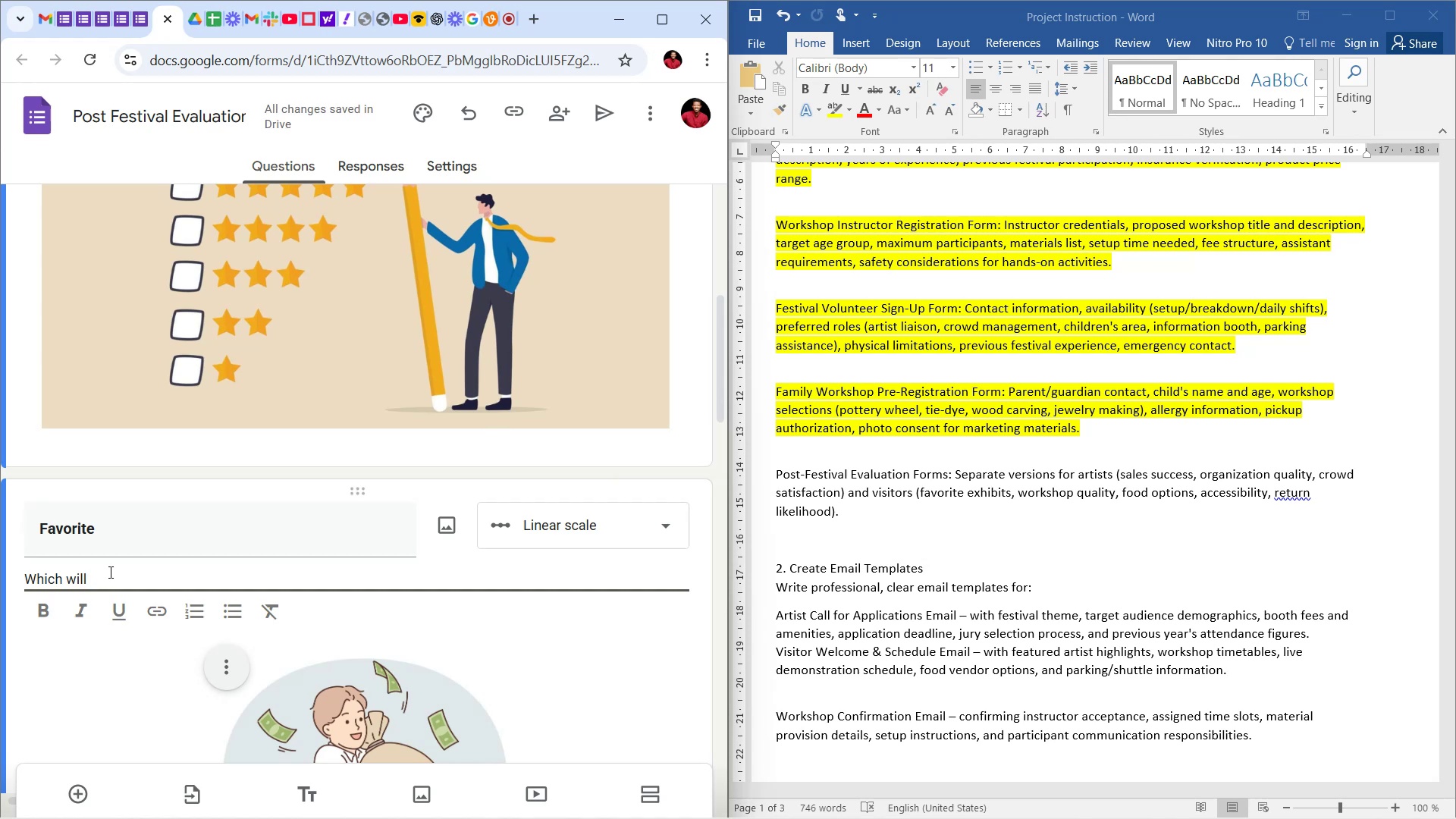 
wait(5.44)
 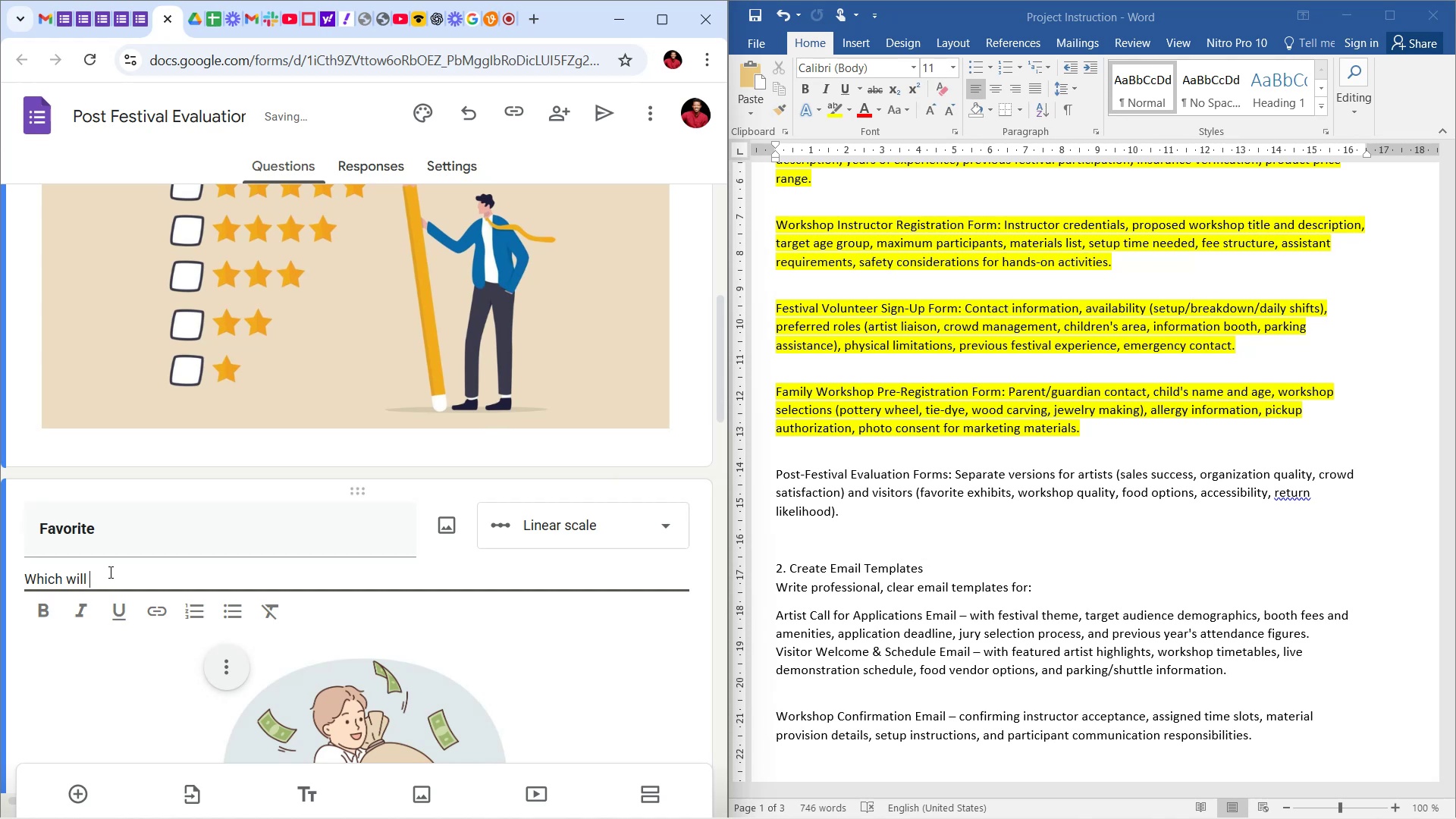 
type(you say was your )
key(Backspace)
type( favorite show/)
key(Backspace)
type( / exhibit)
 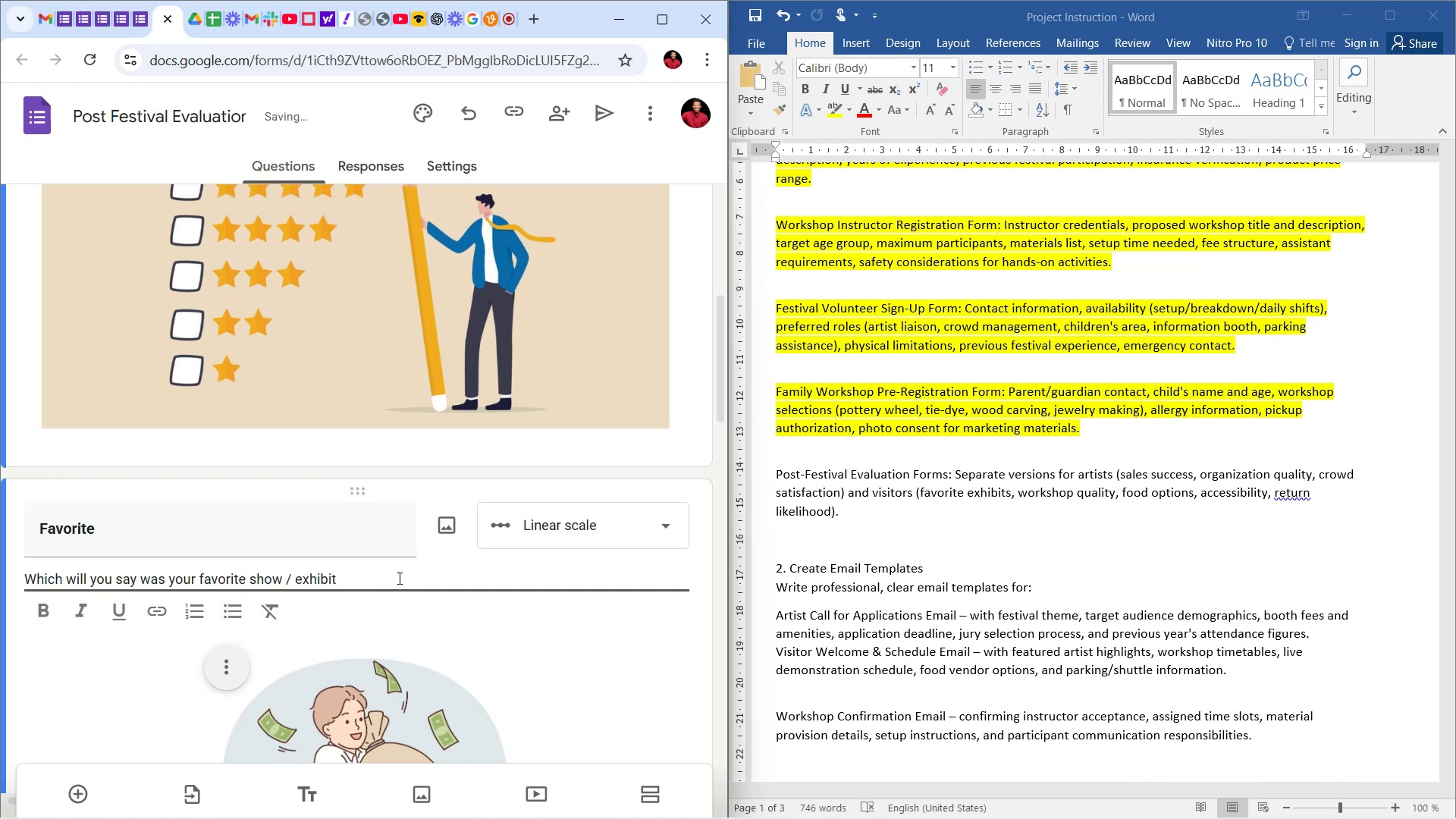 
scroll: coordinate [623, 598], scroll_direction: down, amount: 3.0
 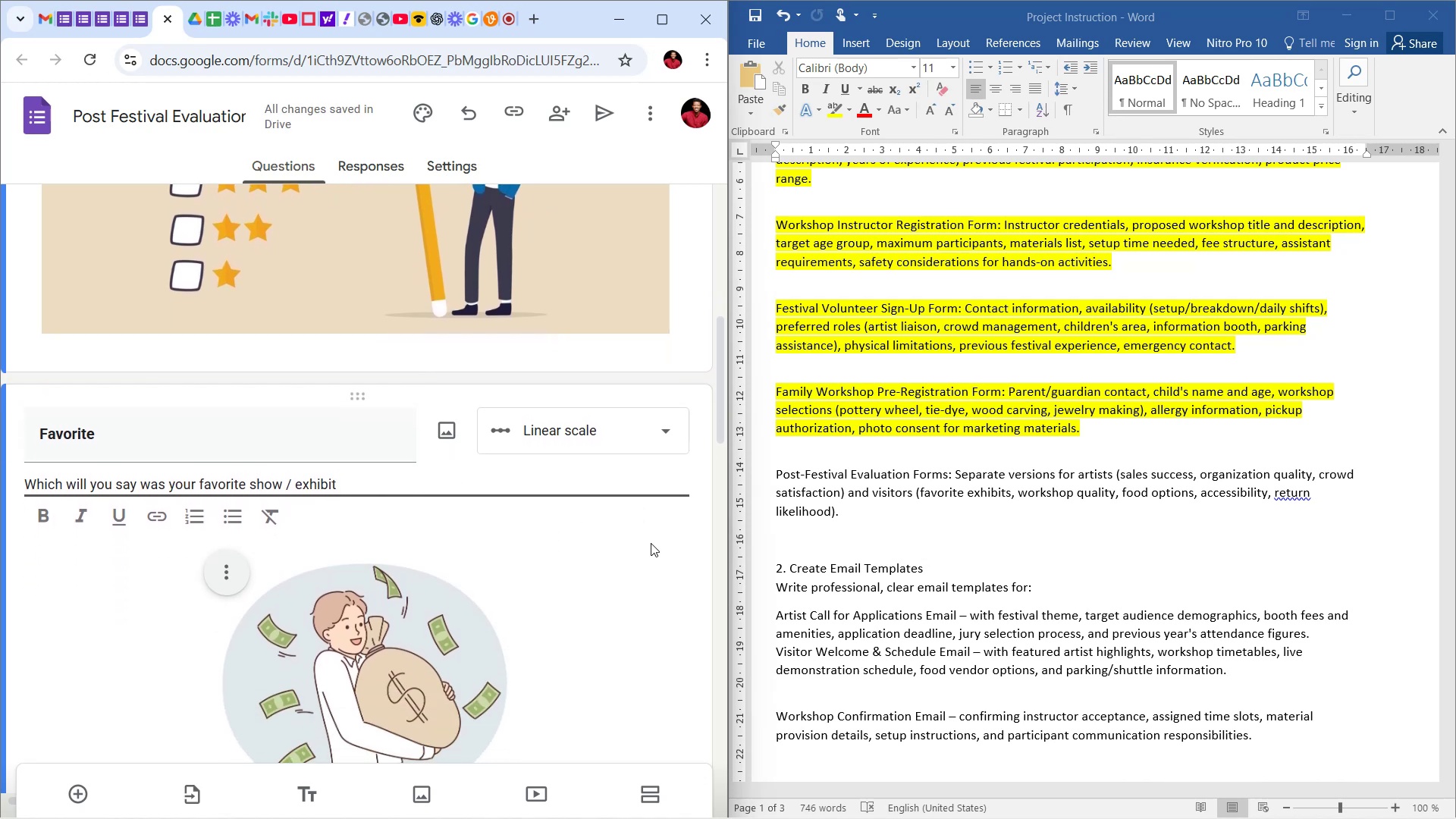 
left_click([653, 541])
 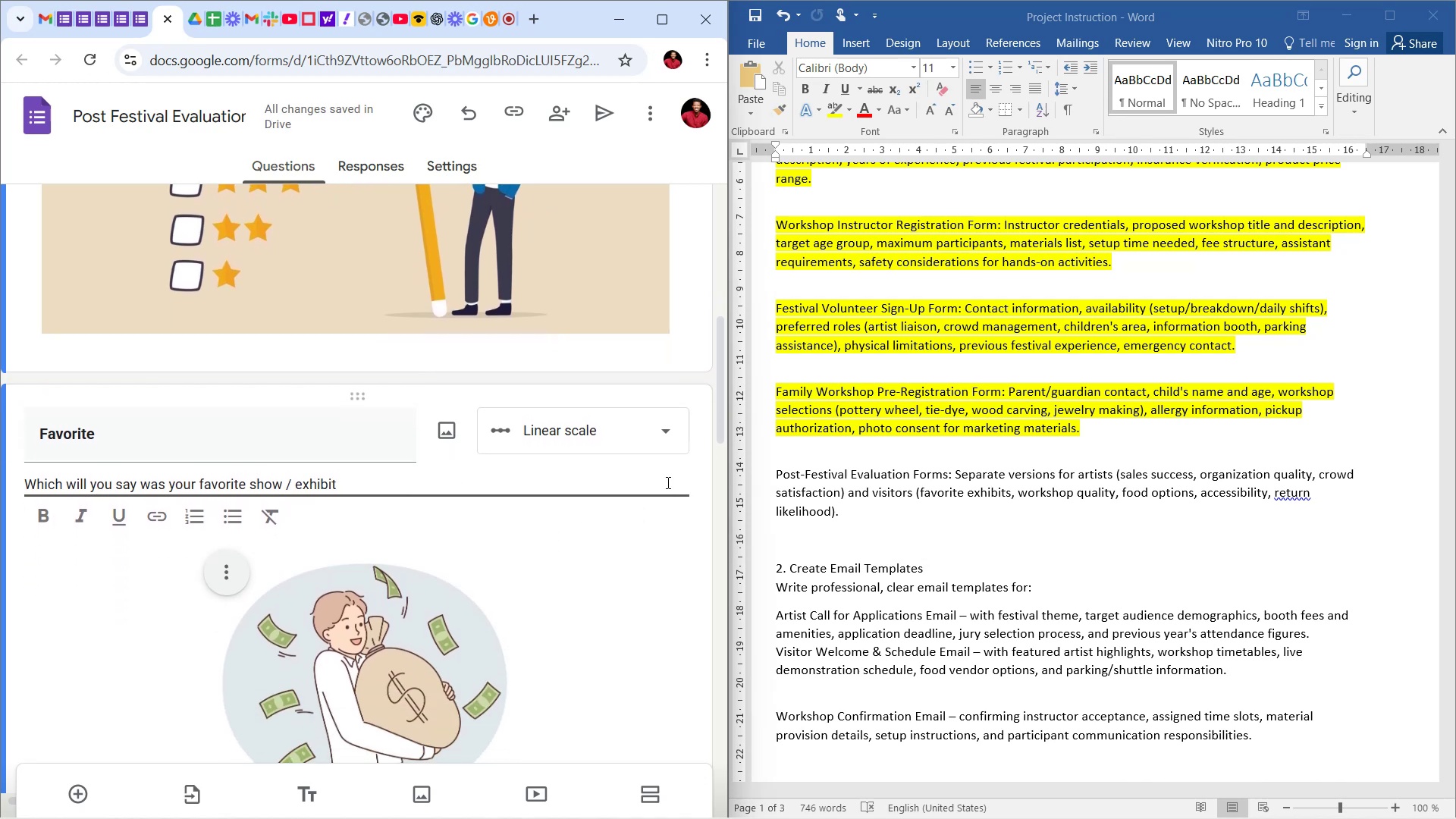 
left_click([667, 482])
 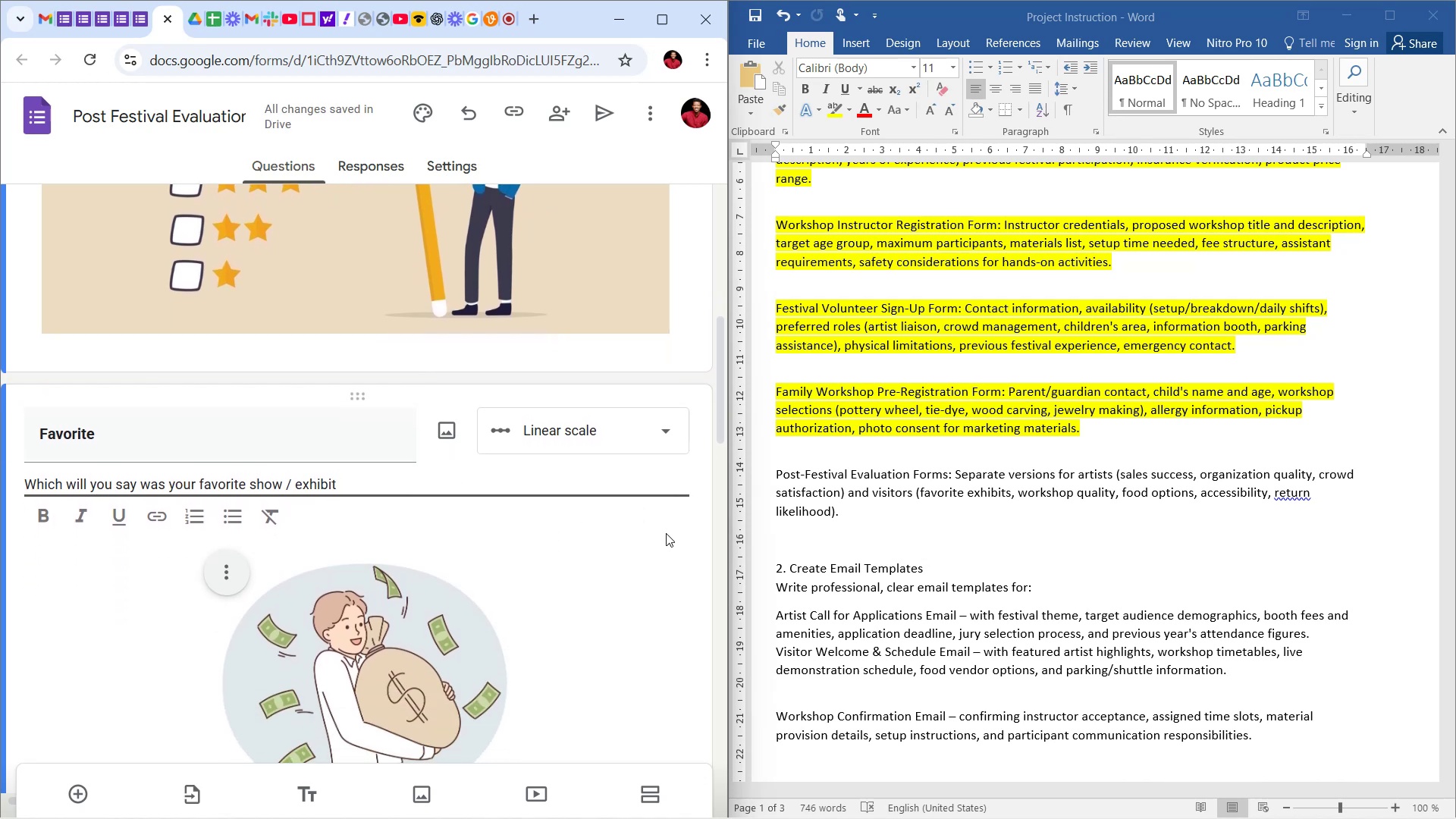 
left_click([670, 544])
 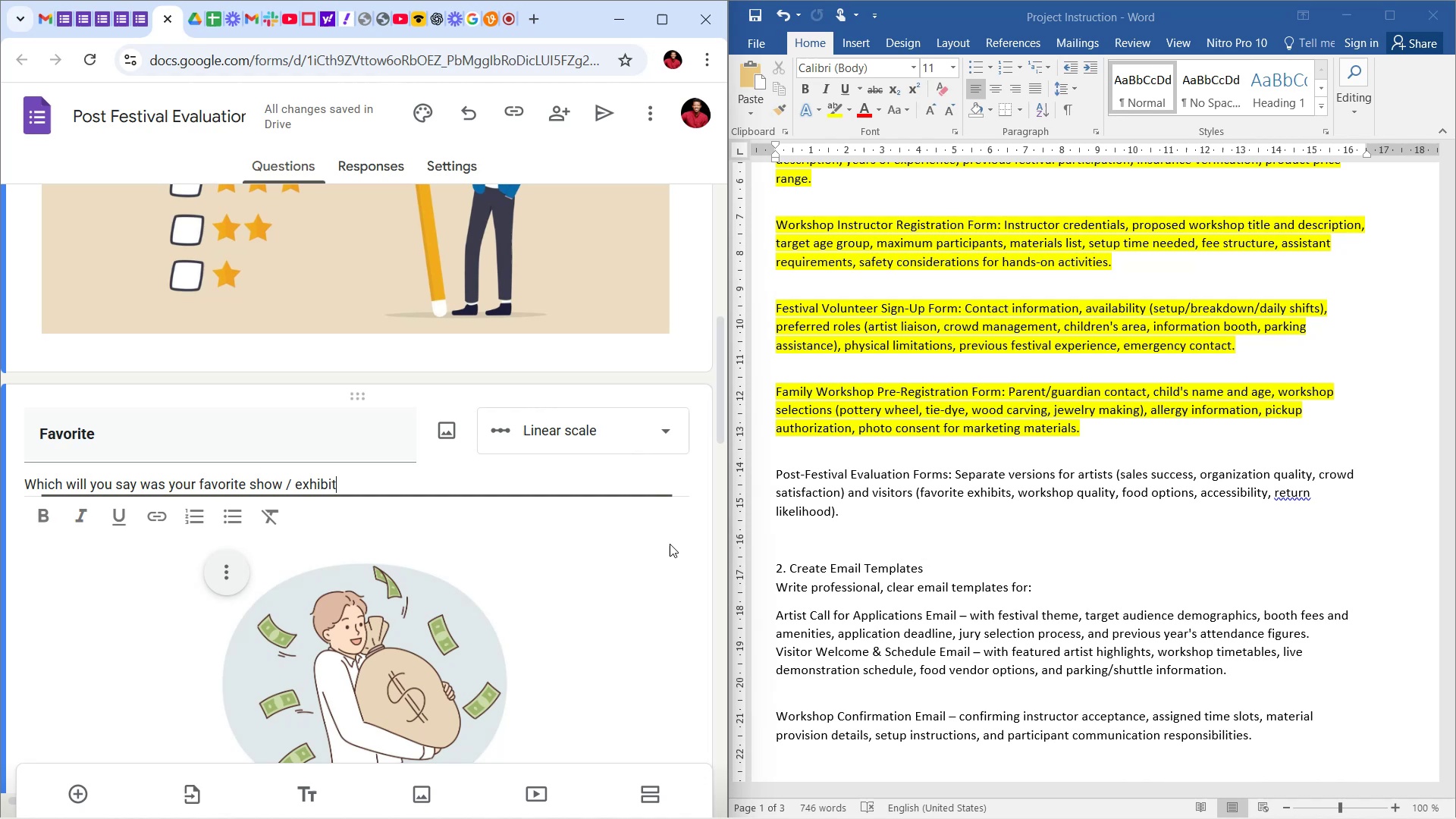 
scroll: coordinate [670, 541], scroll_direction: down, amount: 3.0
 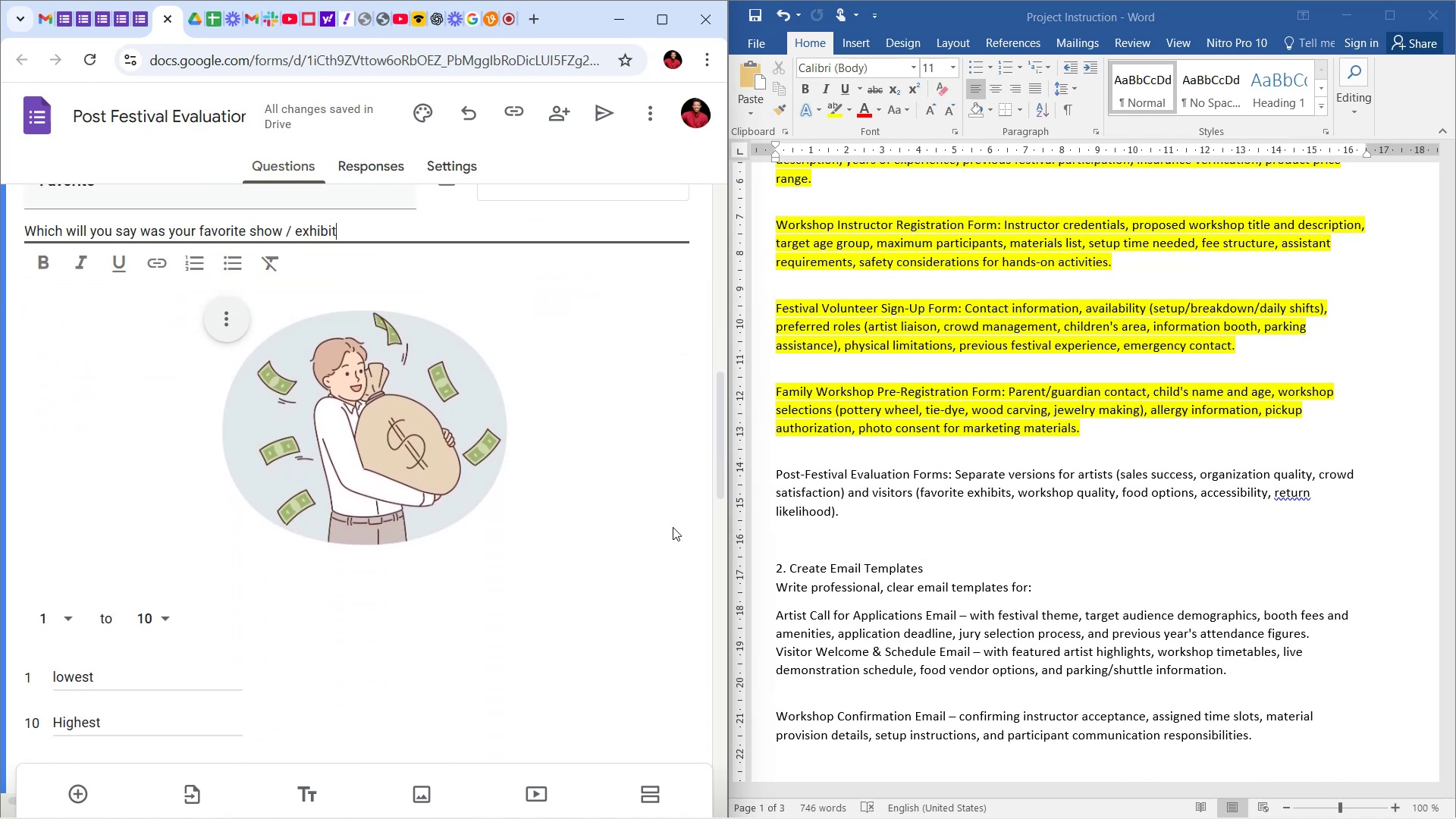 
scroll: coordinate [670, 522], scroll_direction: up, amount: 5.0
 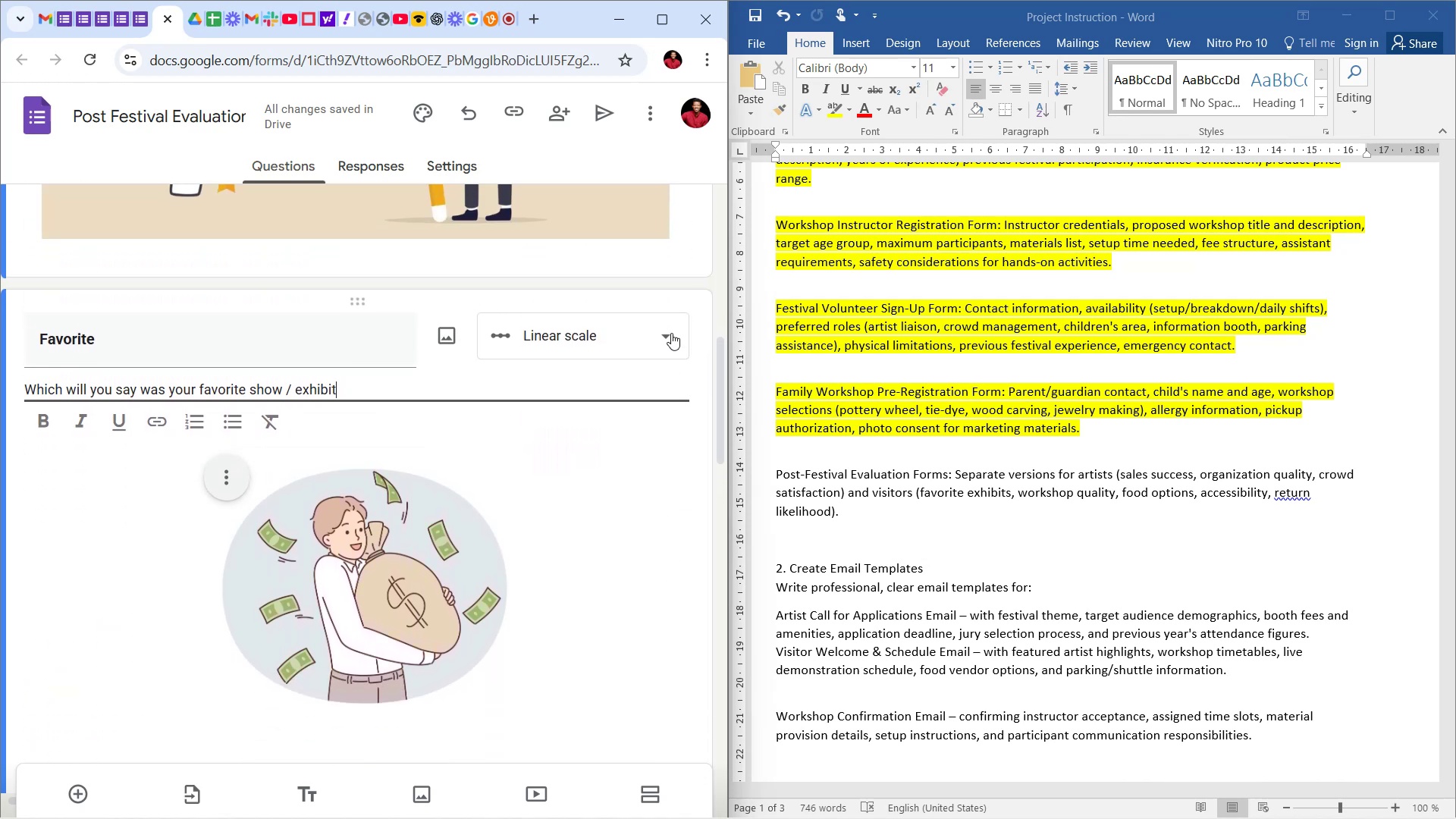 
left_click([669, 334])
 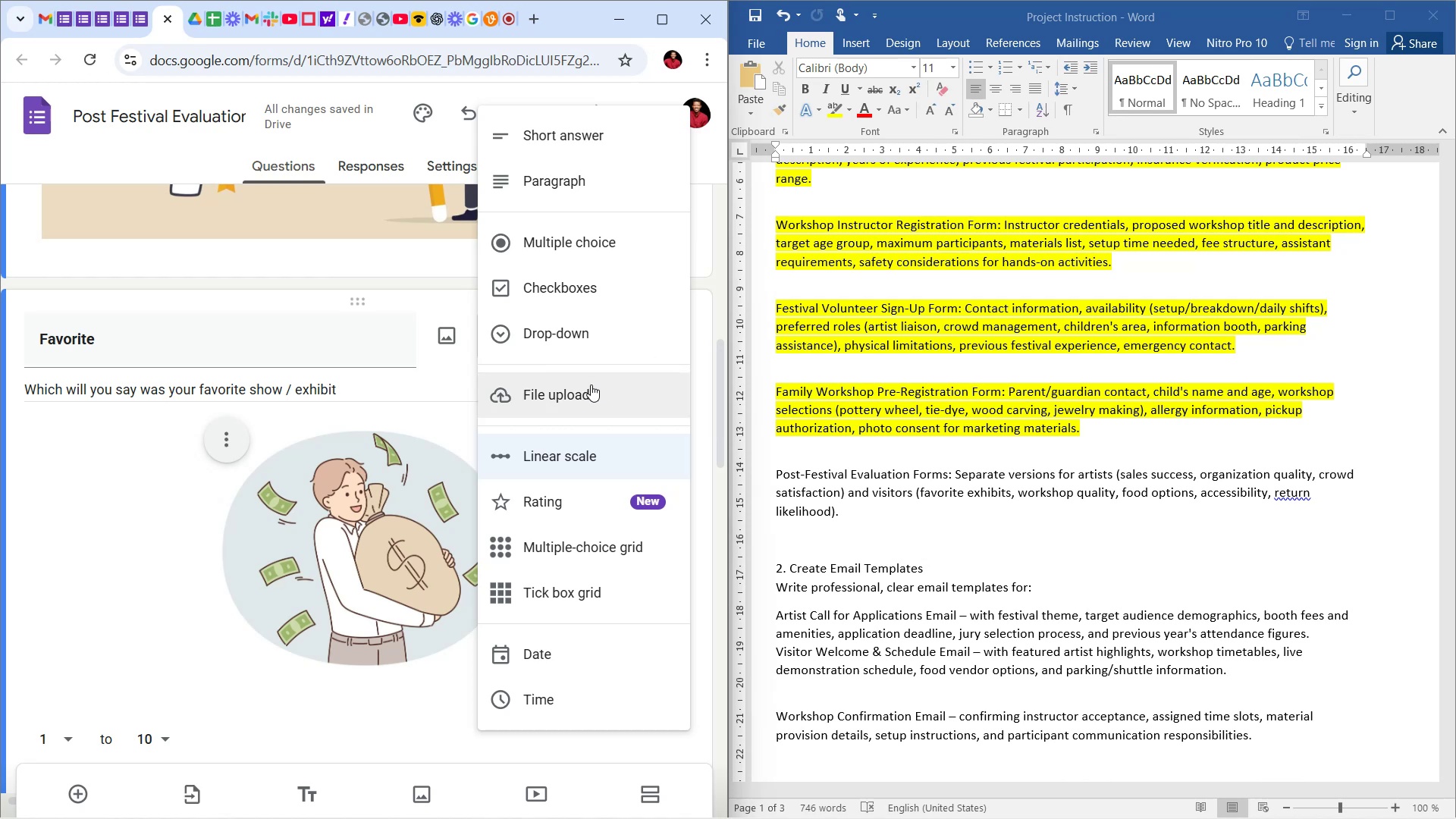 
wait(13.98)
 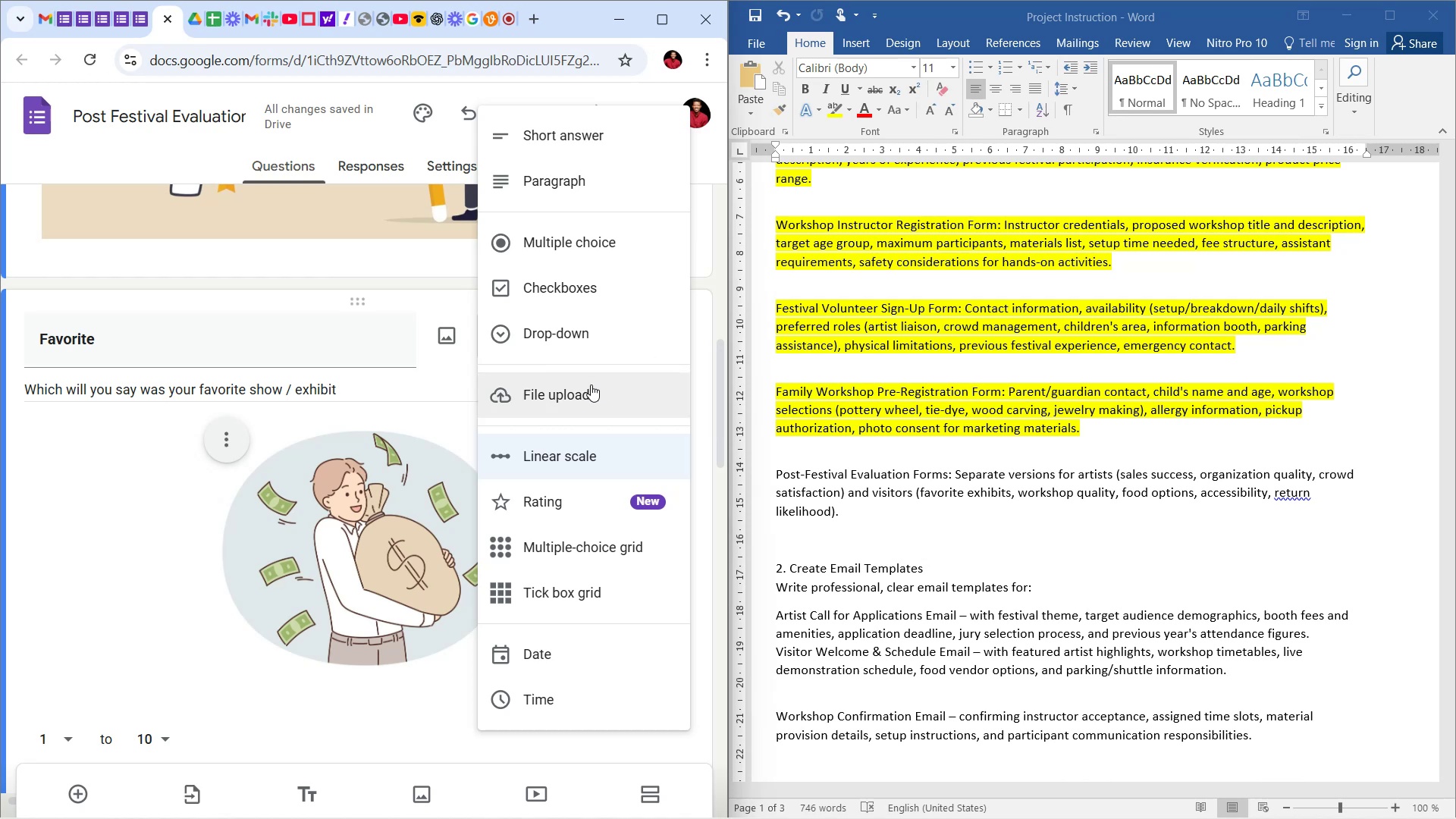 
left_click([570, 585])
 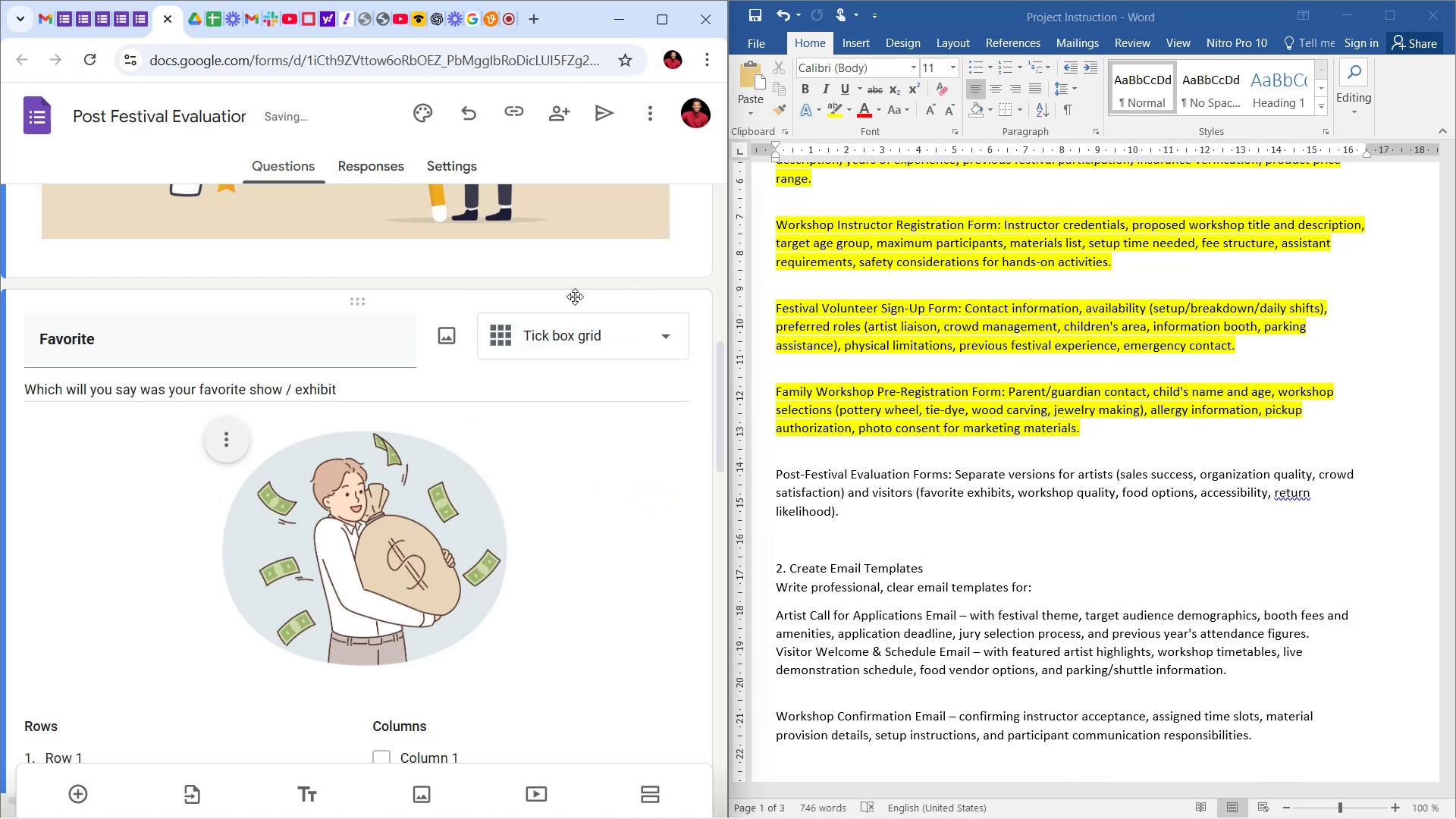 
scroll: coordinate [579, 409], scroll_direction: down, amount: 5.0
 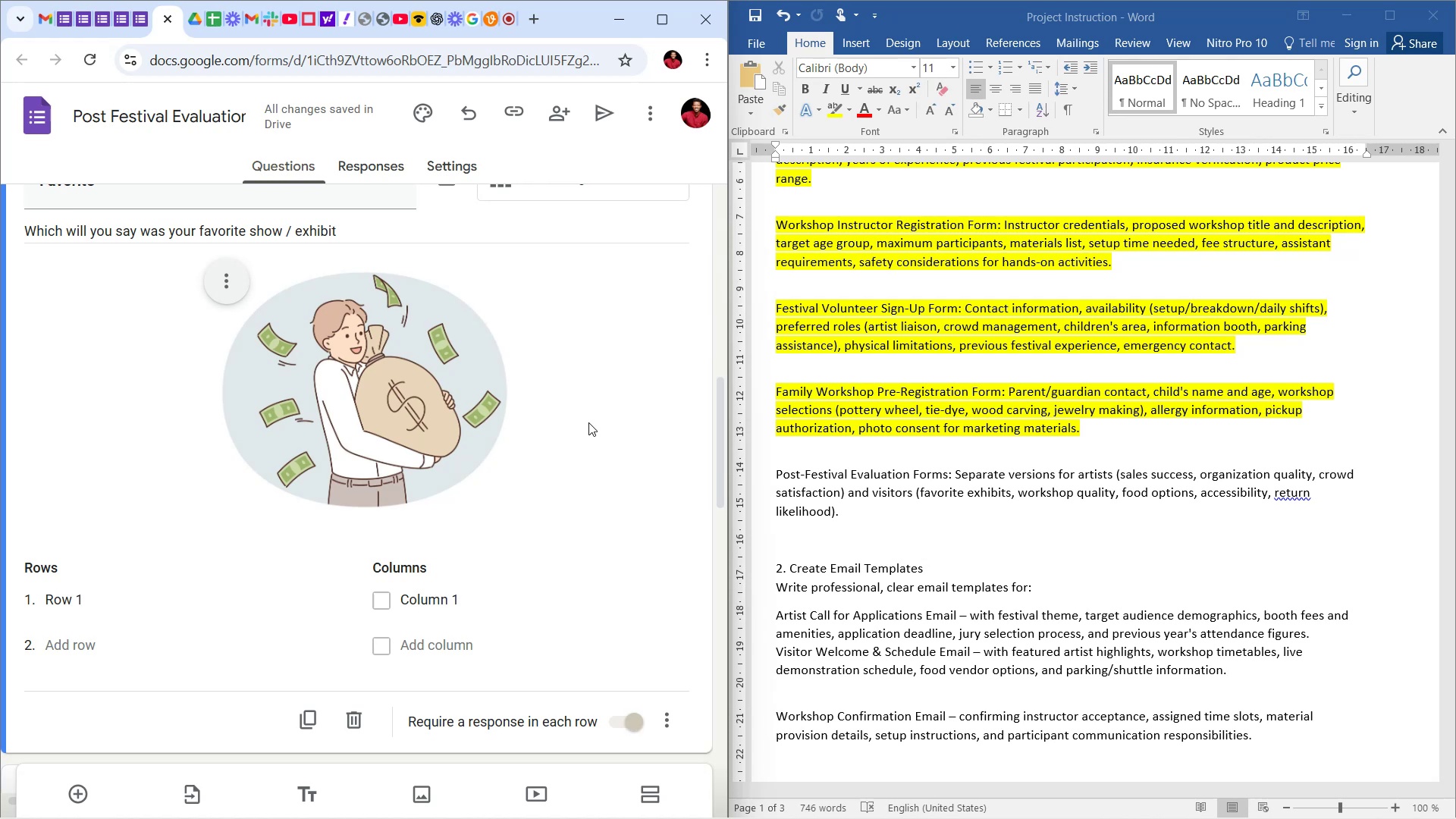 
wait(20.57)
 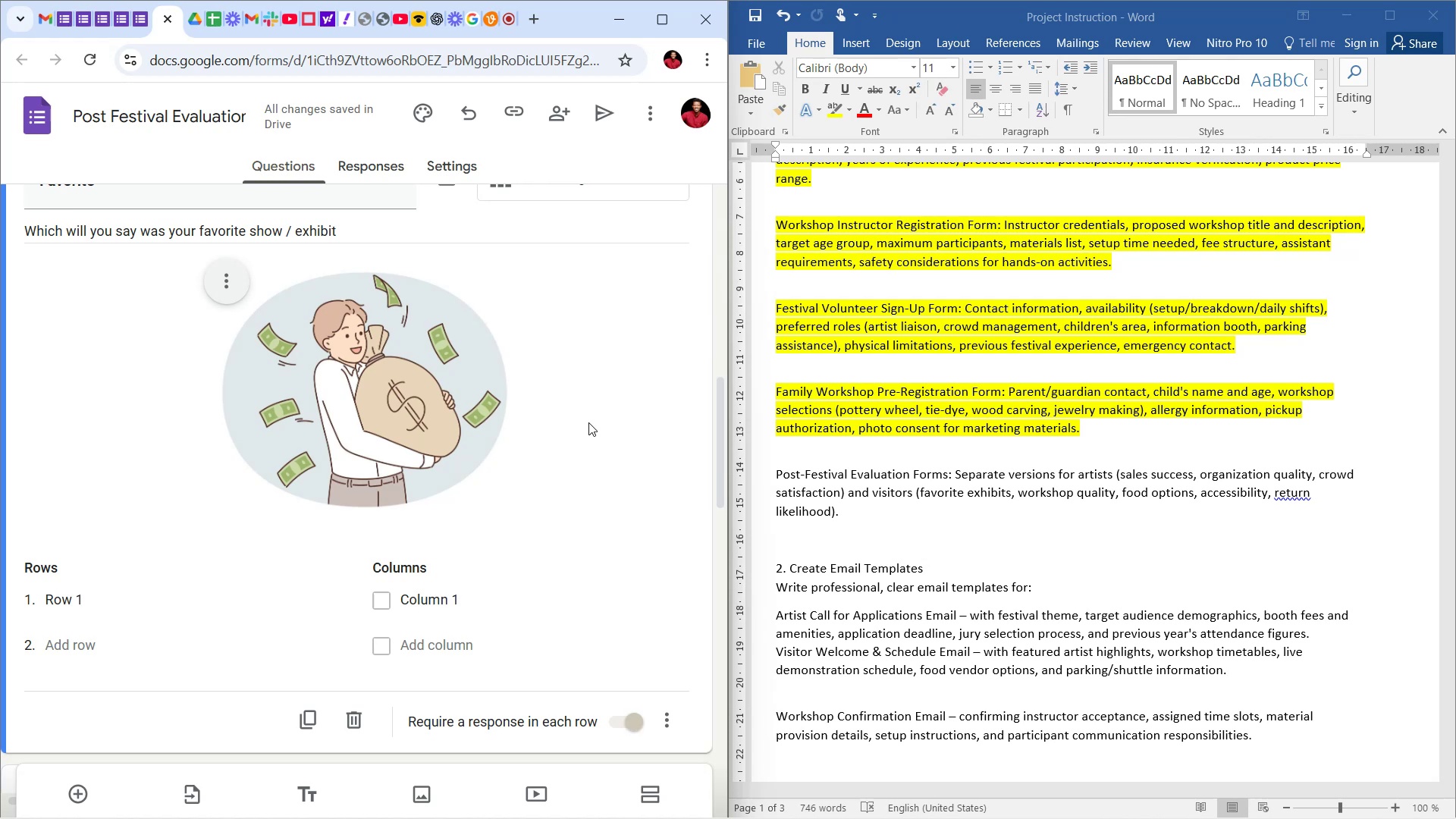 
scroll: coordinate [604, 225], scroll_direction: up, amount: 2.0
 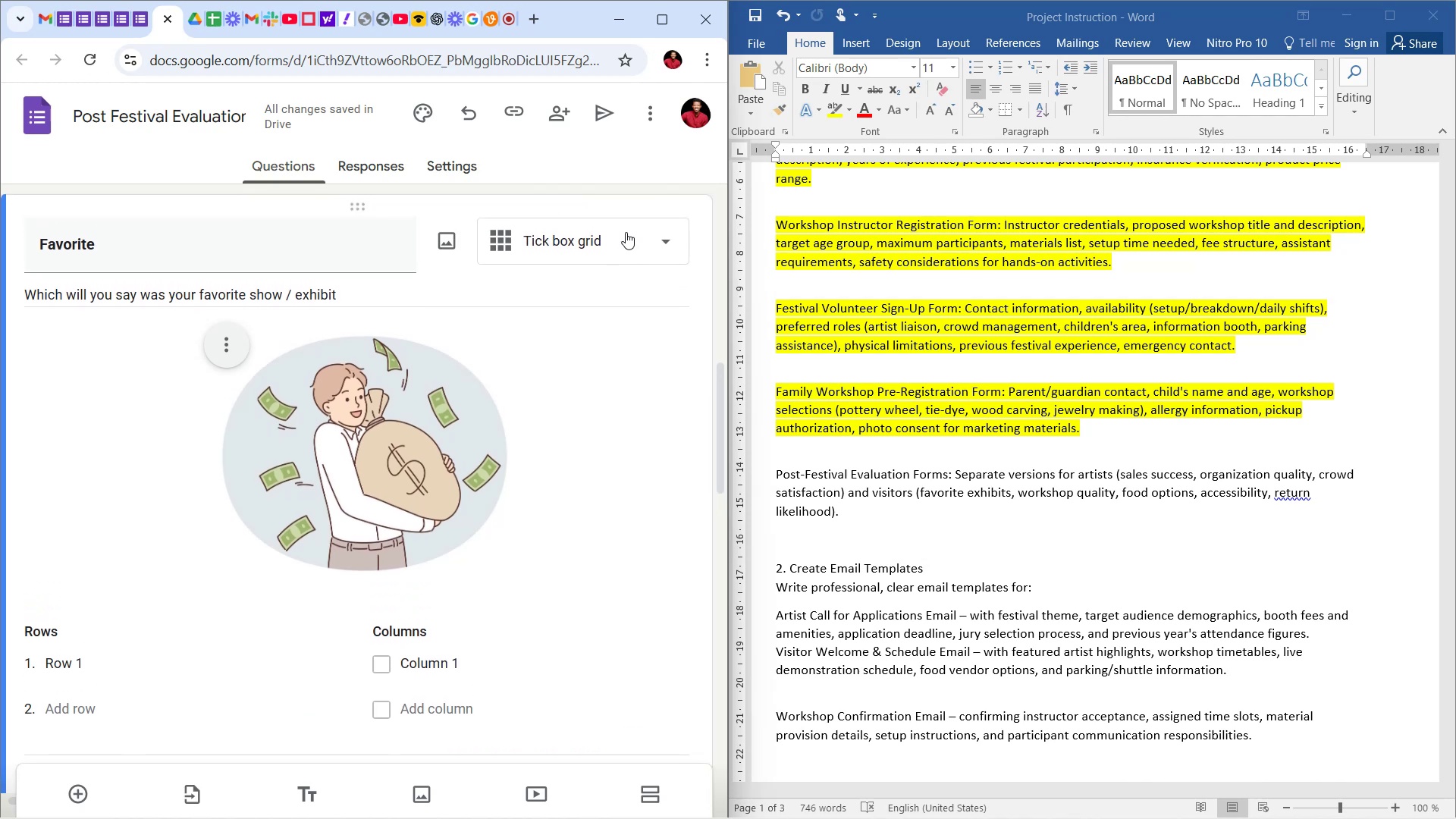 
left_click([626, 233])
 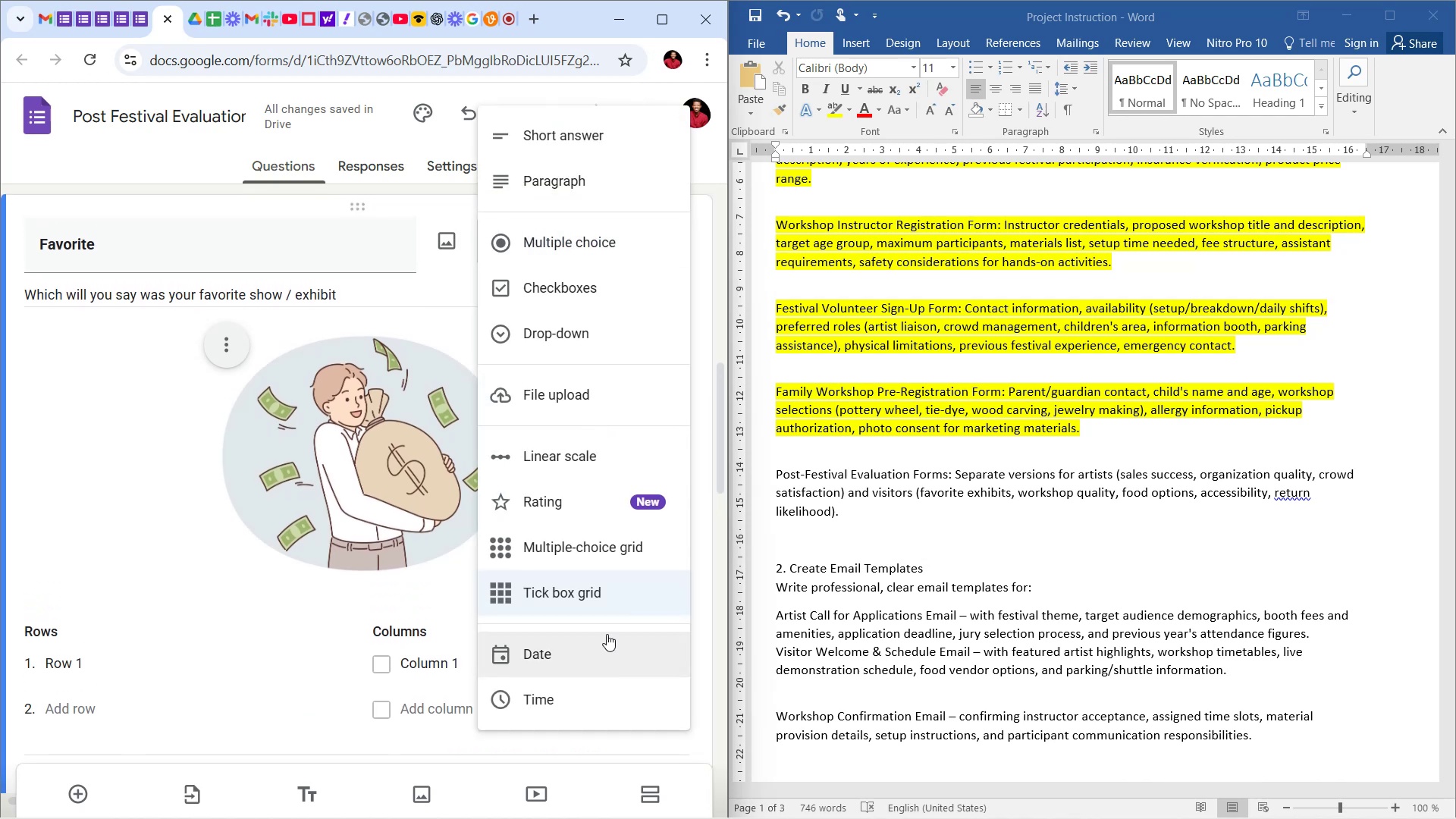 
left_click([603, 552])
 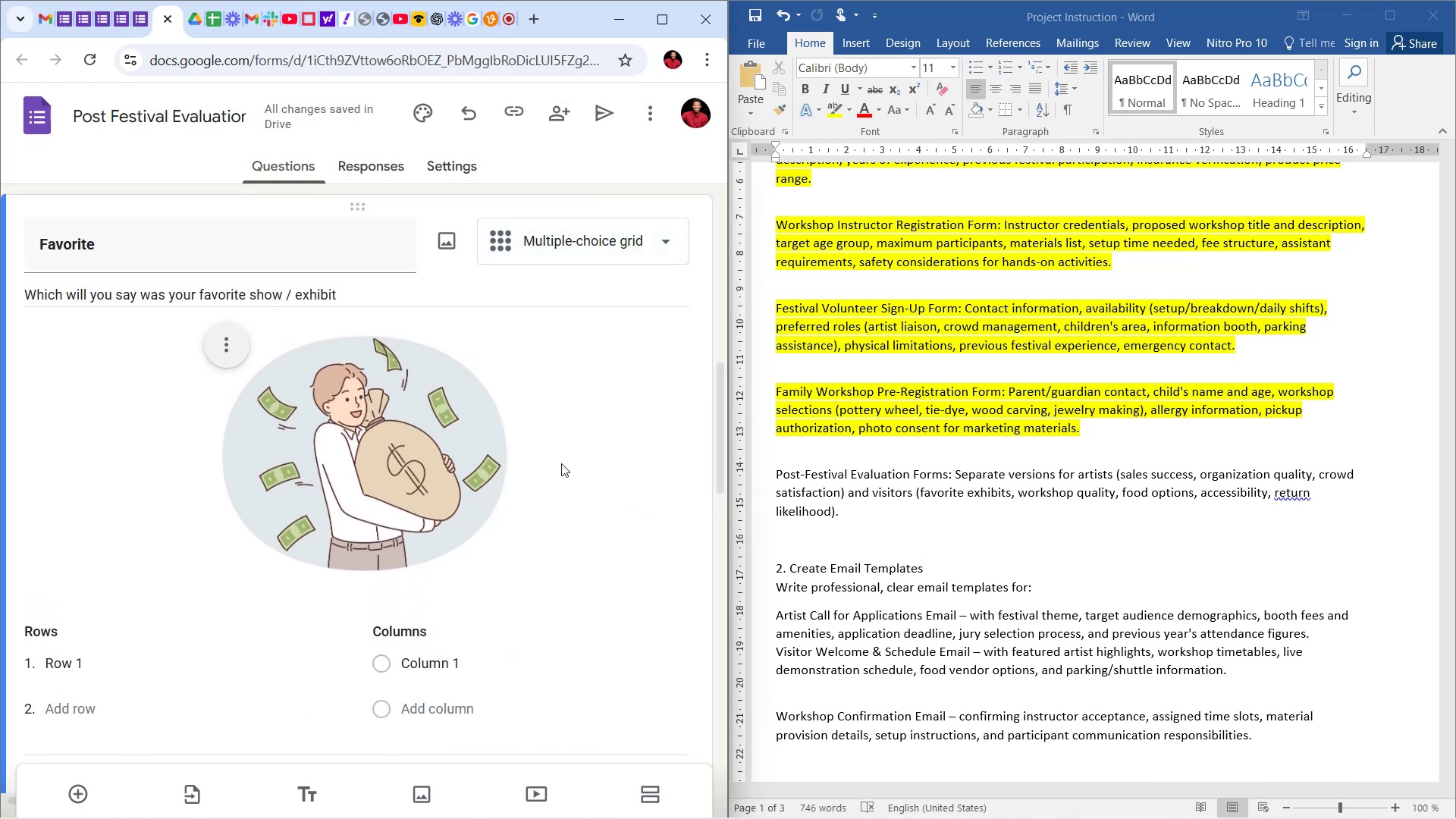 
scroll: coordinate [561, 463], scroll_direction: down, amount: 6.0
 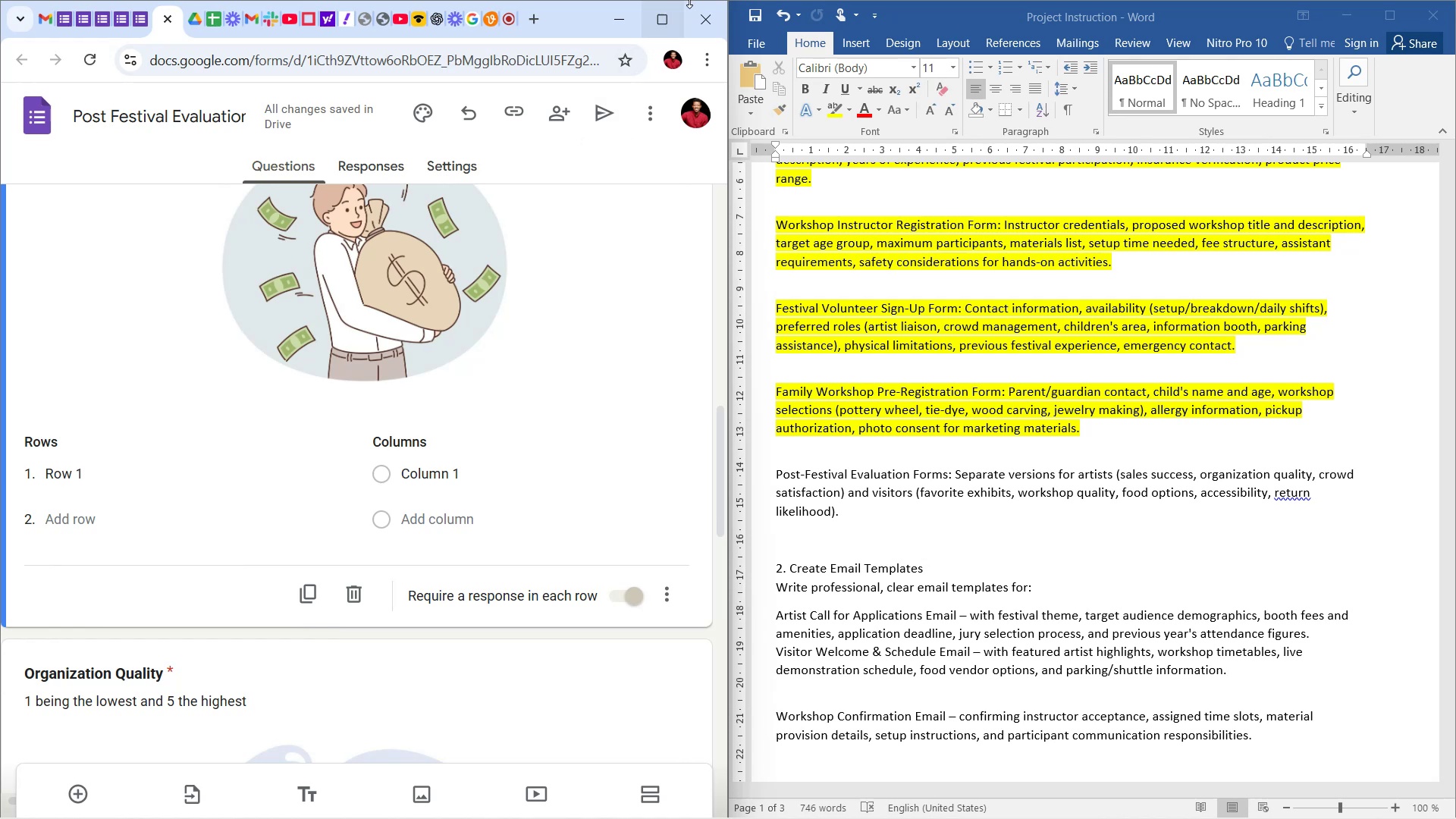 
left_click([662, 19])
 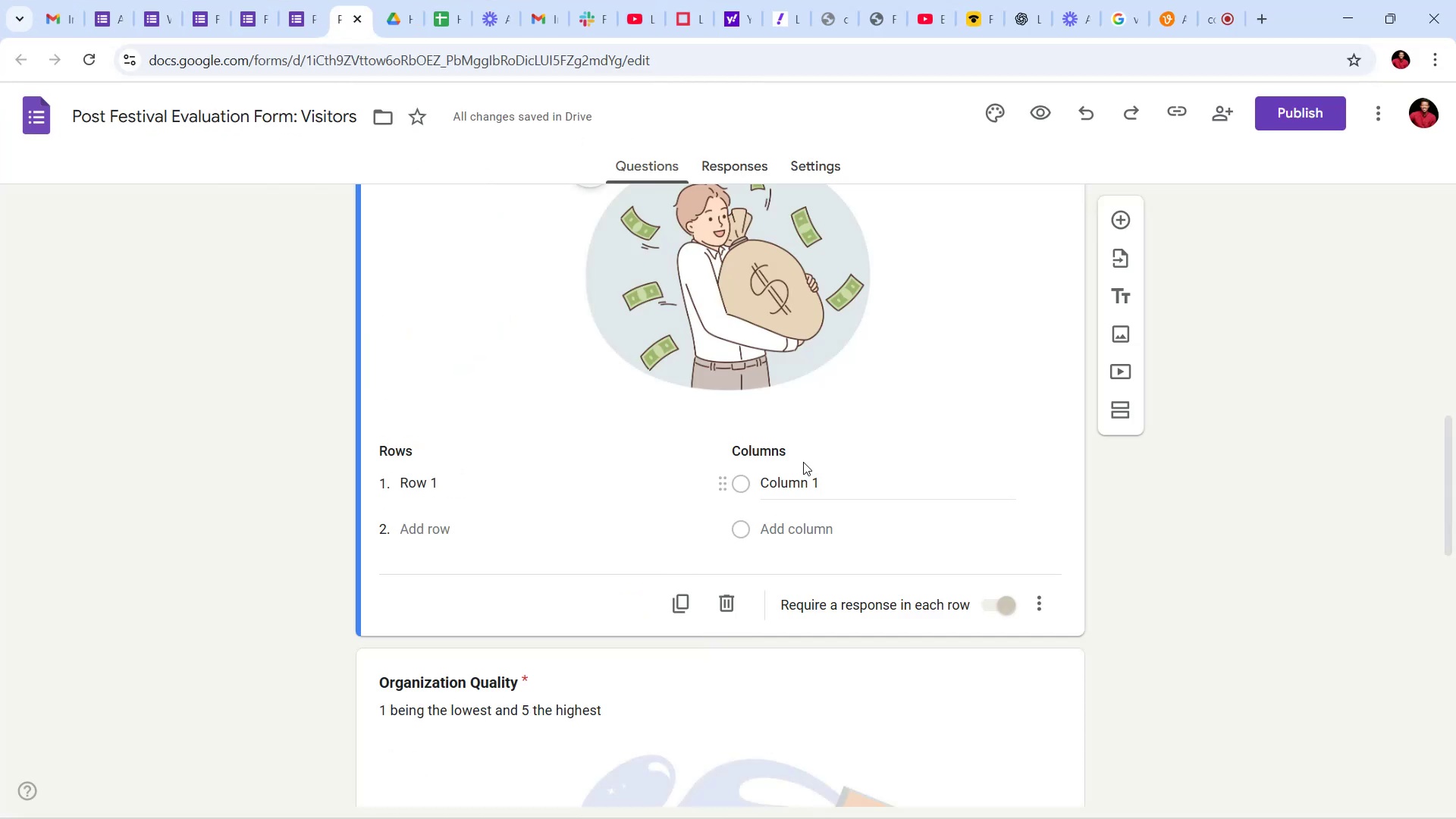 
left_click([790, 482])
 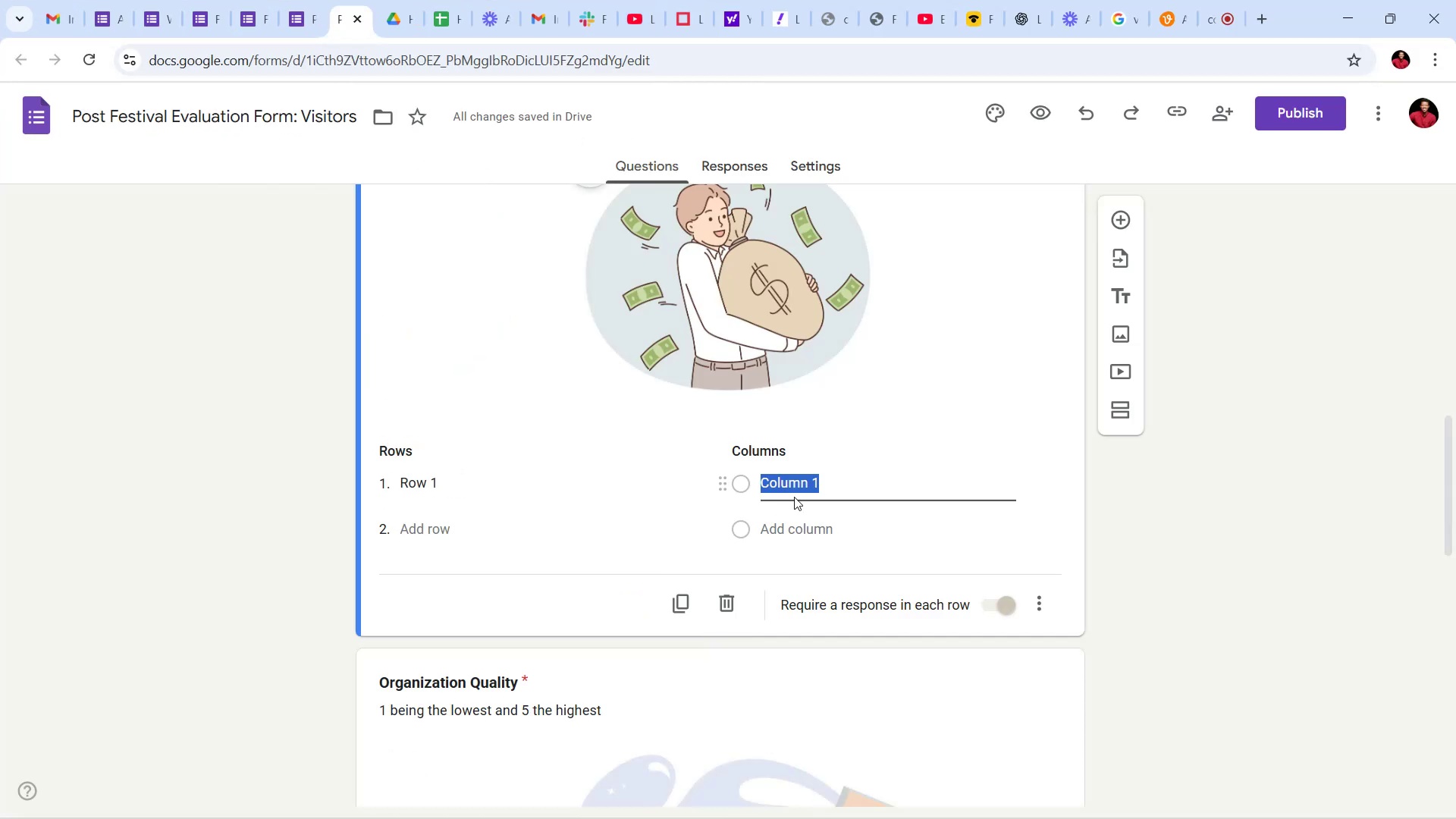 
wait(9.61)
 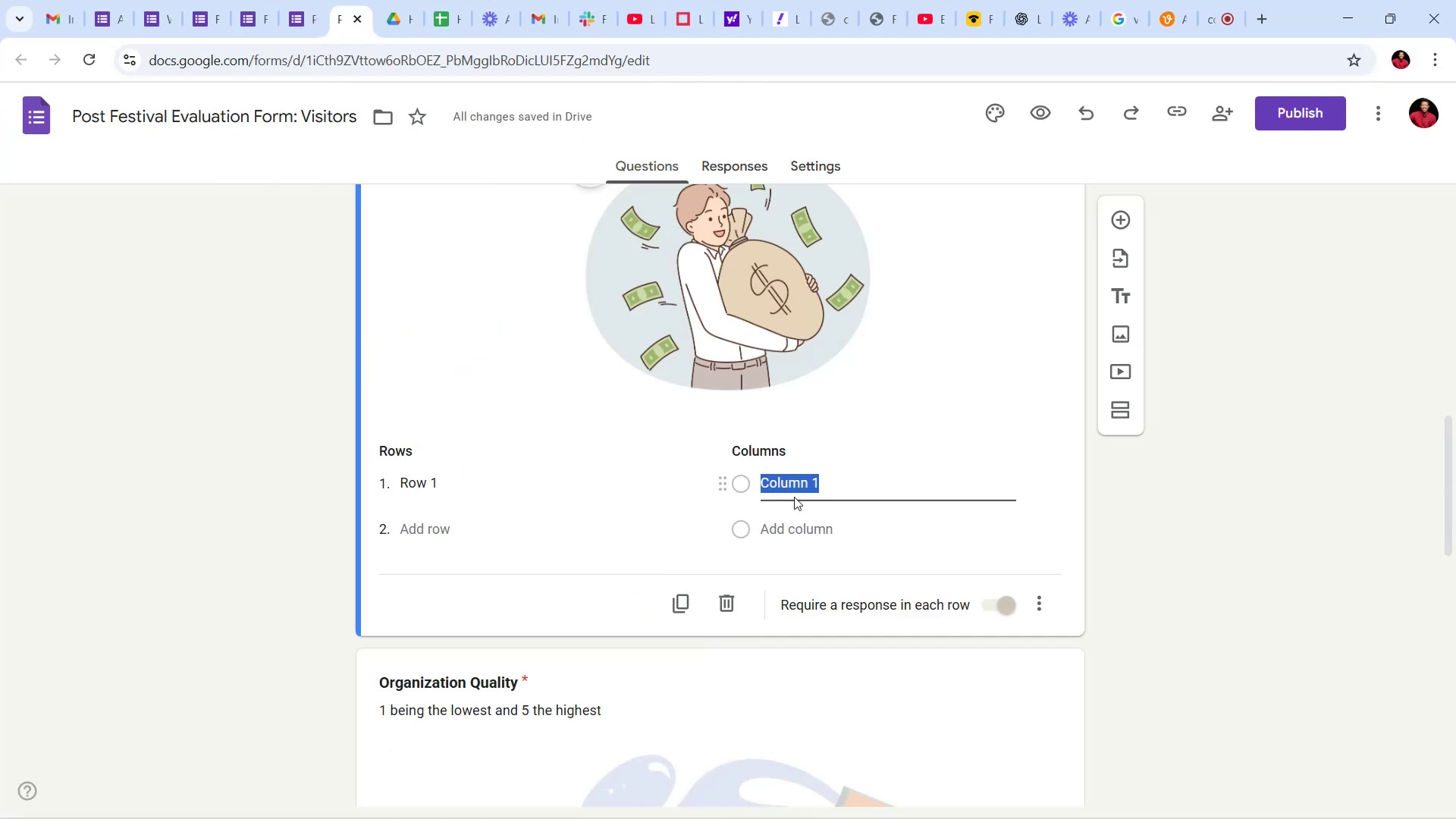 
key(1)
 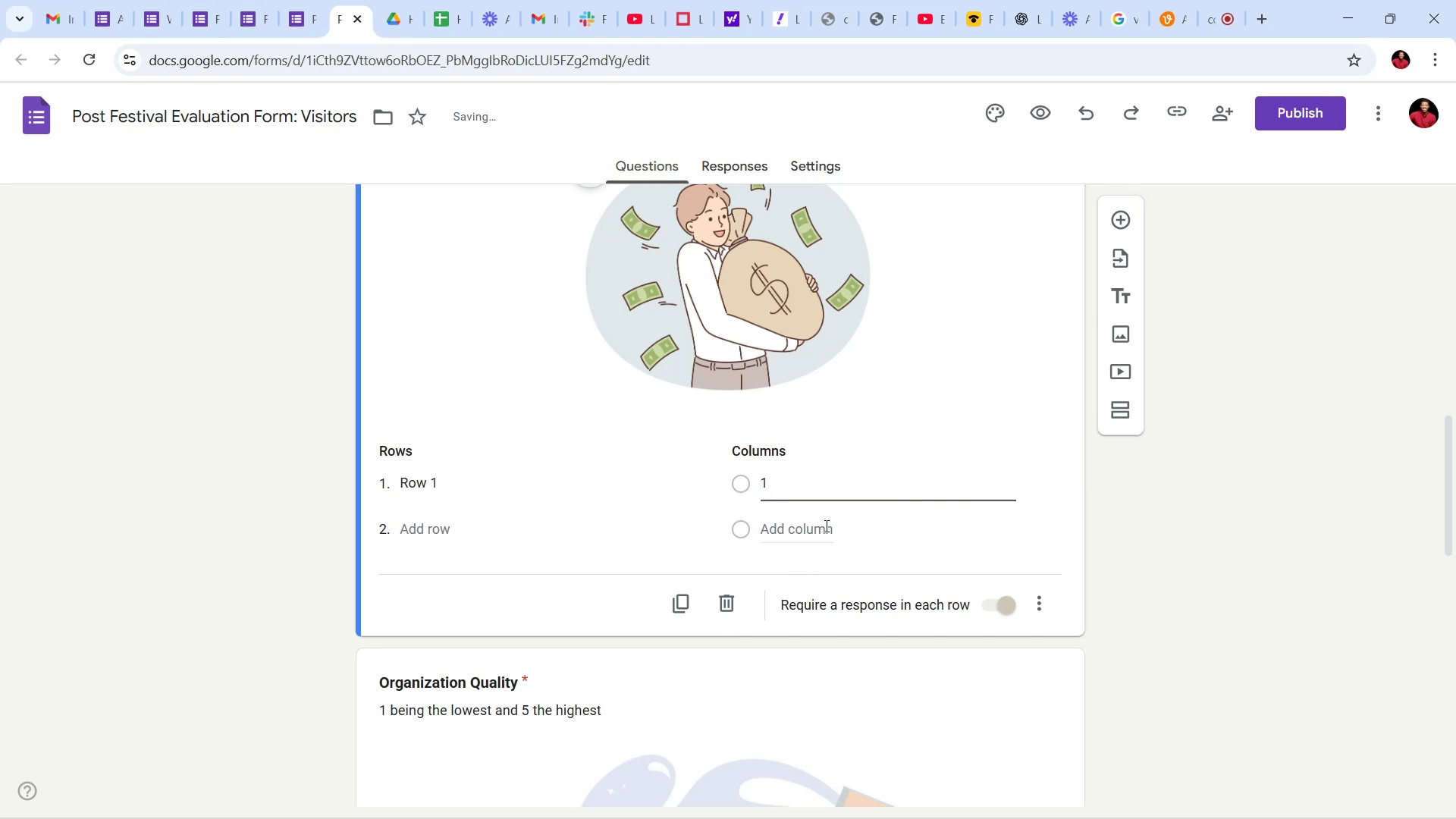 
left_click([825, 526])
 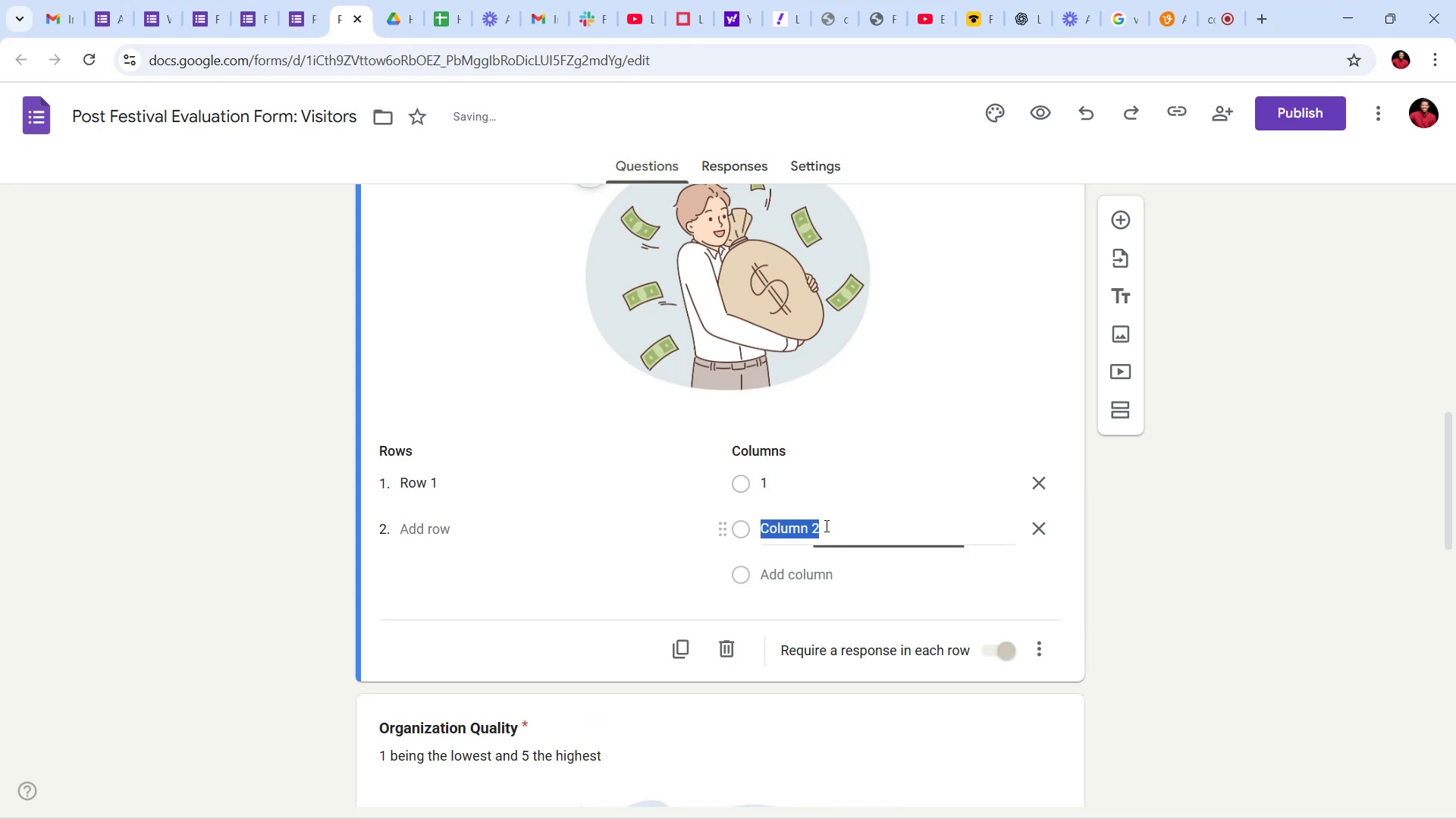 
key(2)
 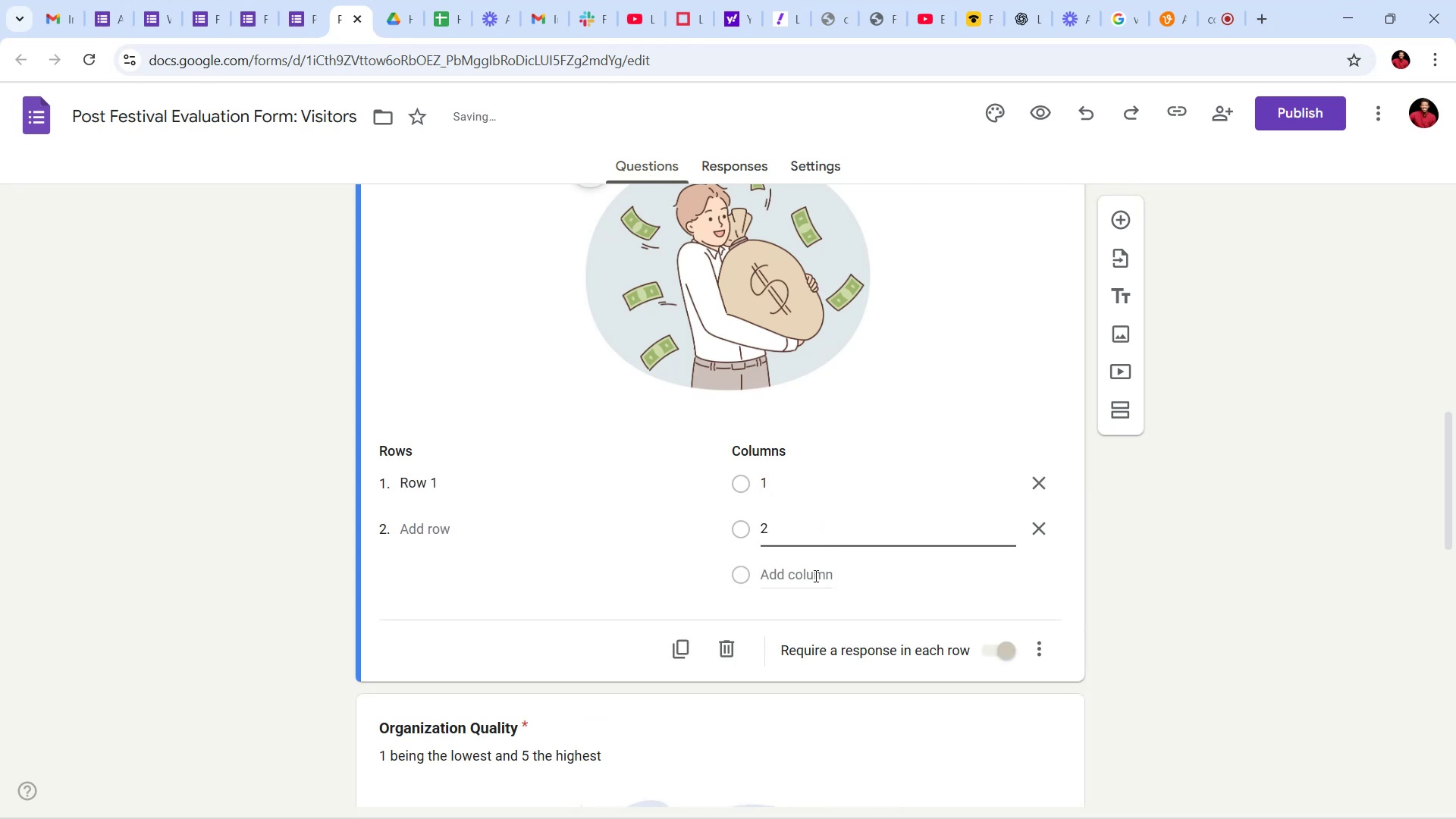 
left_click([814, 576])
 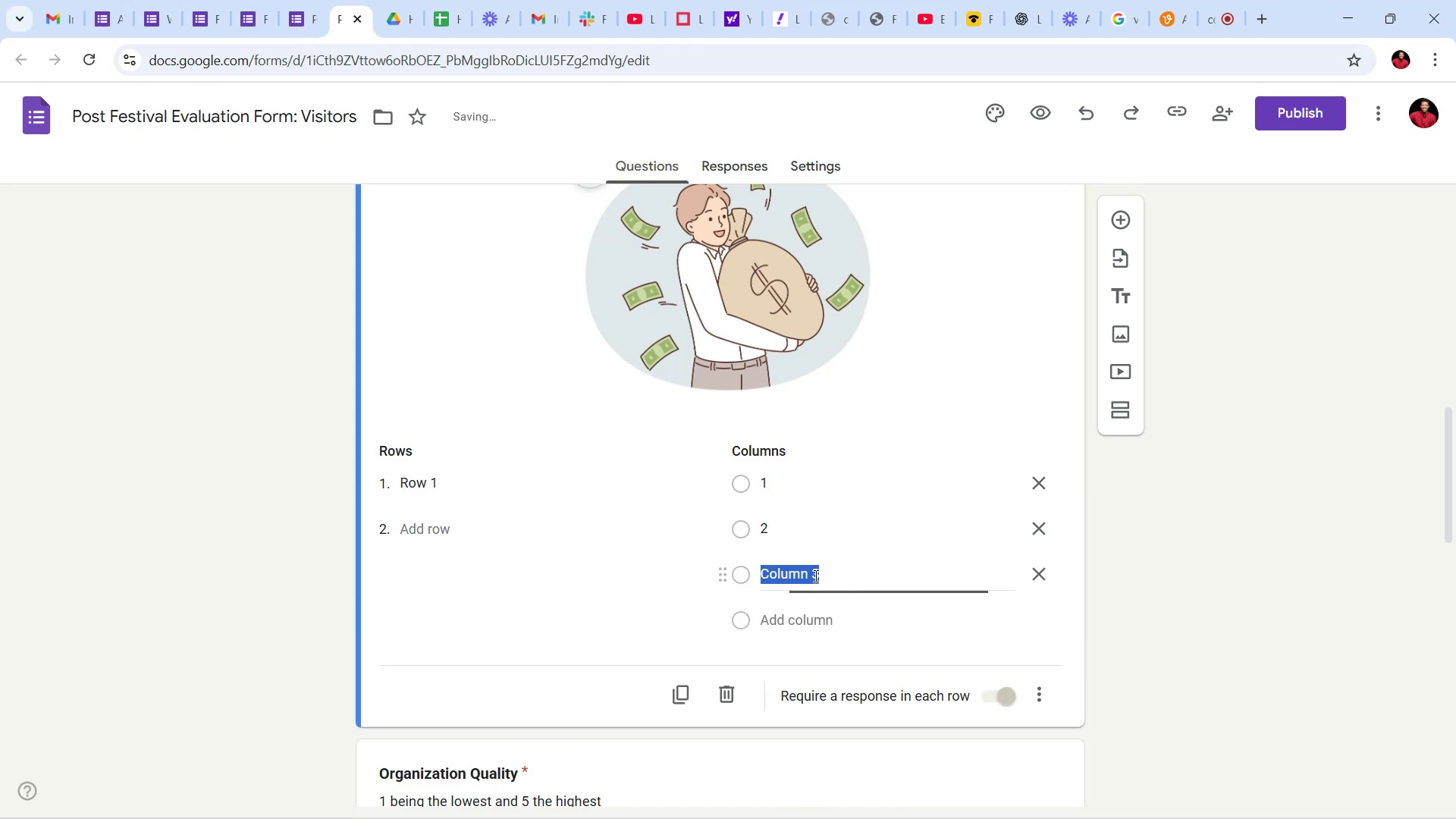 
key(3)
 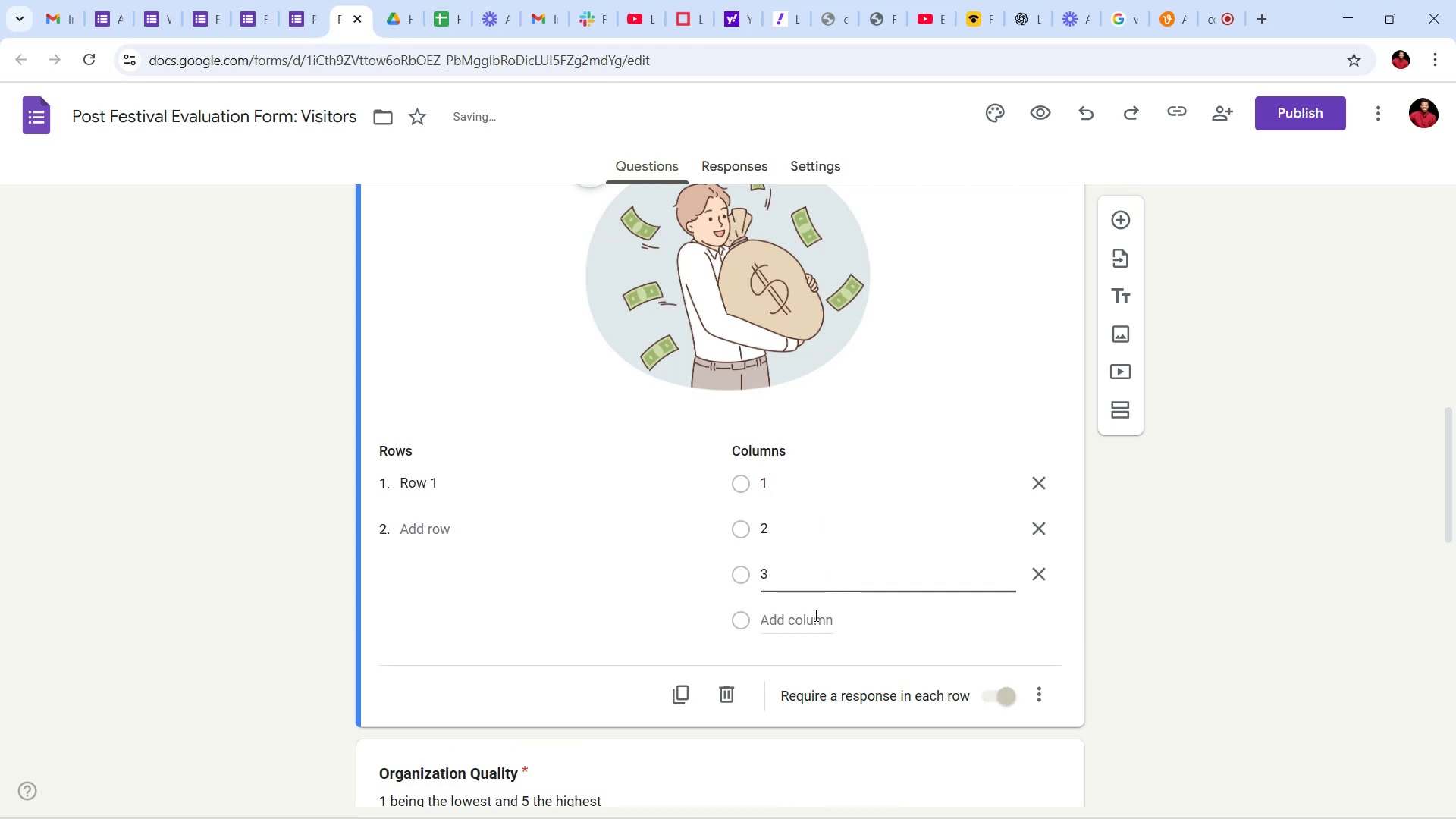 
left_click([814, 615])
 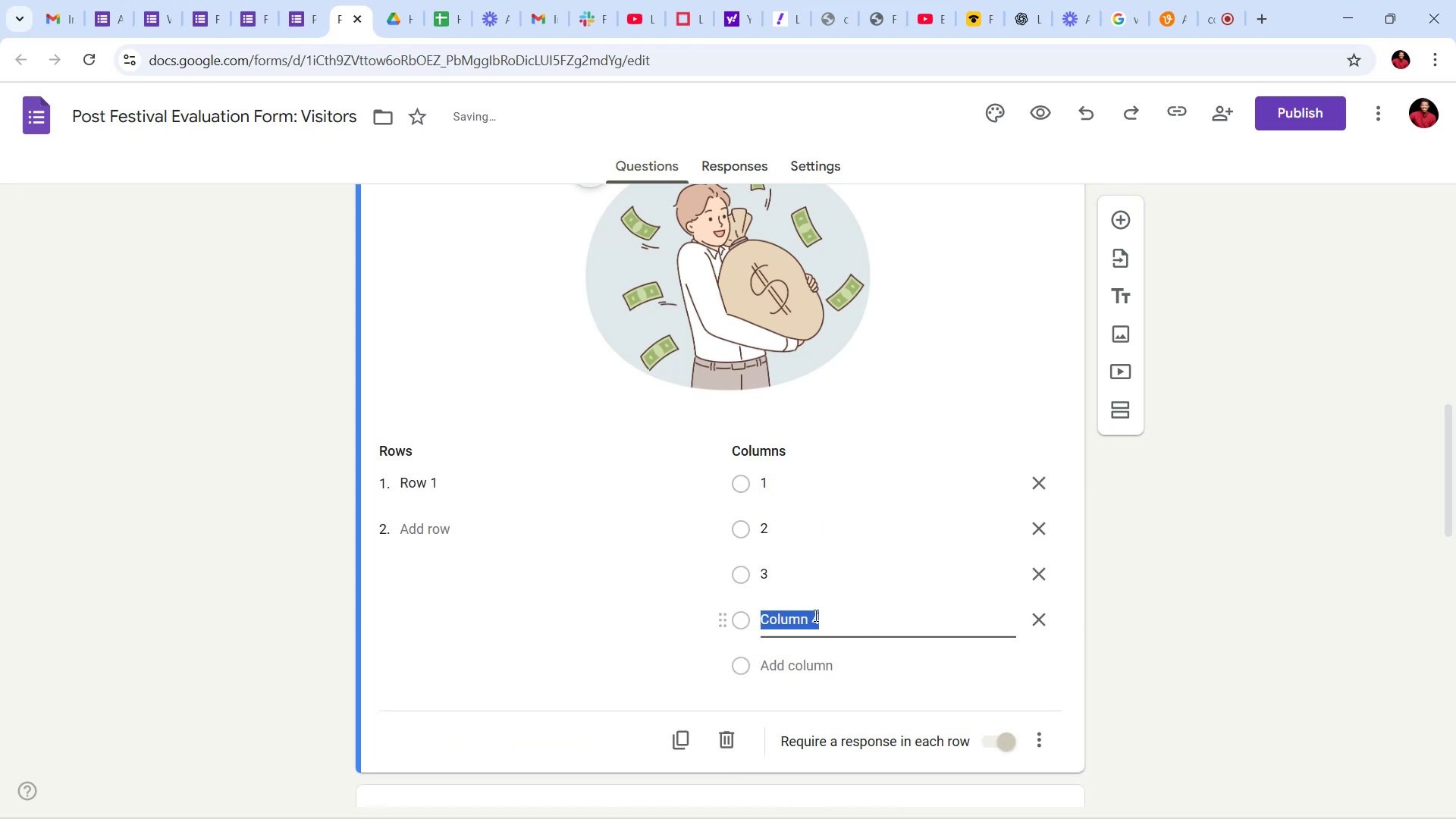 
key(5)
 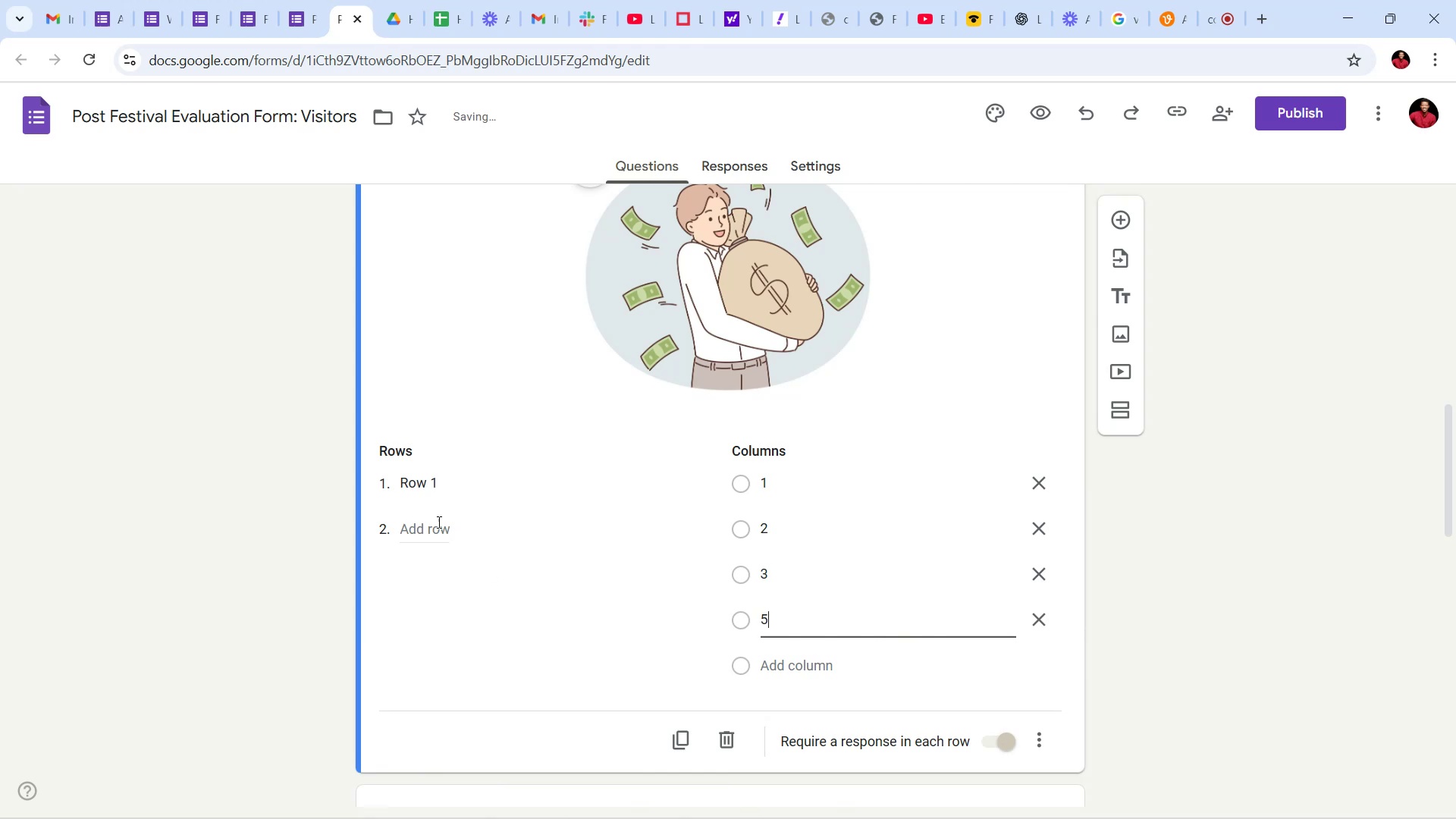 
left_click([419, 474])
 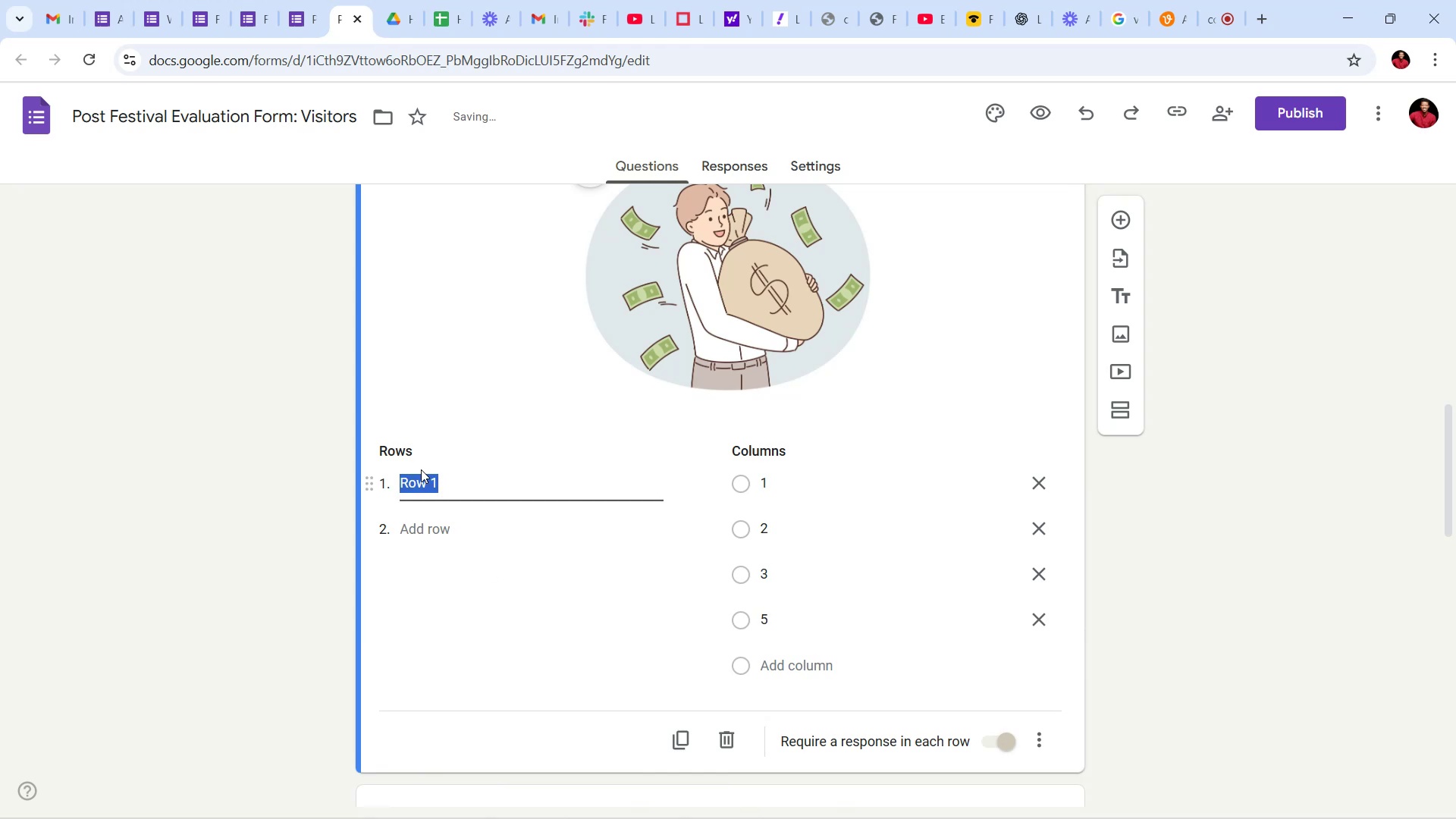 
type(Wood working)
 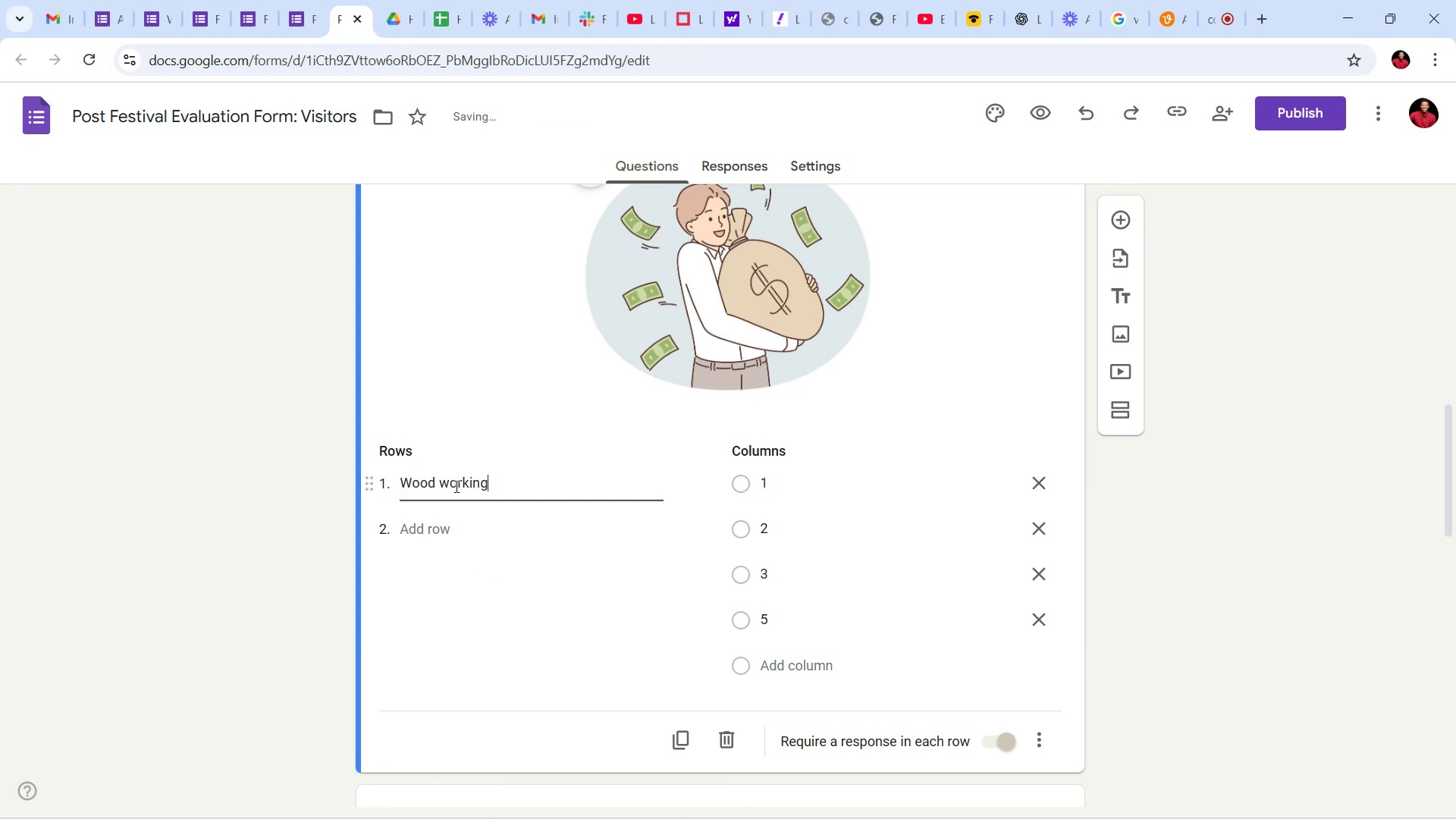 
left_click([449, 484])
 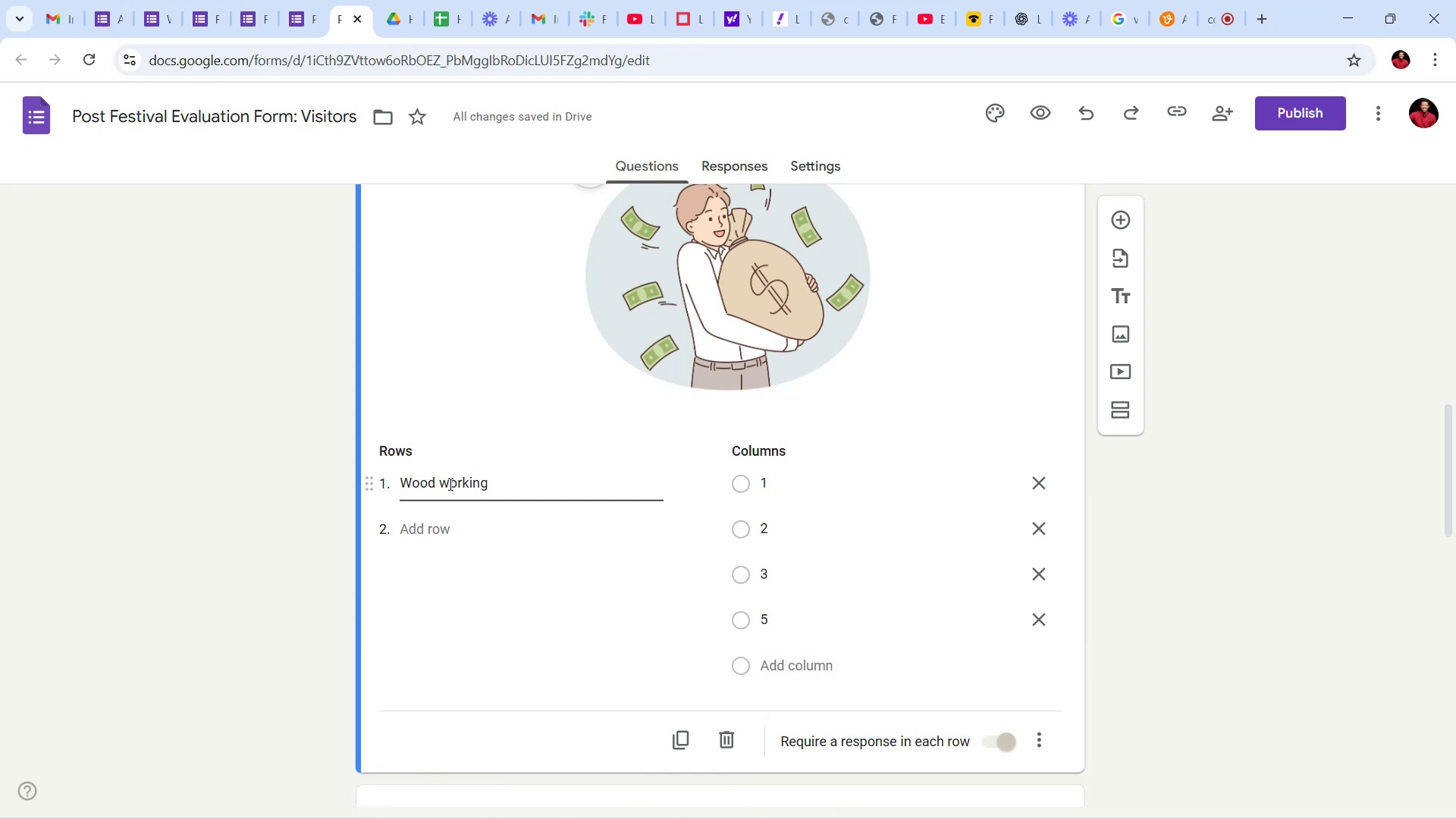 
key(Backspace)
 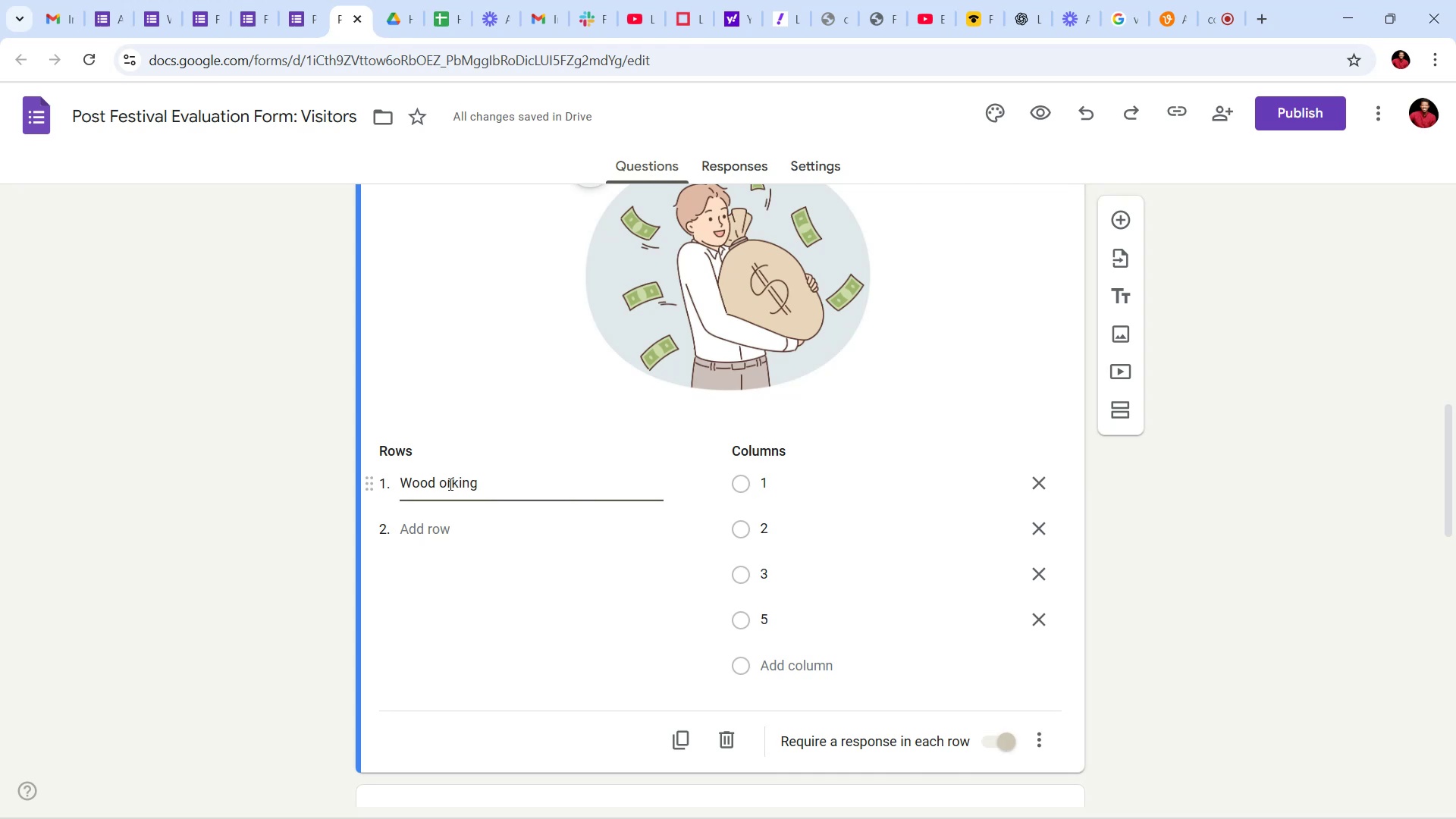 
key(CapsLock)
 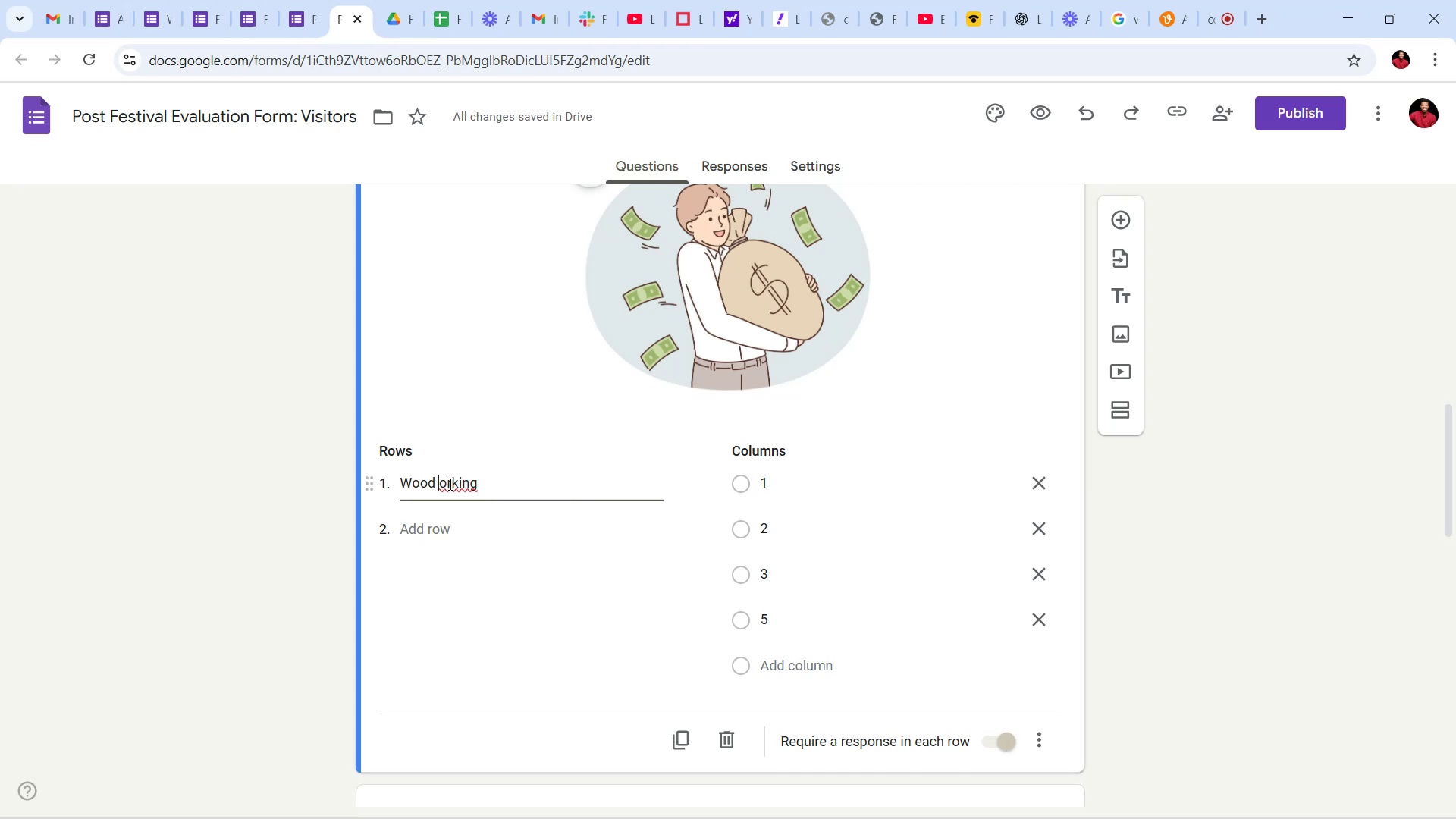 
key(W)
 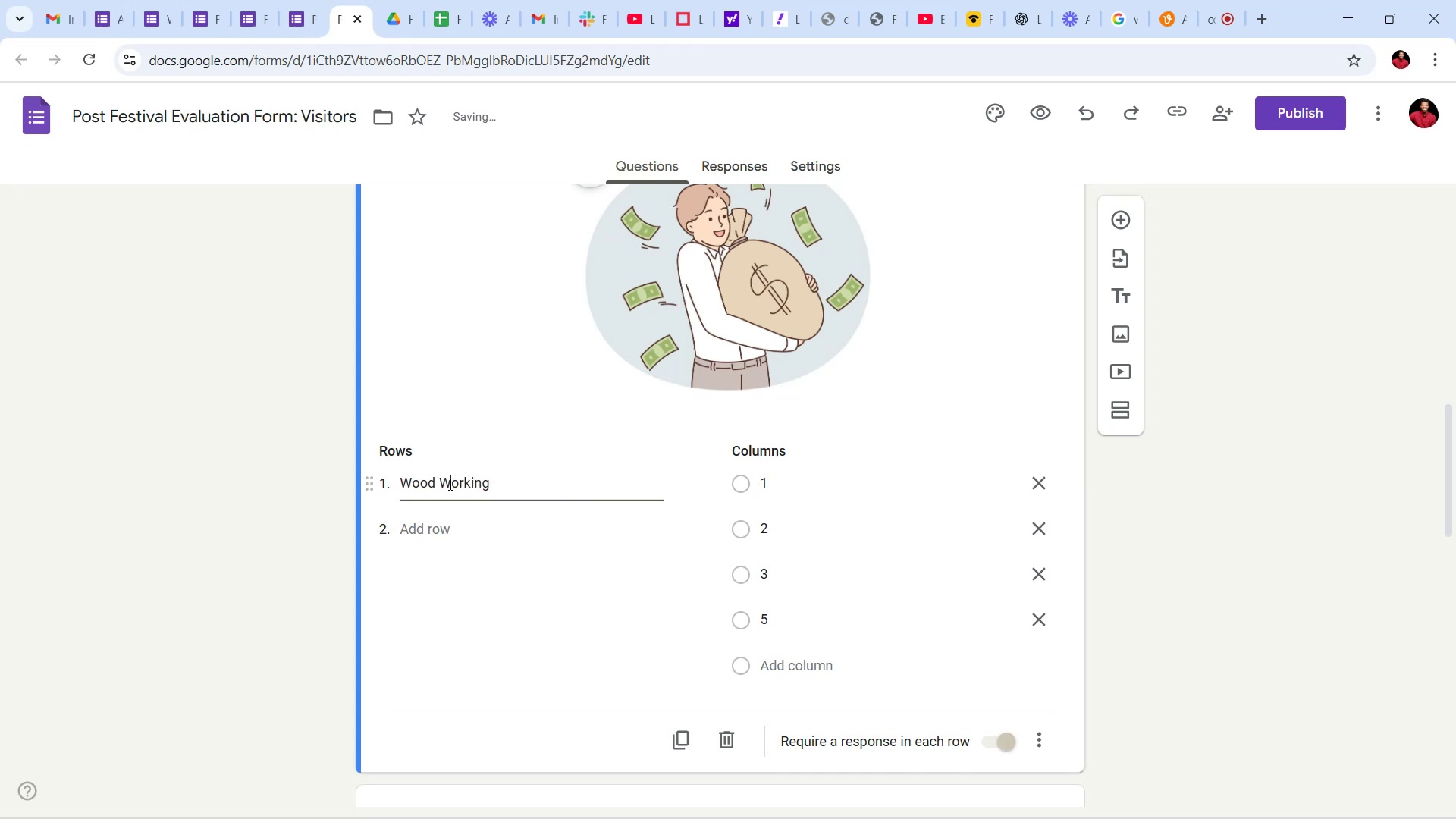 
key(CapsLock)
 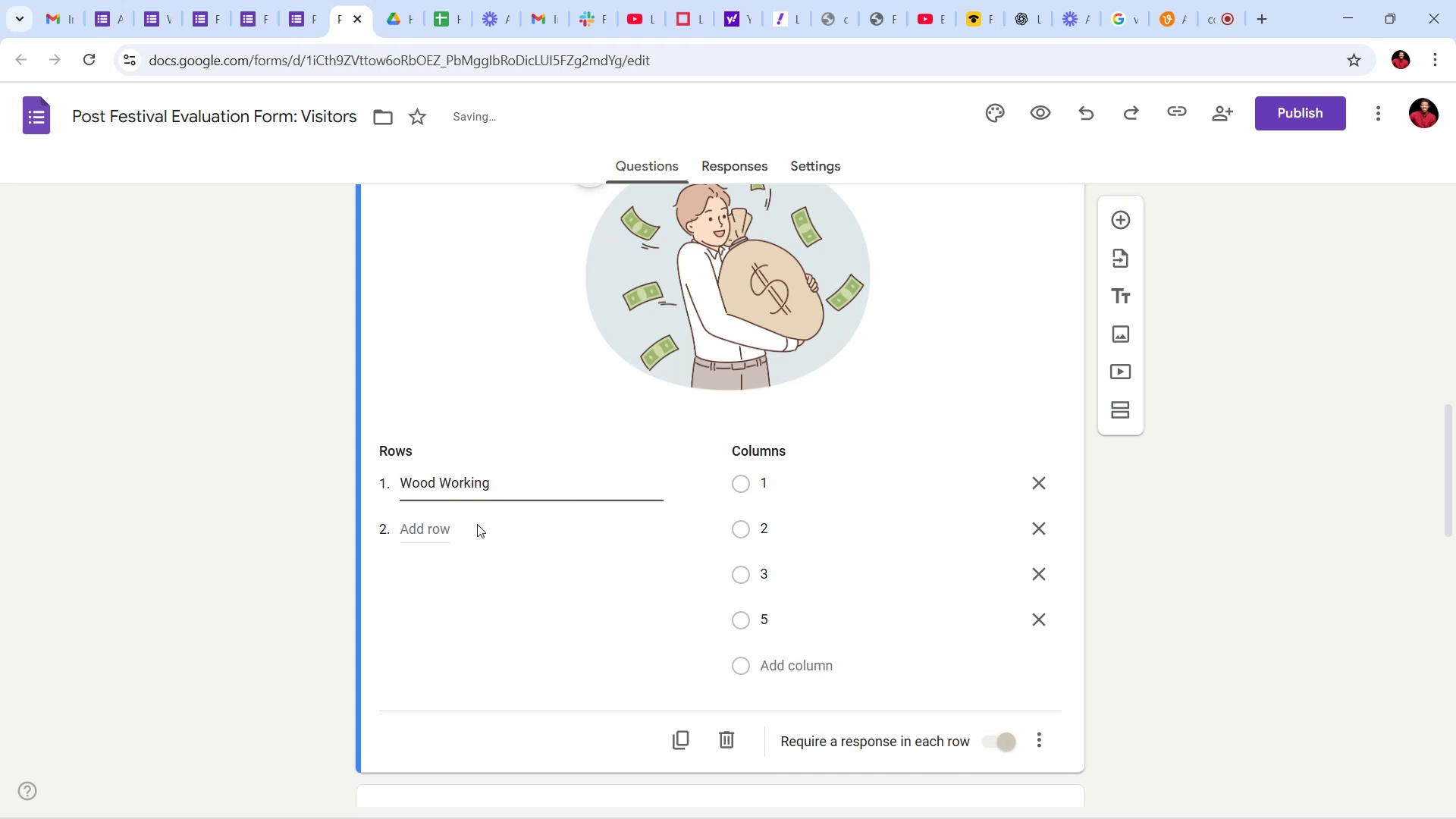 
left_click([443, 527])
 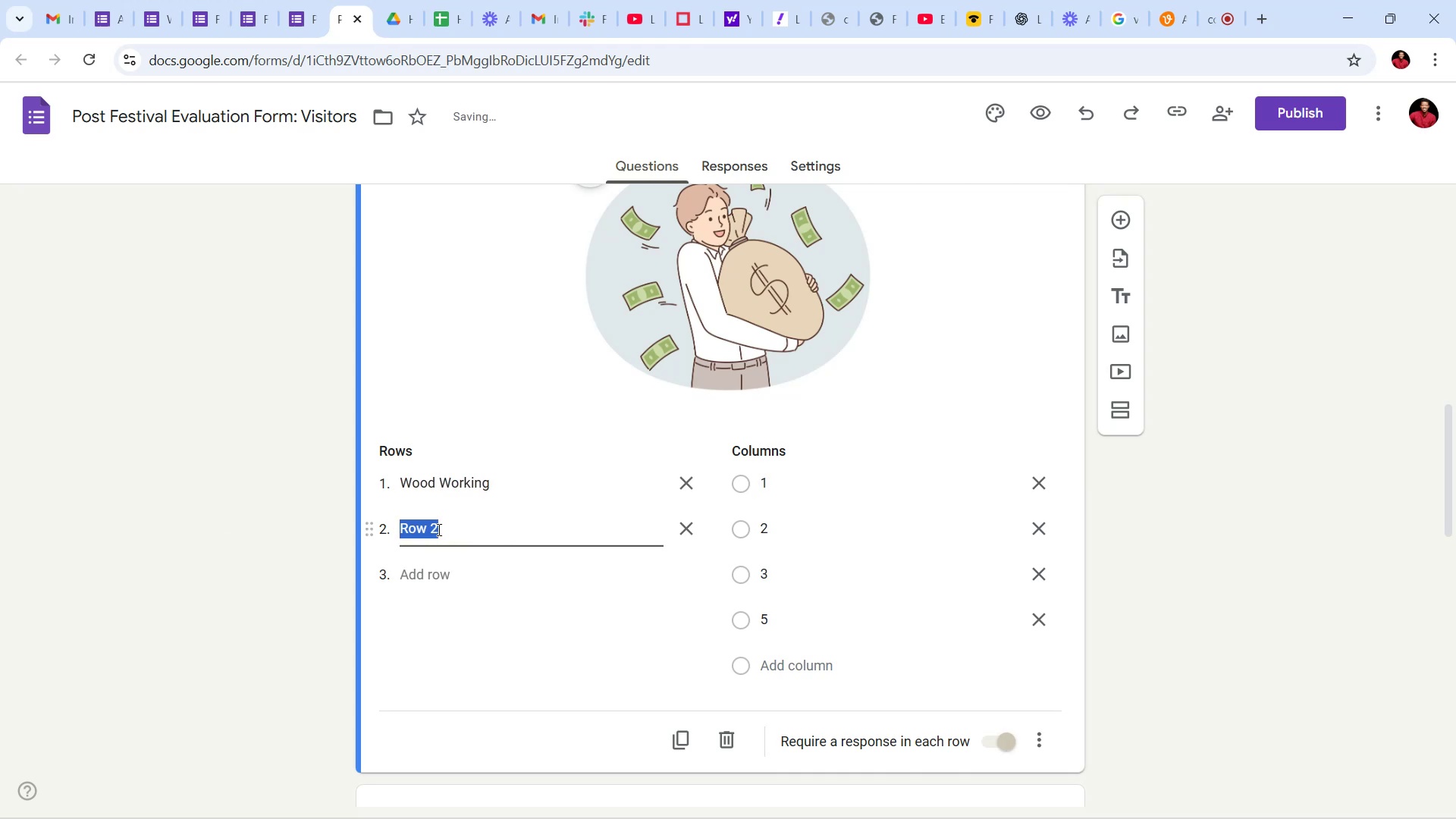 
type(Artists Come)
key(Backspace)
type(petition)
 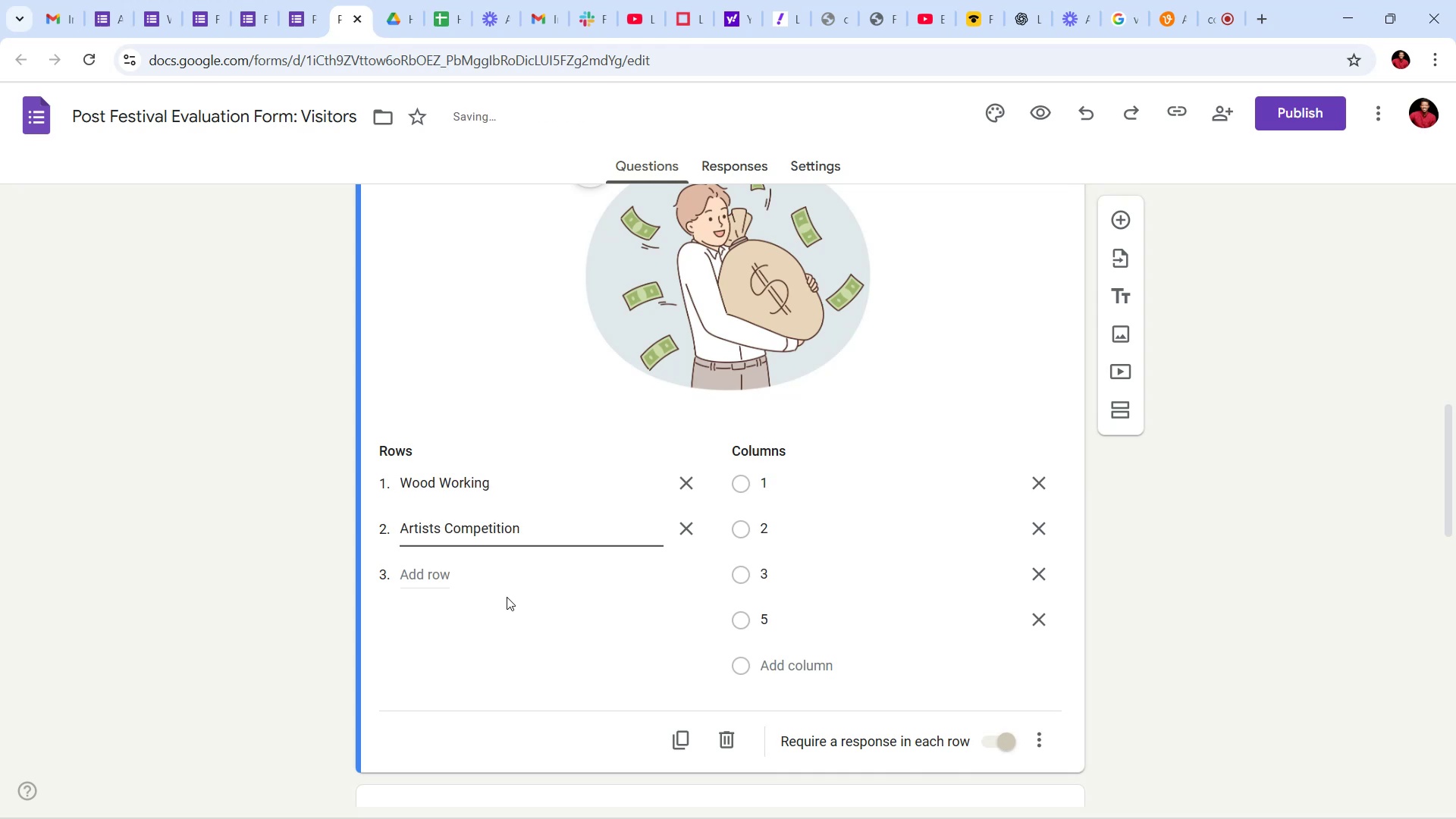 
left_click([487, 563])
 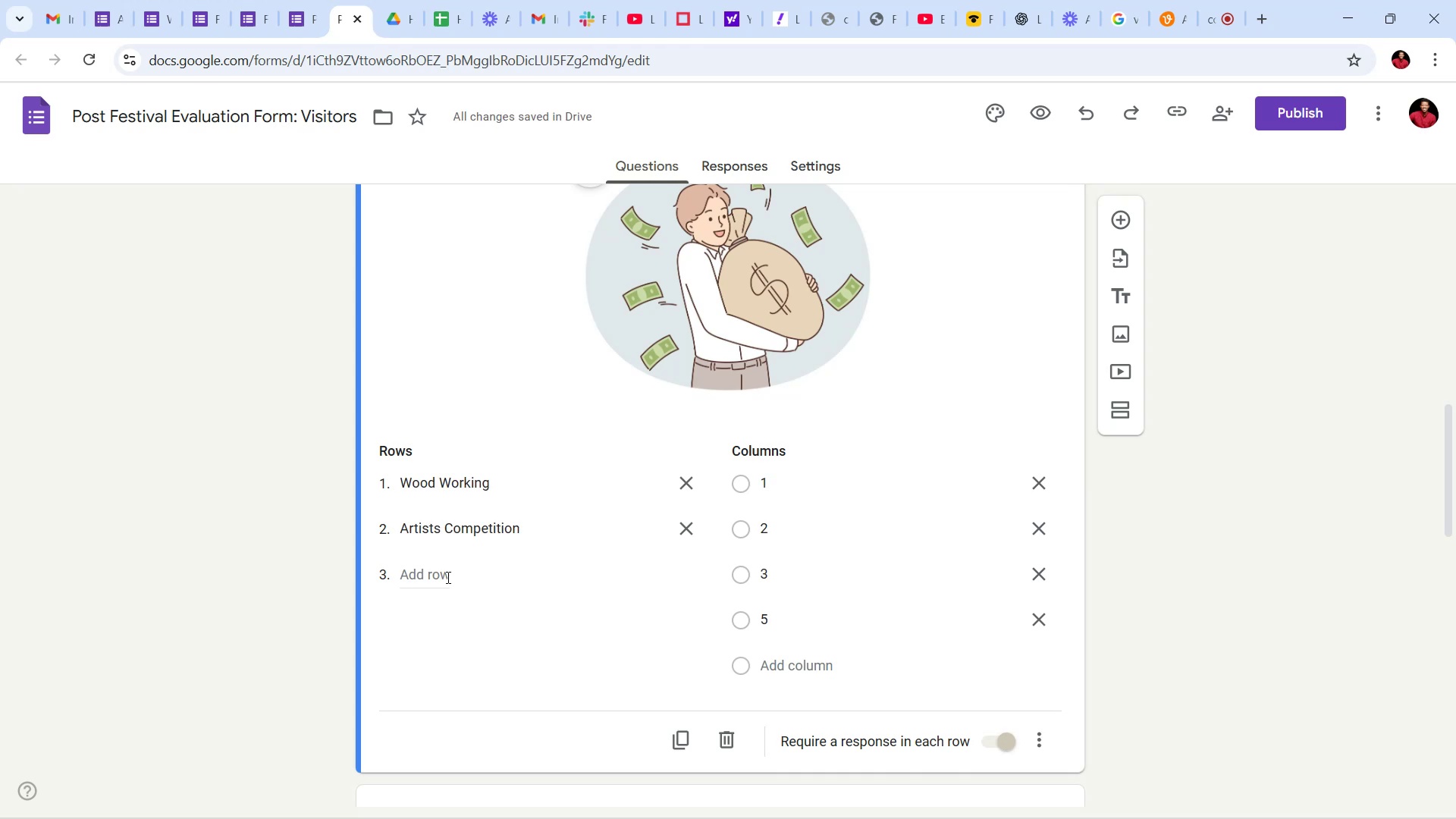 
left_click([447, 573])
 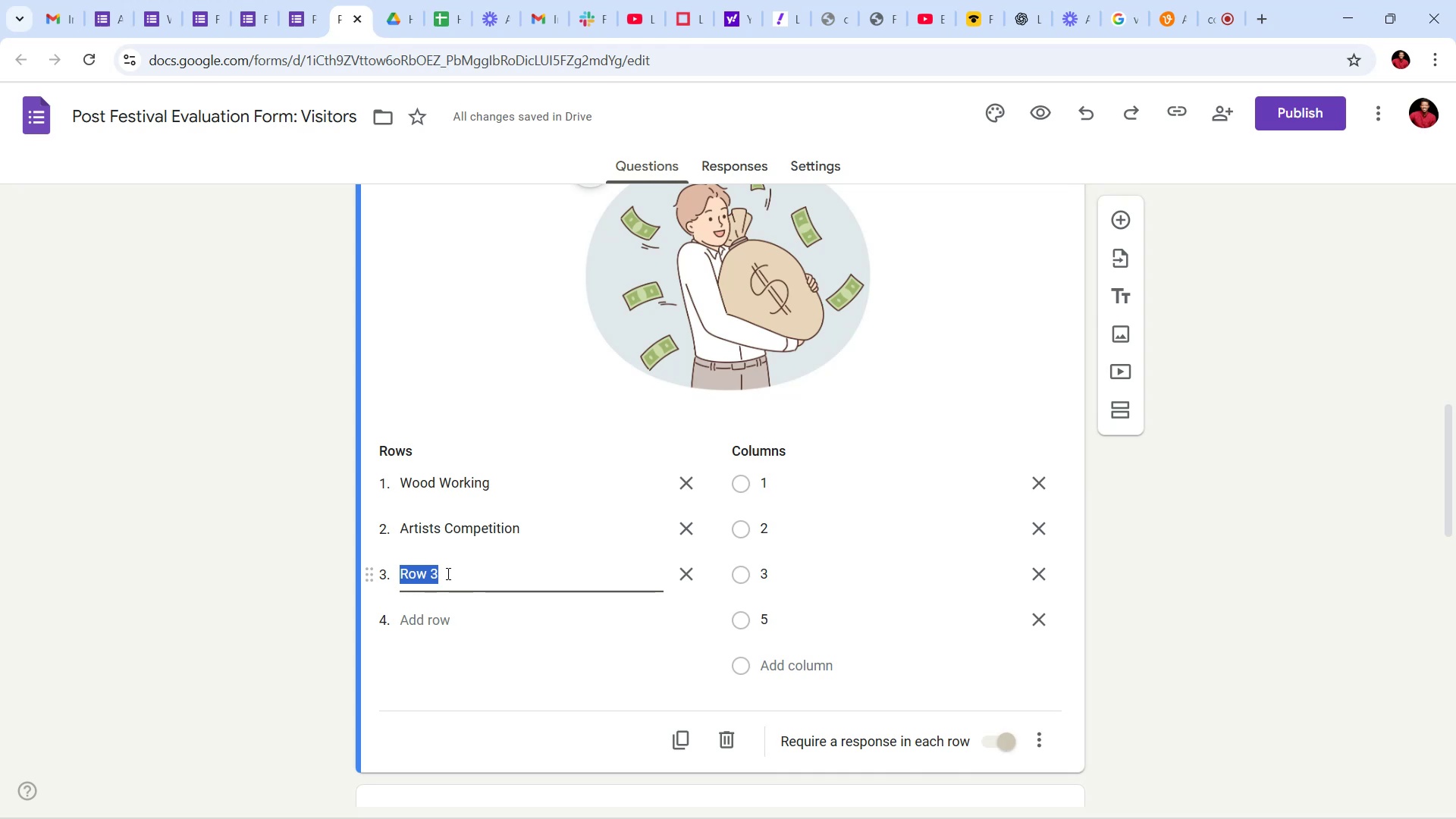 
wait(9.74)
 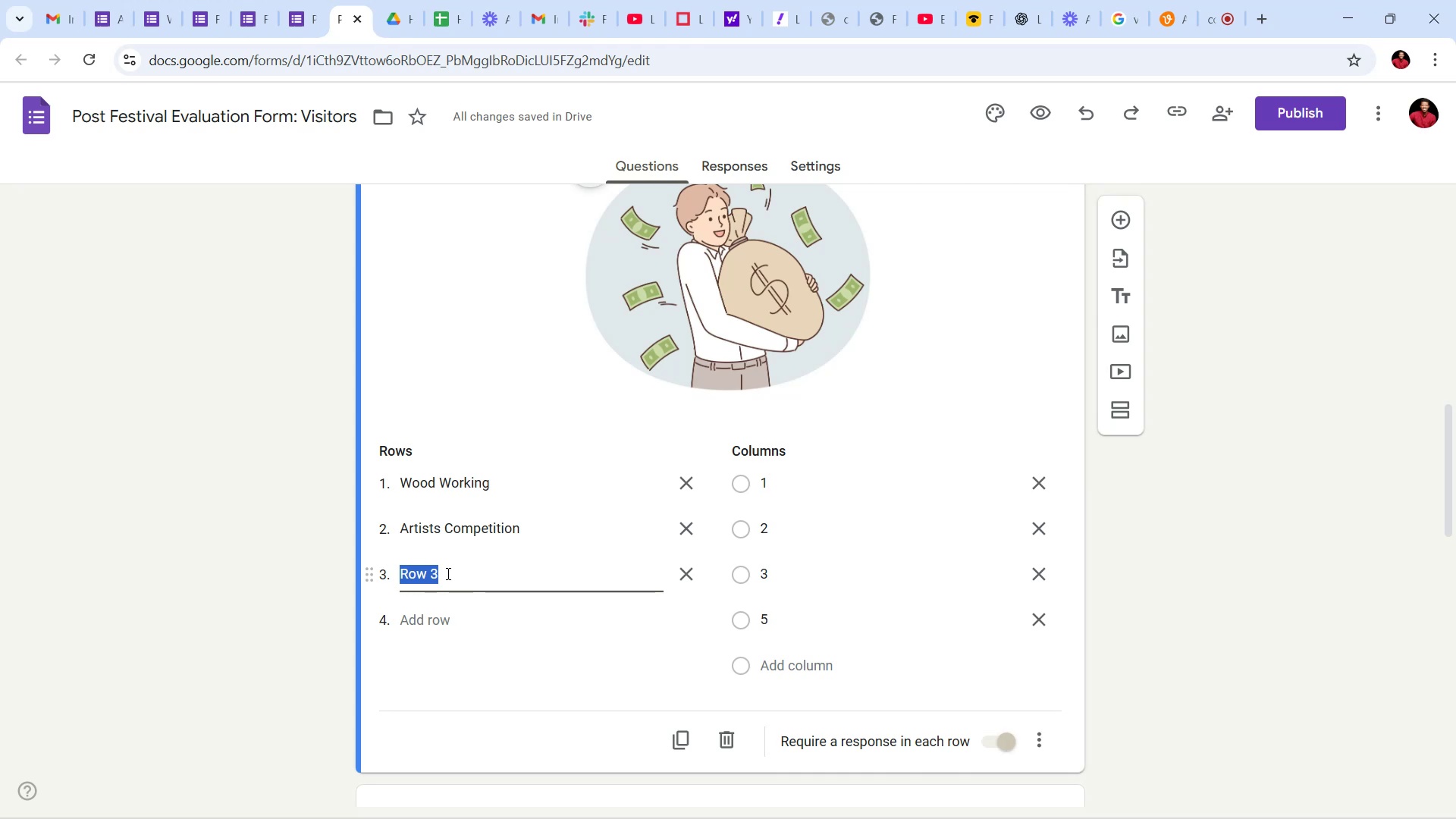 
type(Sateg )
key(Backspace)
key(Backspace)
key(Backspace)
key(Backspace)
key(Backspace)
type(tage performances)
 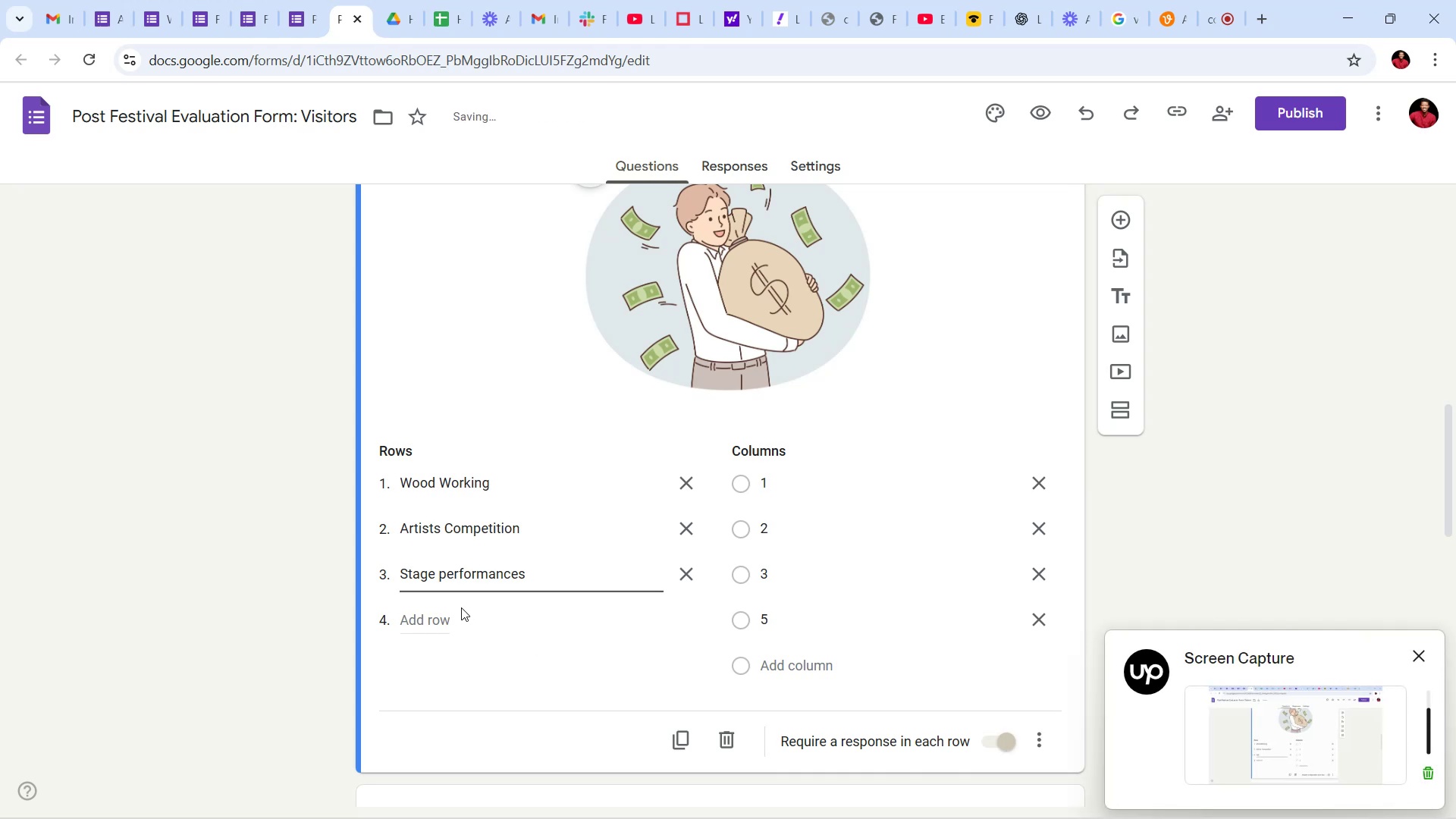 
left_click([450, 620])
 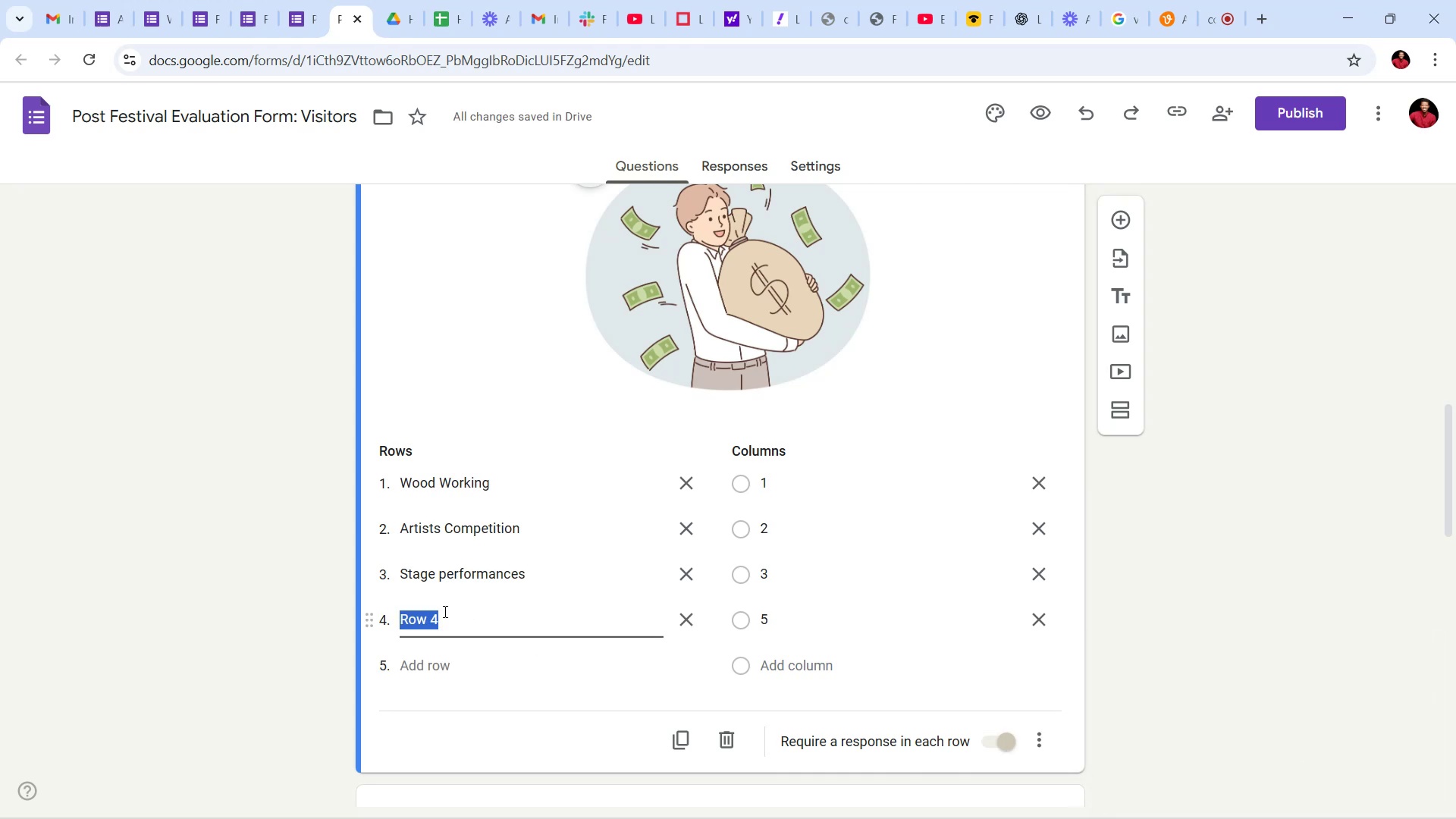 
type(Workshops)
 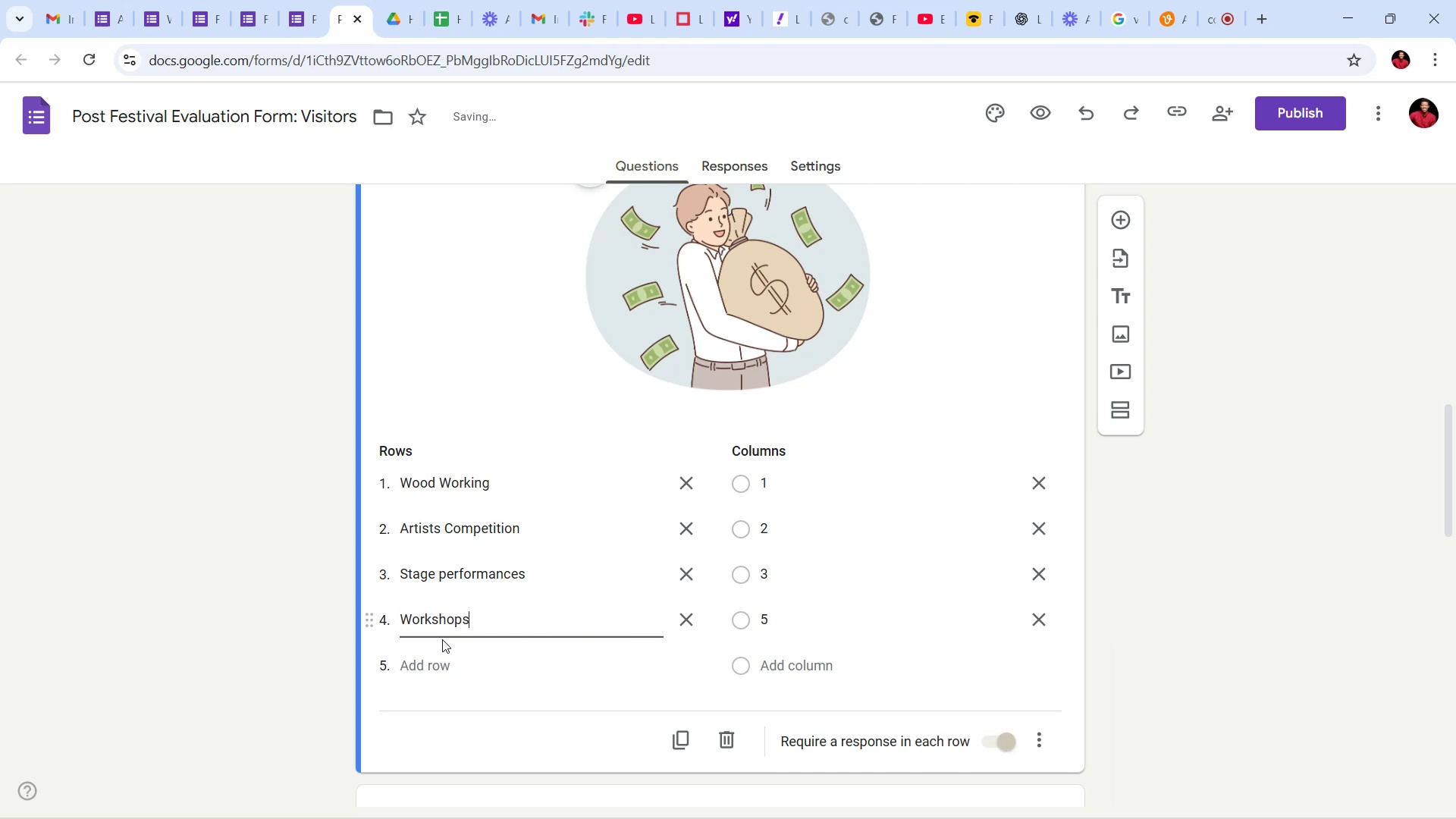 
left_click([442, 666])
 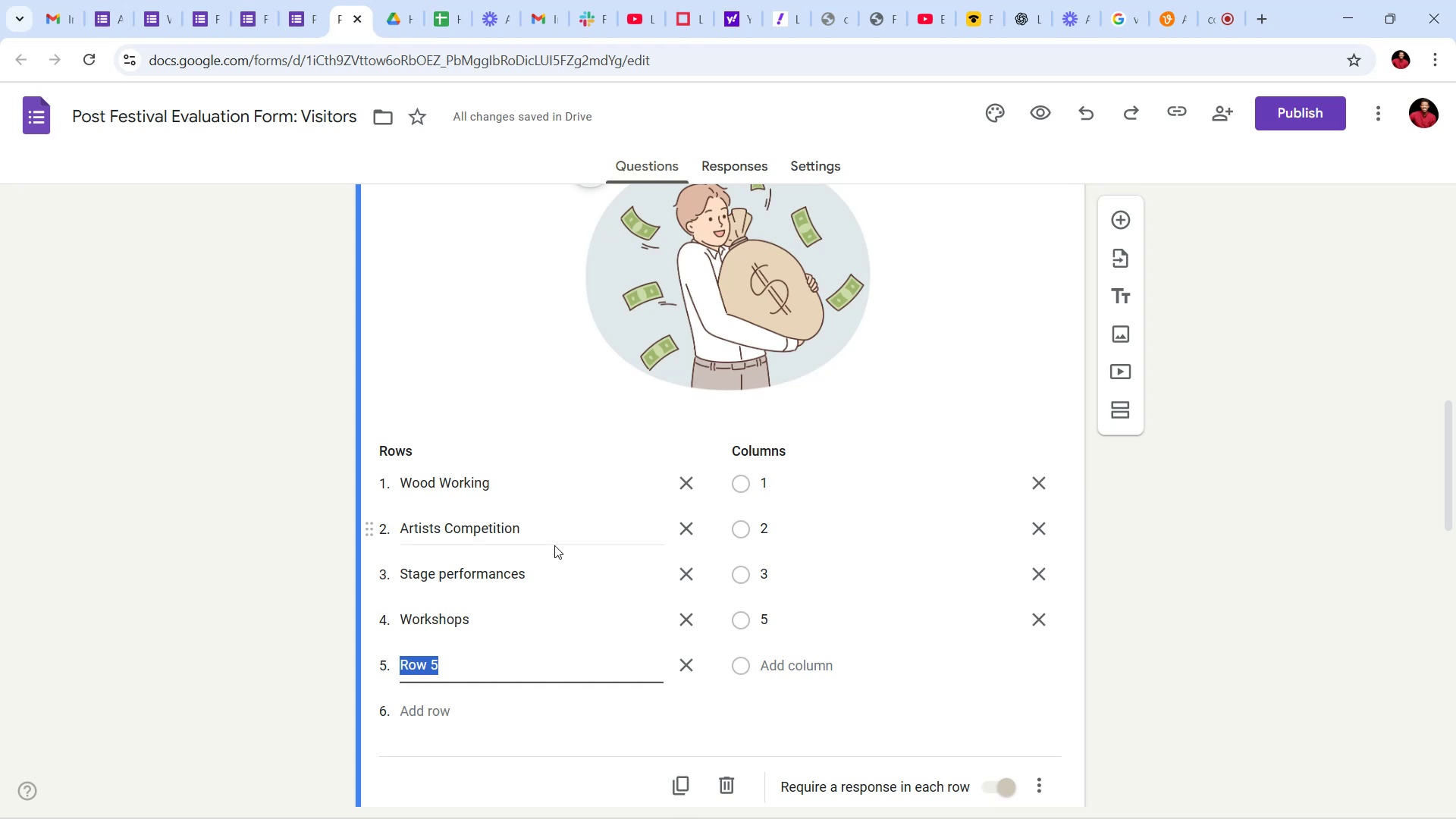 
wait(87.35)
 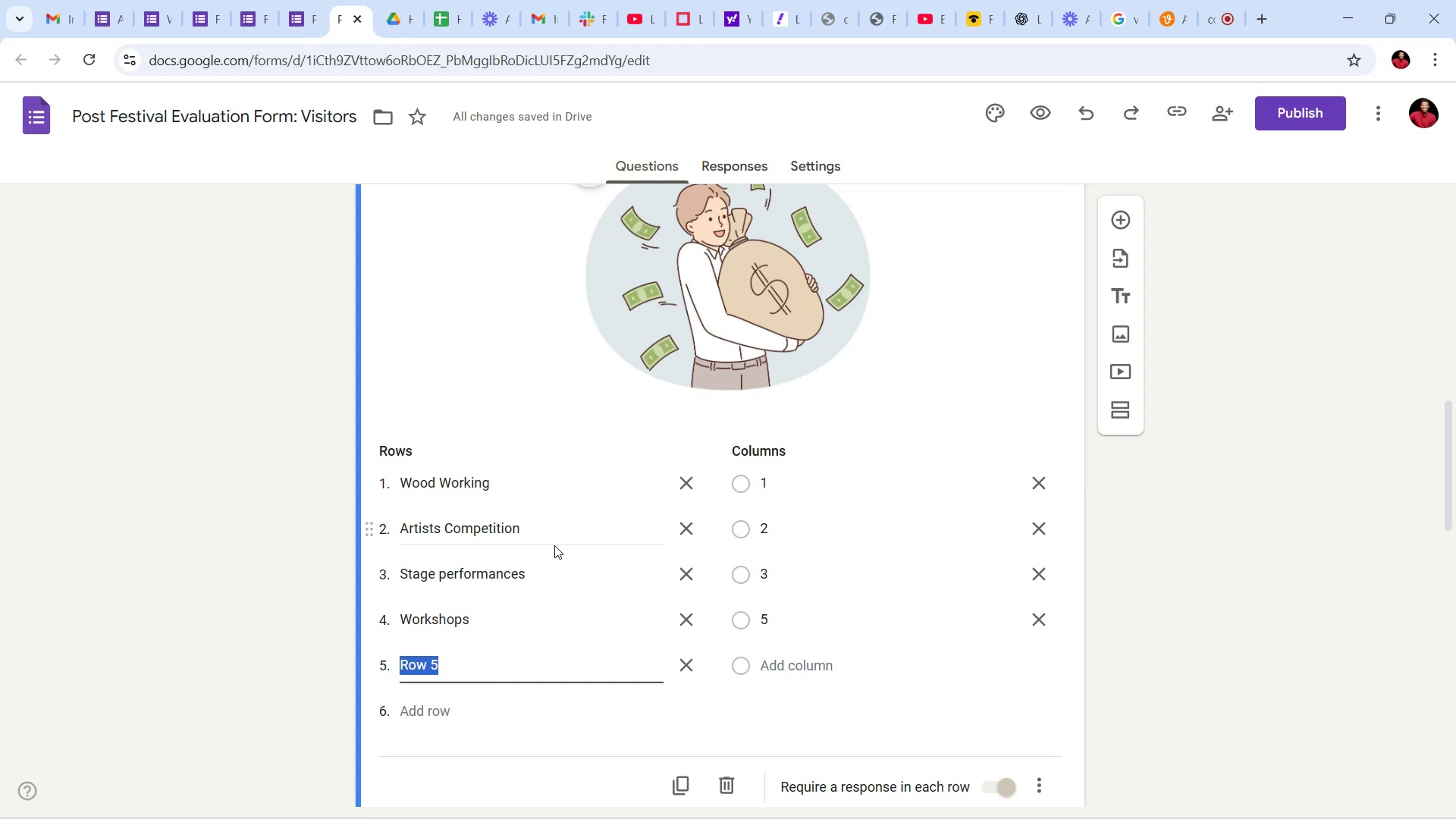 
type(Sat)
key(Backspace)
key(Backspace)
type(tandOuts)
 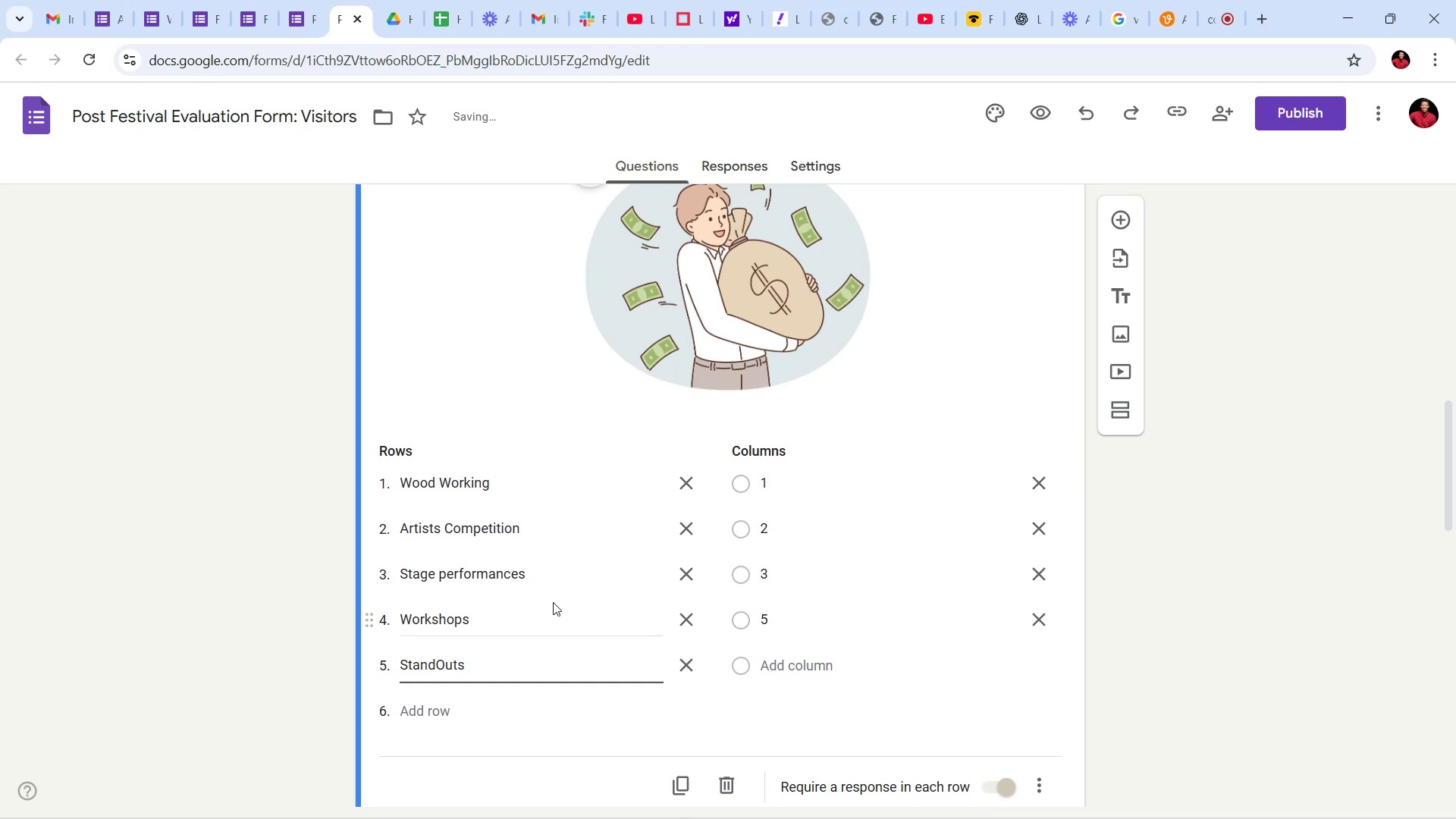 
key(ArrowLeft)
 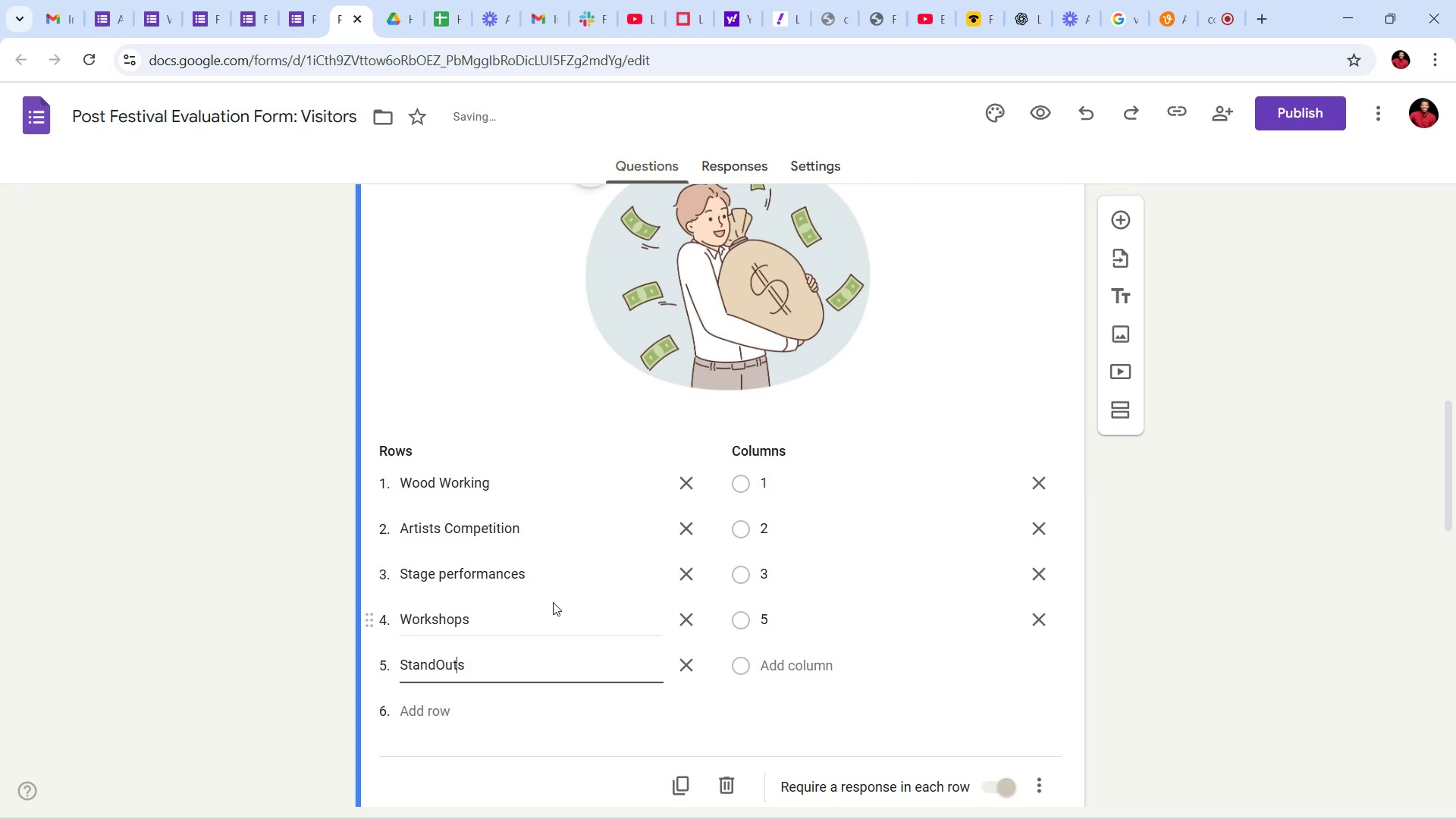 
key(ArrowLeft)
 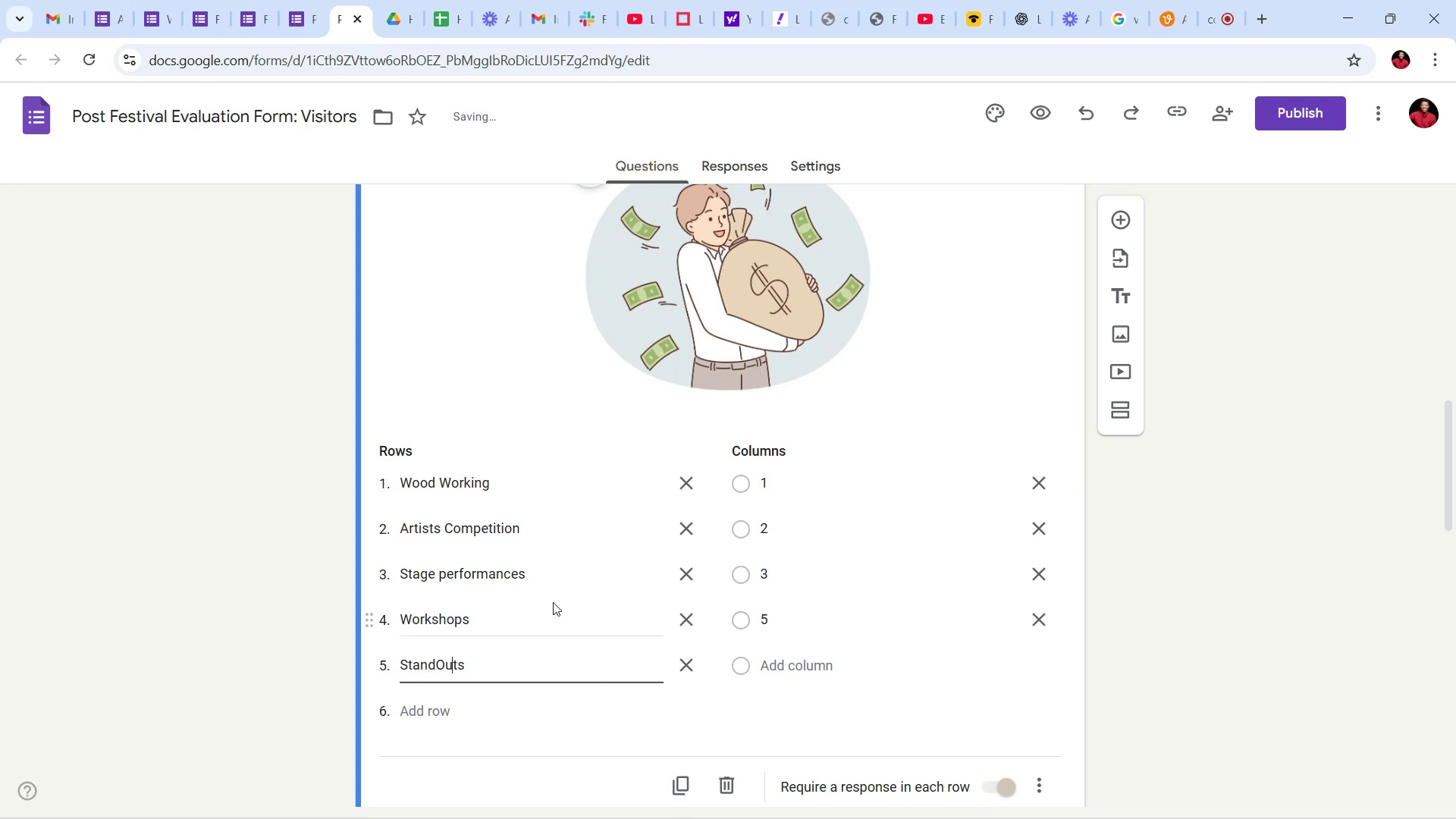 
key(ArrowLeft)
 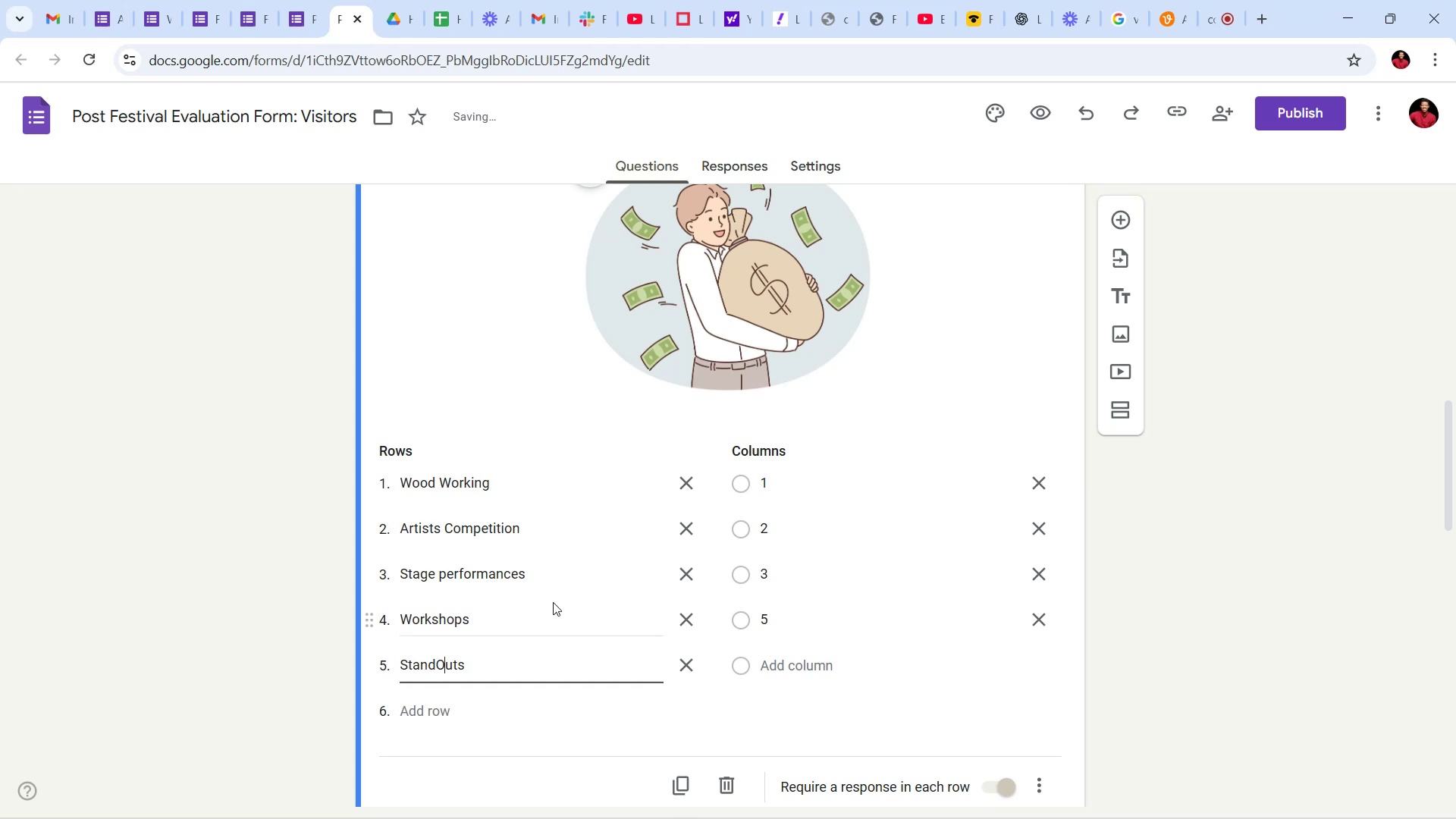 
key(ArrowLeft)
 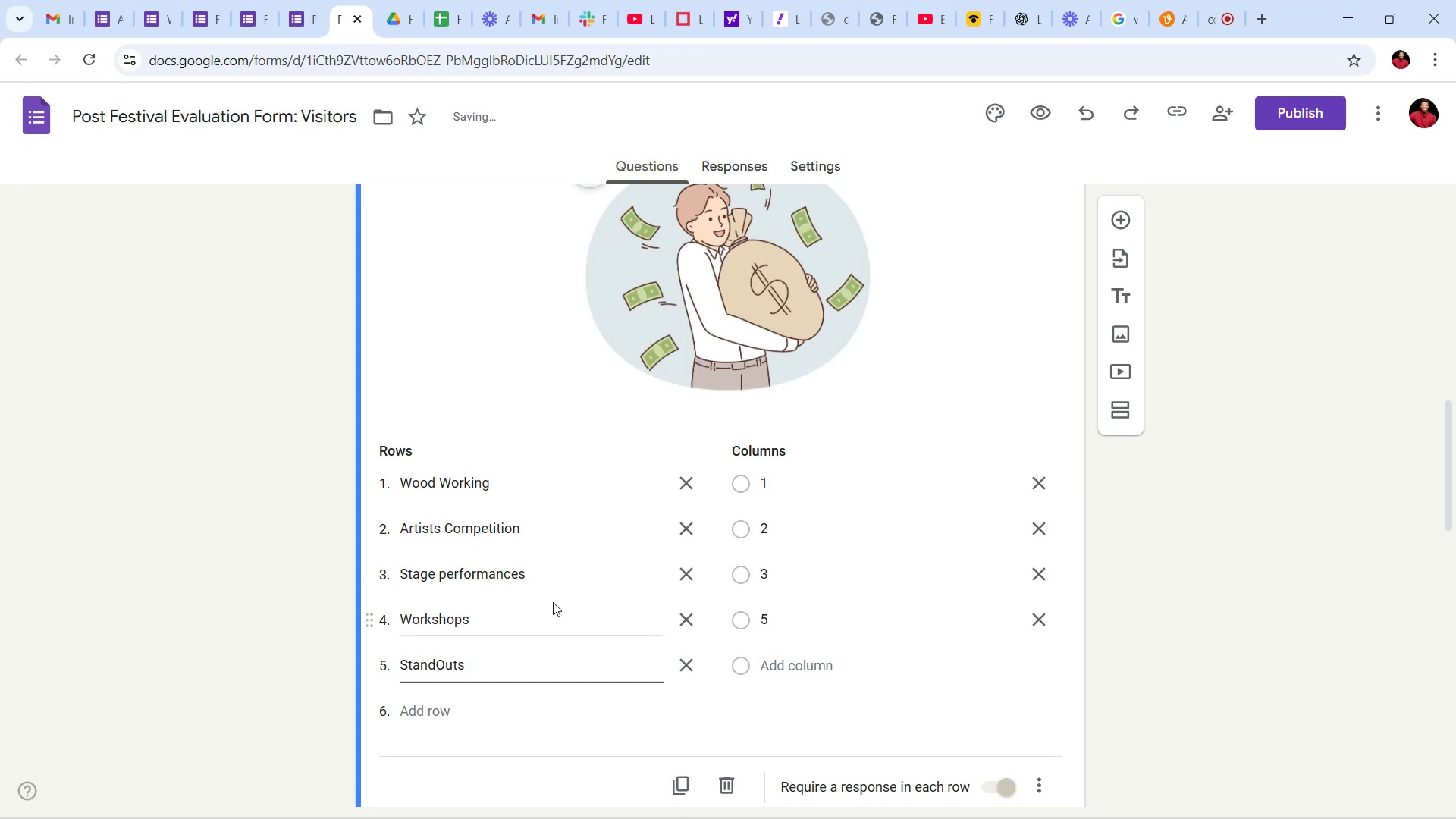 
key(Minus)
 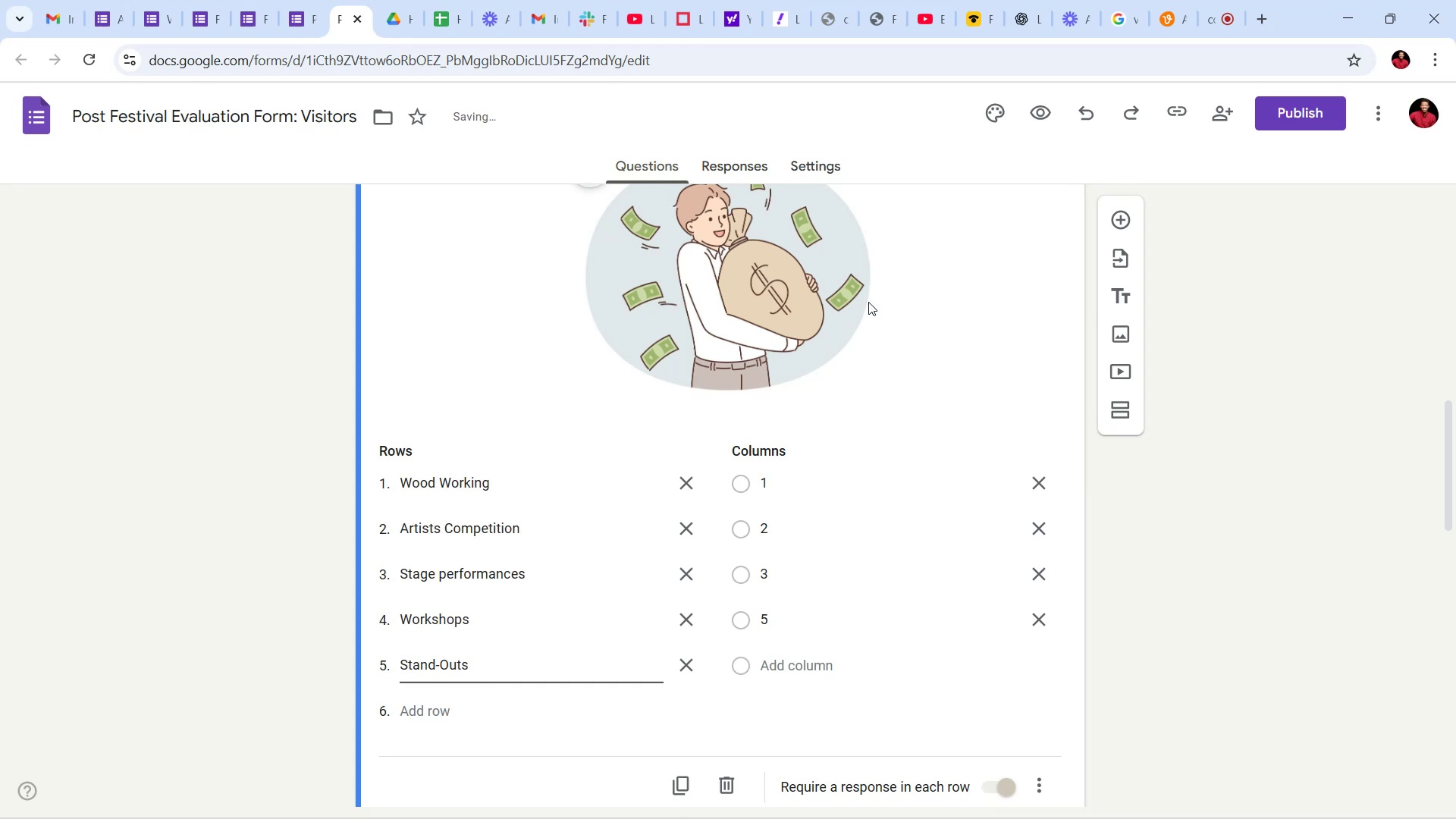 
left_click([899, 347])
 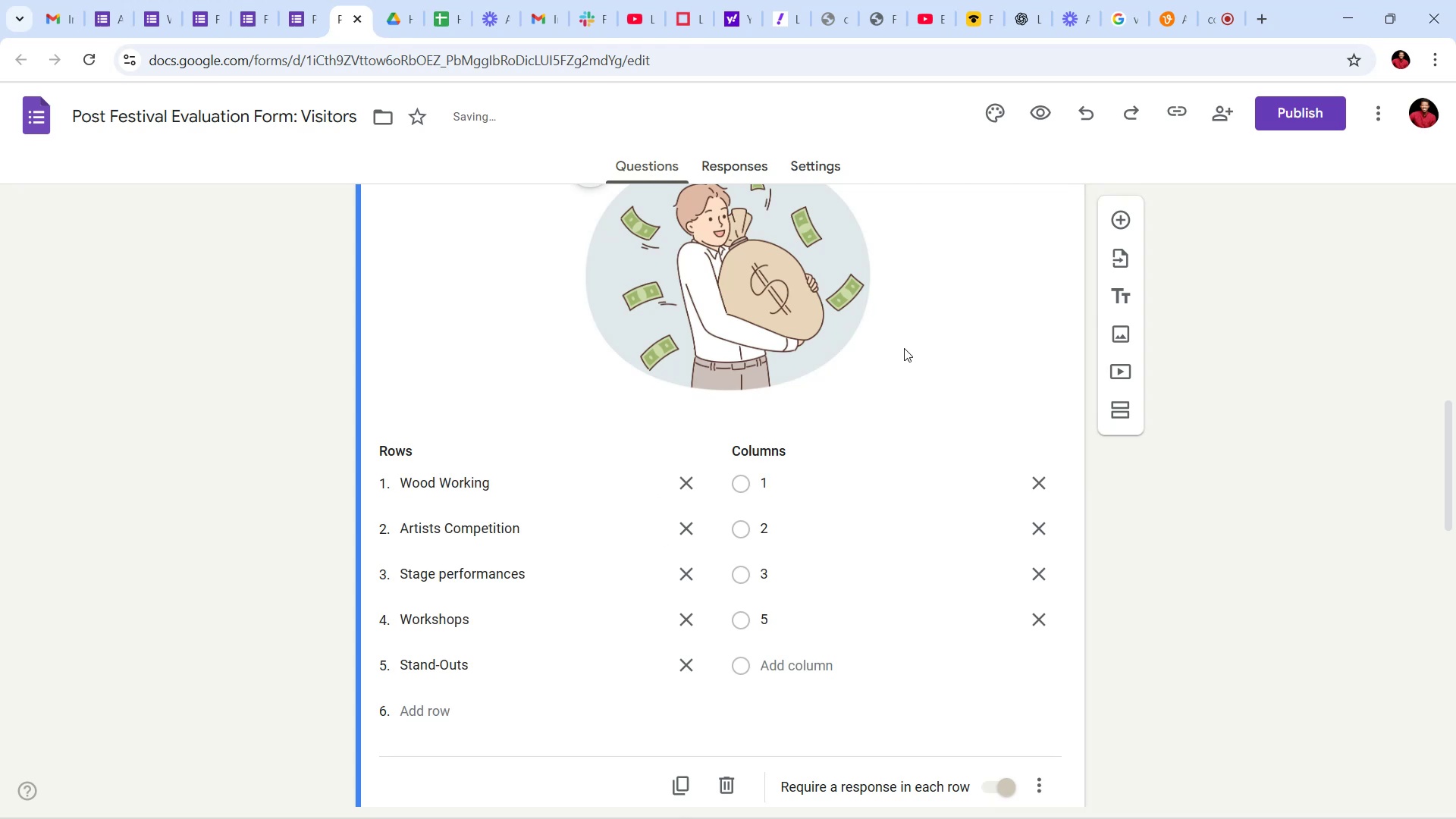 
scroll: coordinate [906, 348], scroll_direction: up, amount: 9.0
 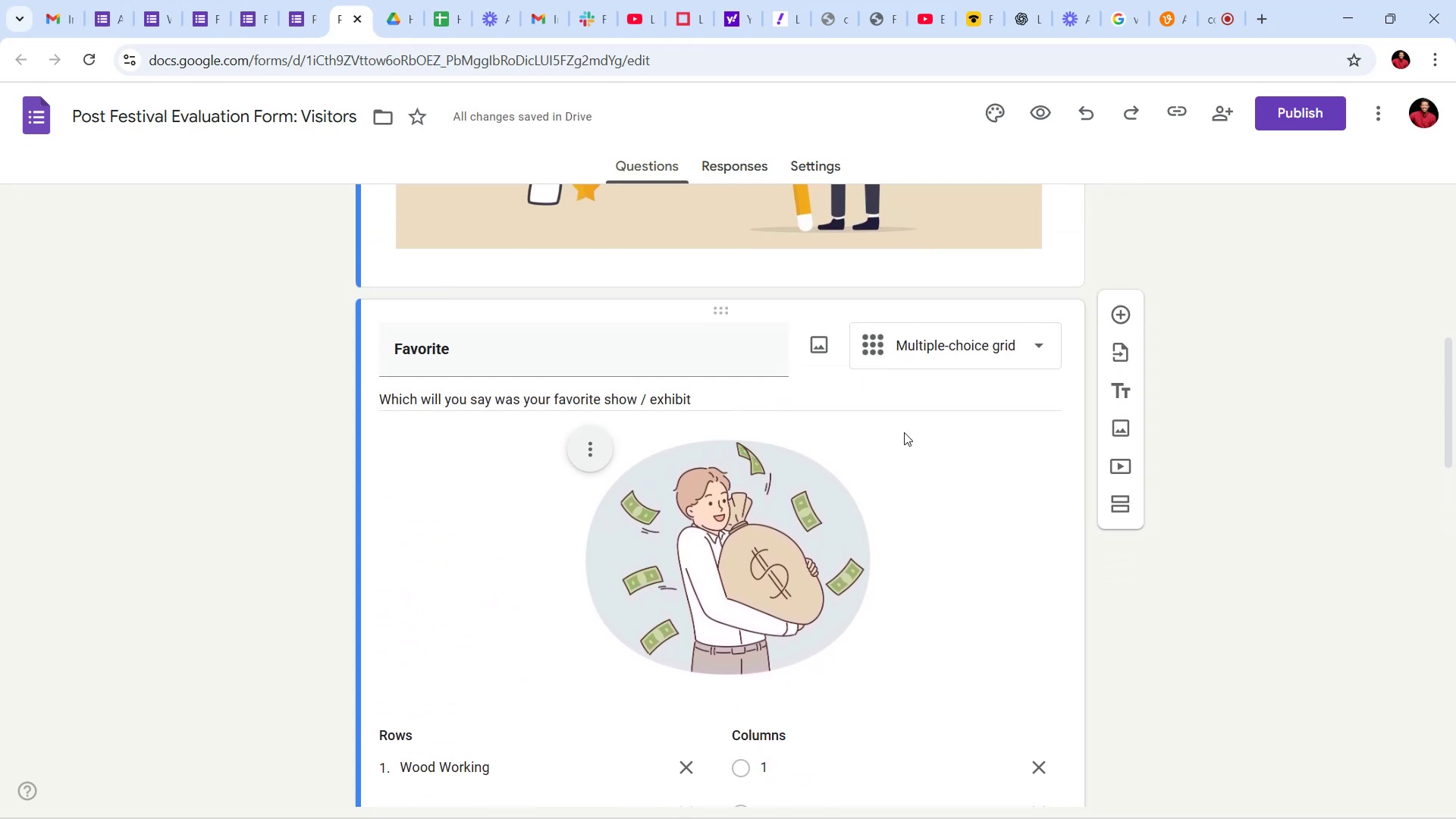 
wait(8.16)
 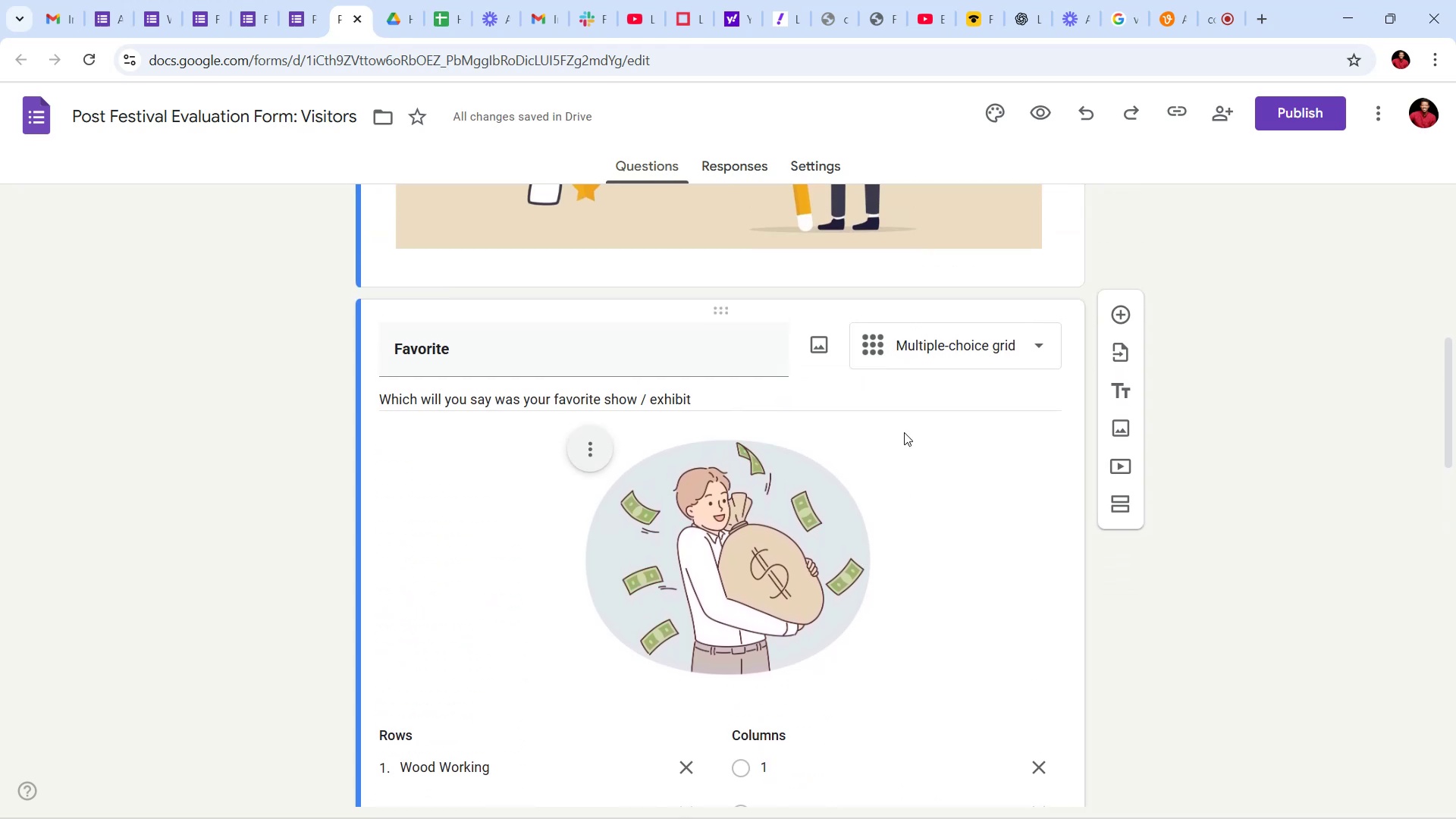 
left_click([554, 183])
 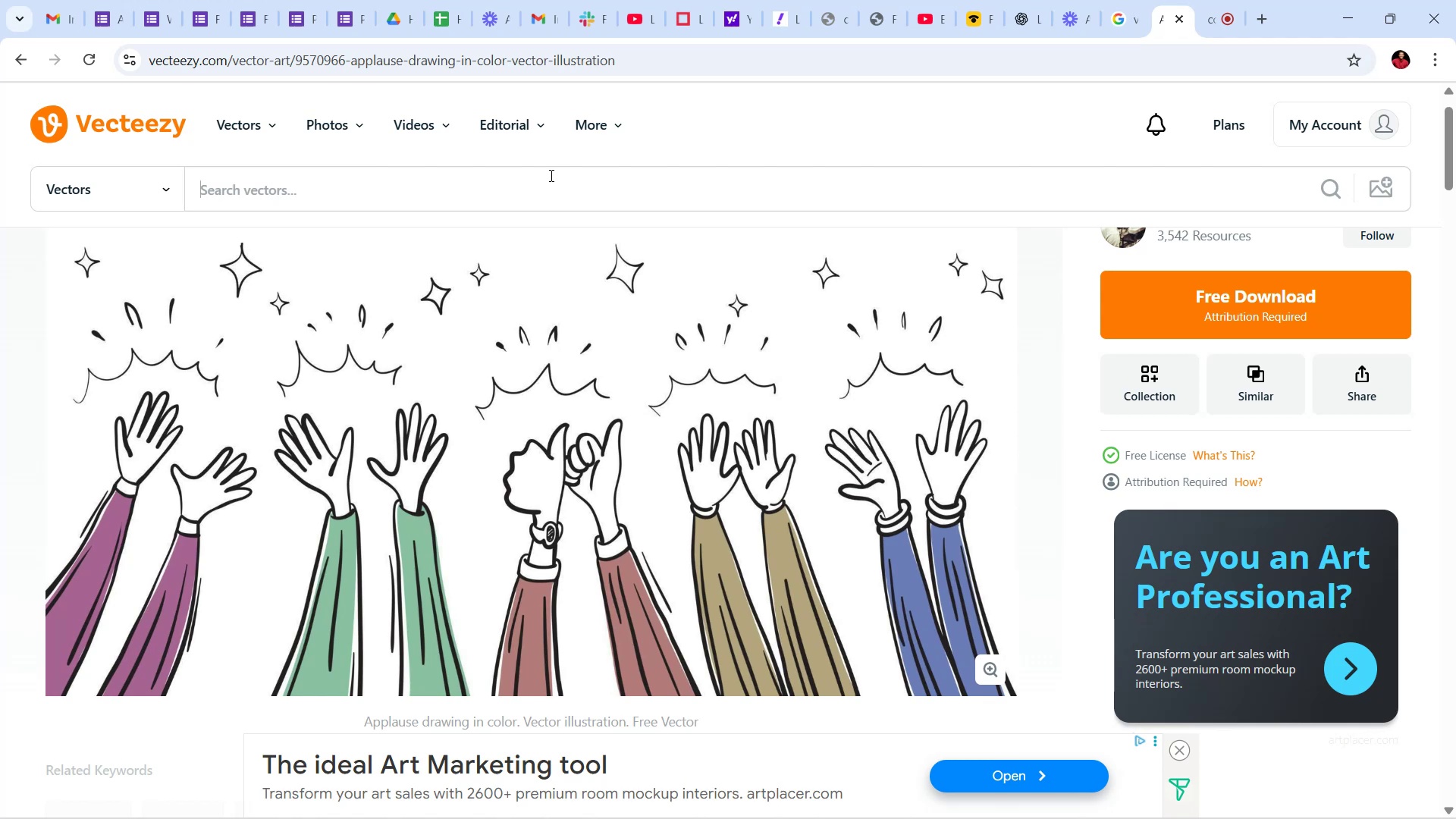 
type(exhibit)
 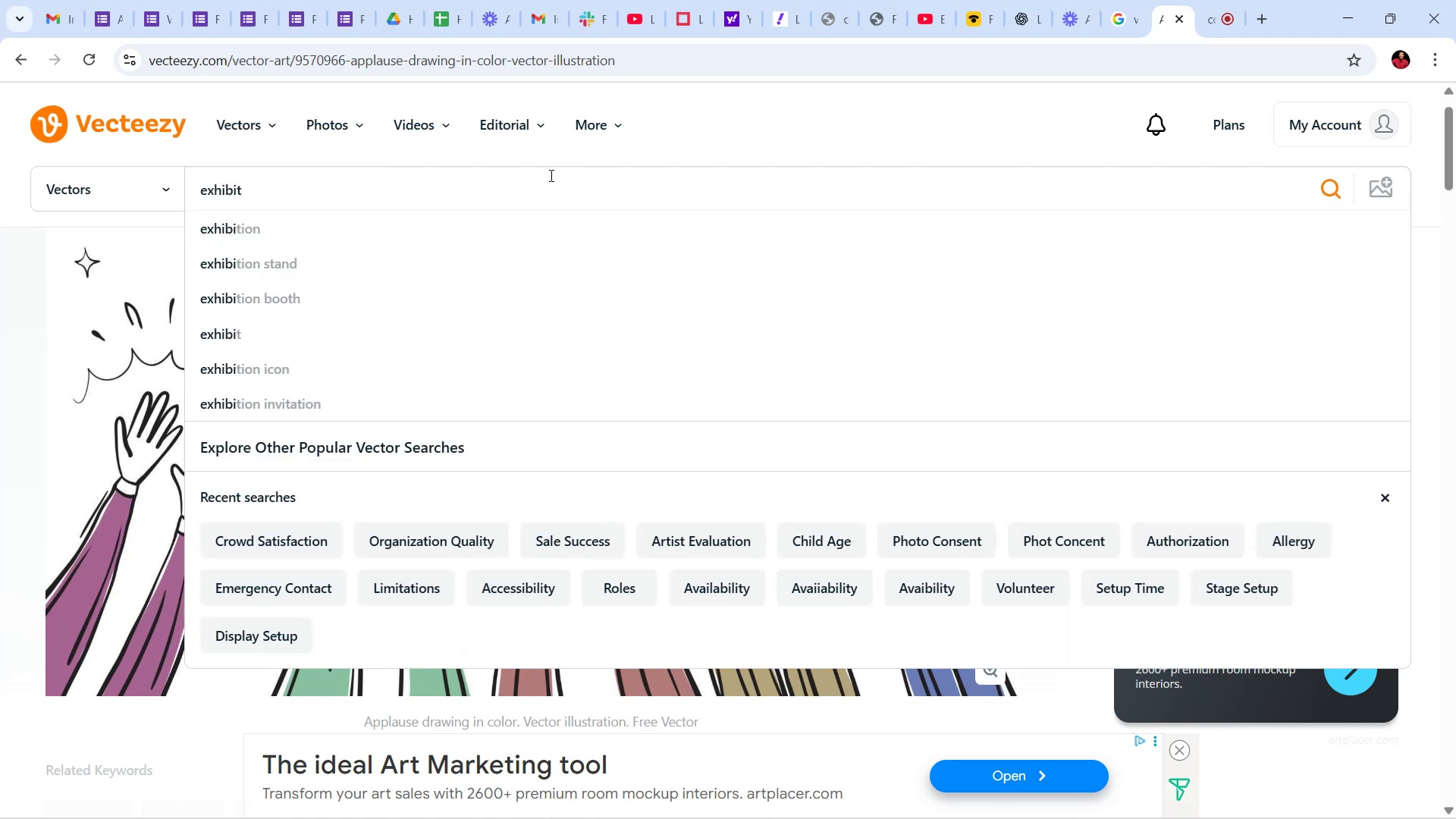 
key(Enter)
 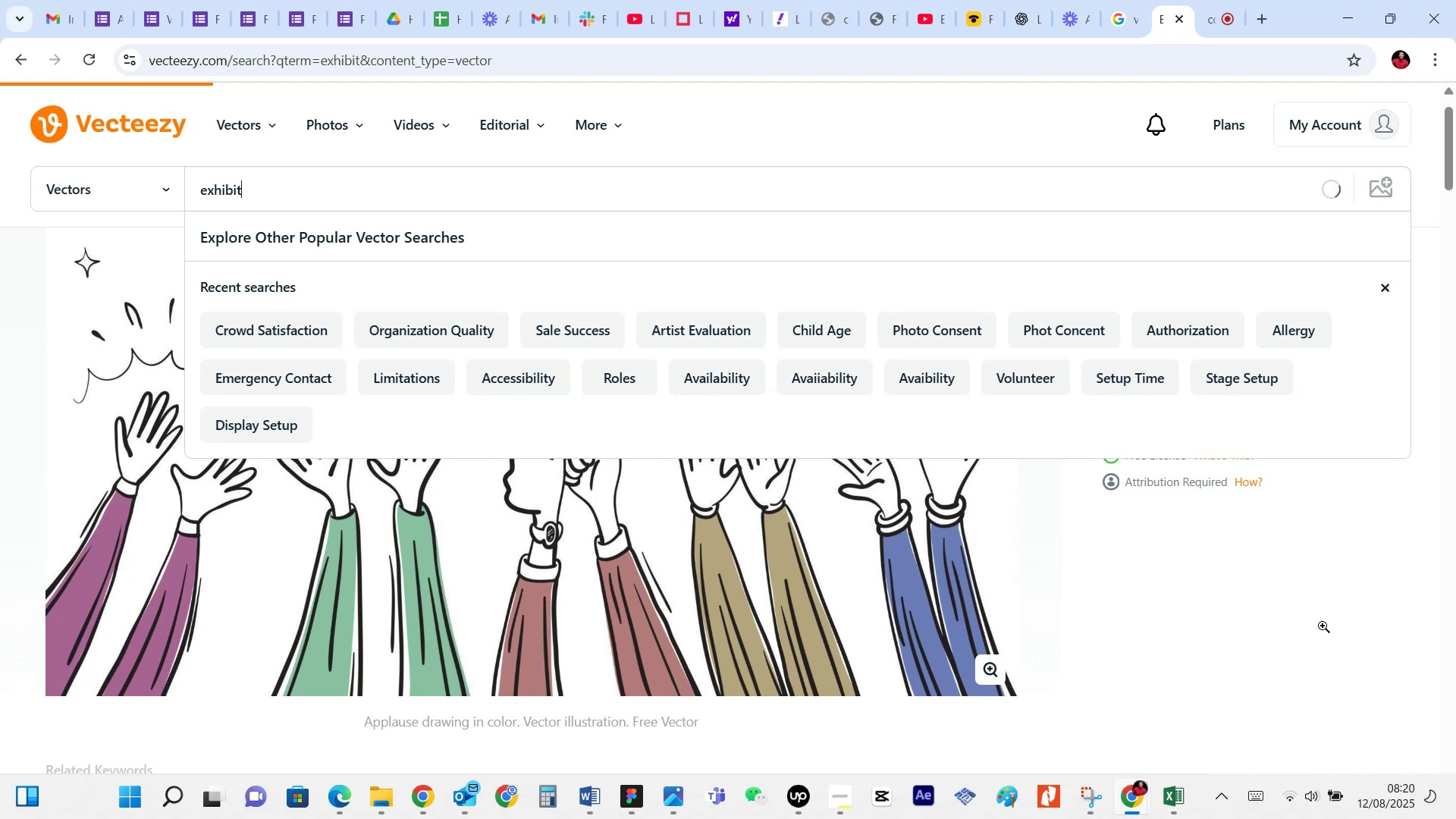 
wait(11.19)
 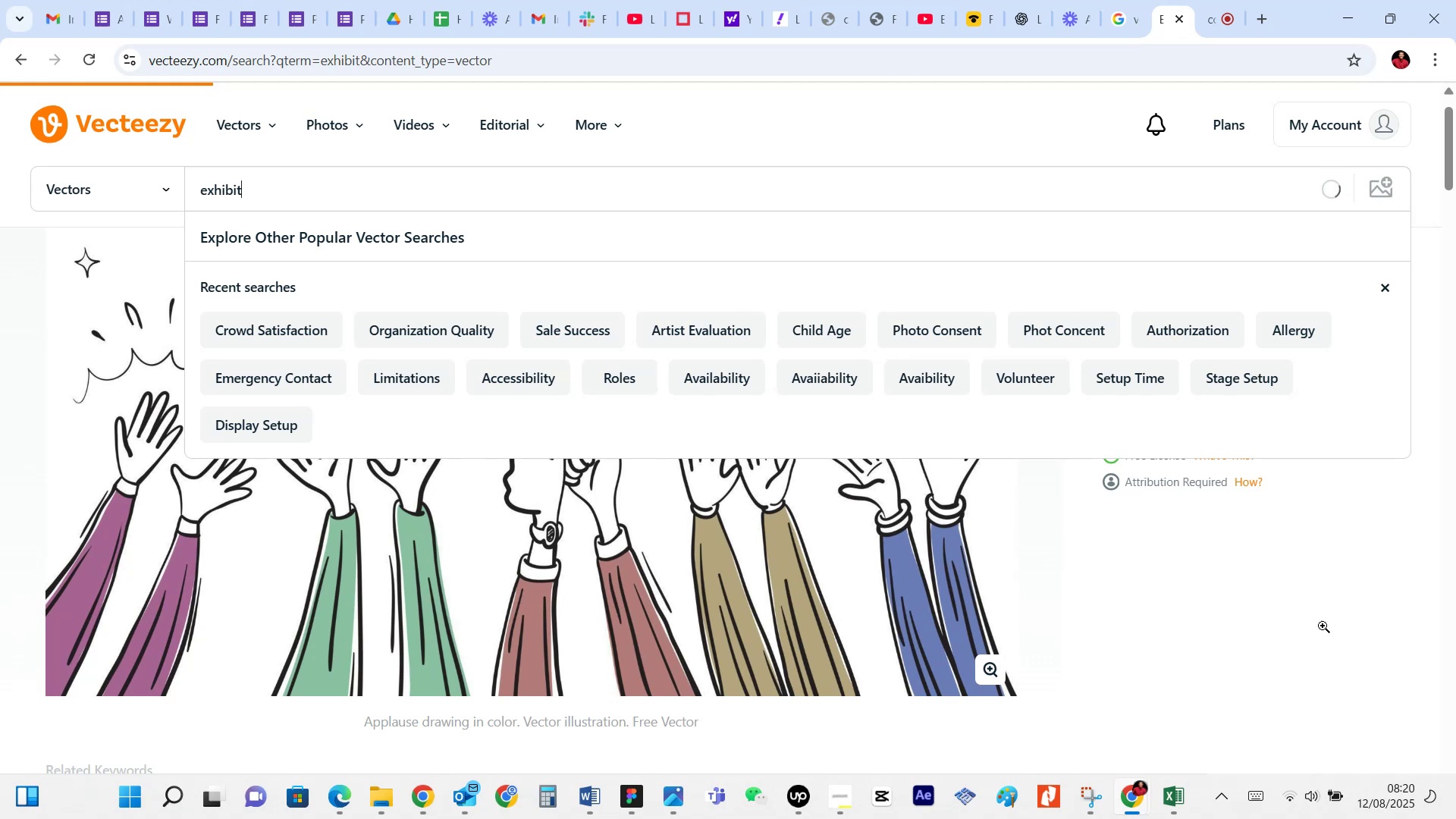 
scroll: coordinate [1076, 406], scroll_direction: down, amount: 23.0
 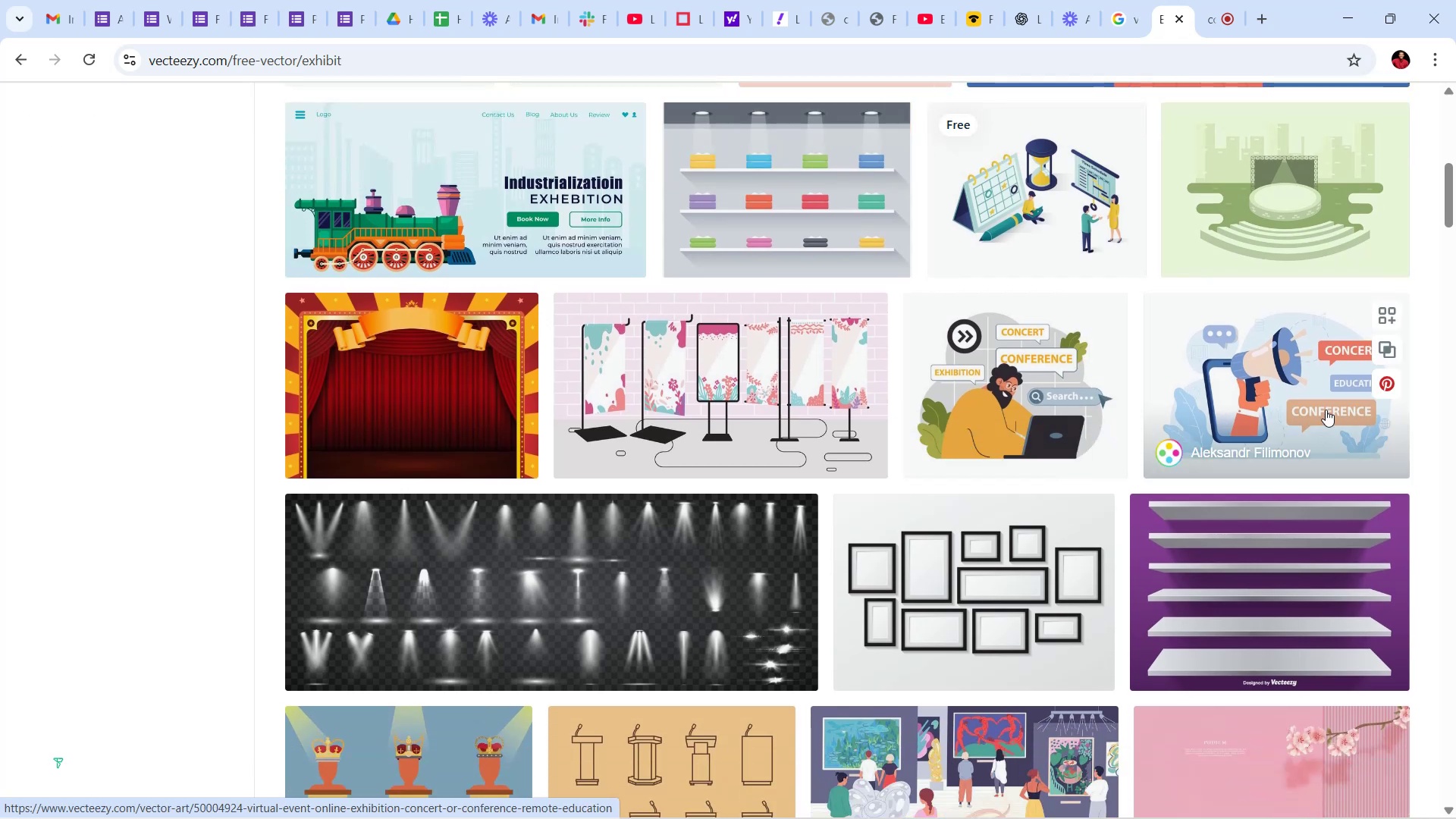 
mouse_move([1411, 469])
 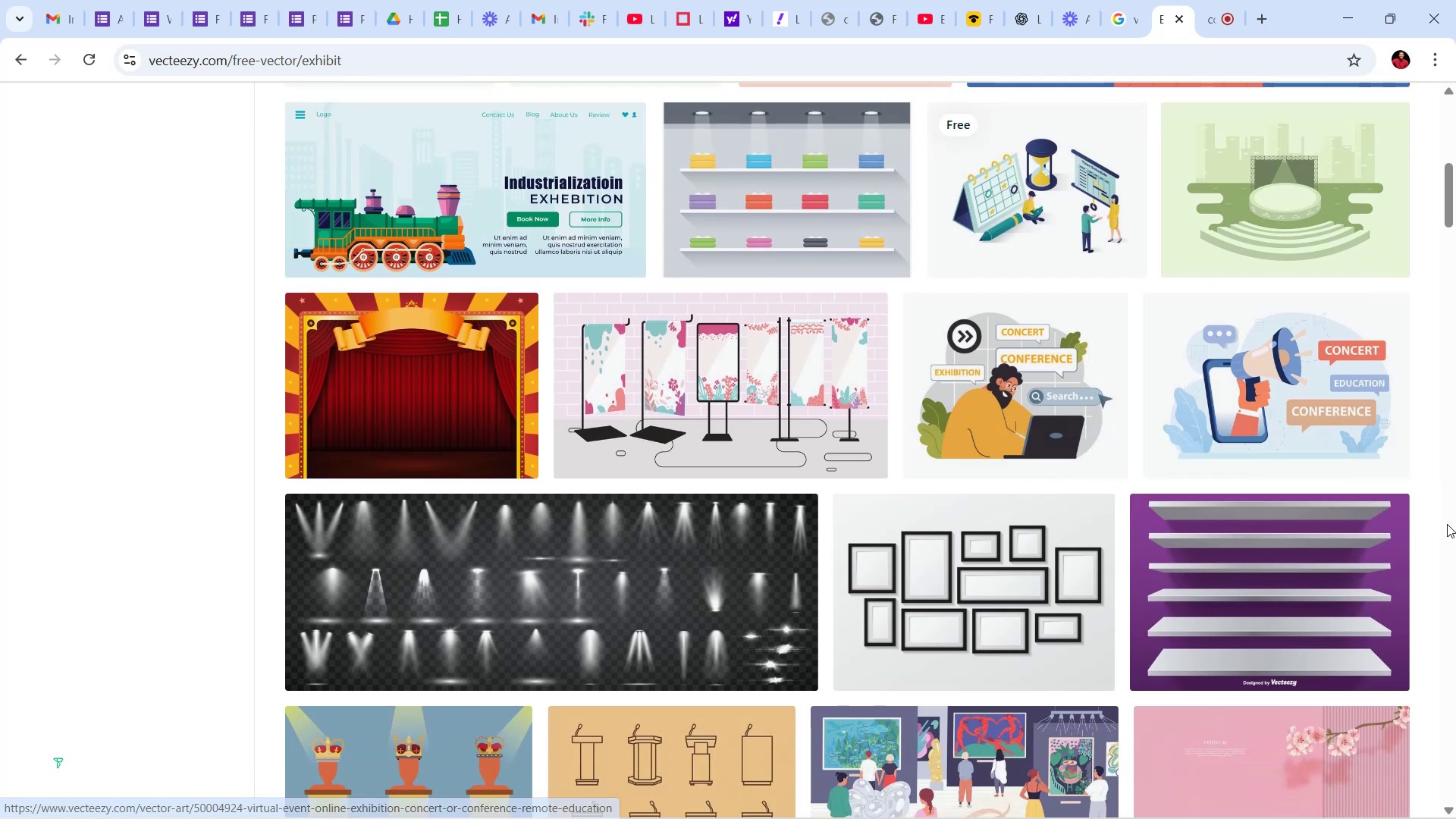 
scroll: coordinate [1443, 475], scroll_direction: down, amount: 28.0
 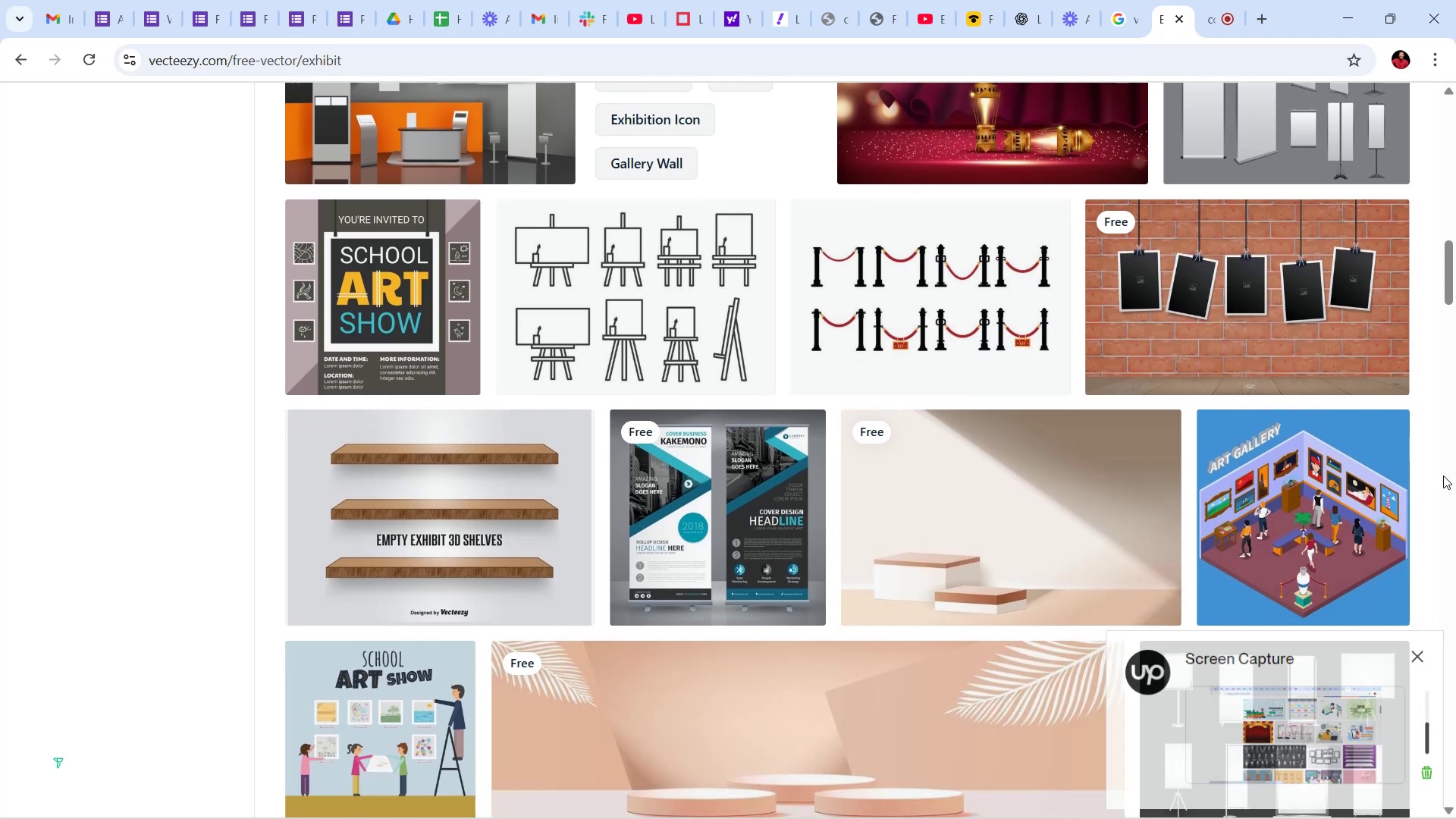 
scroll: coordinate [1442, 468], scroll_direction: down, amount: 6.0
 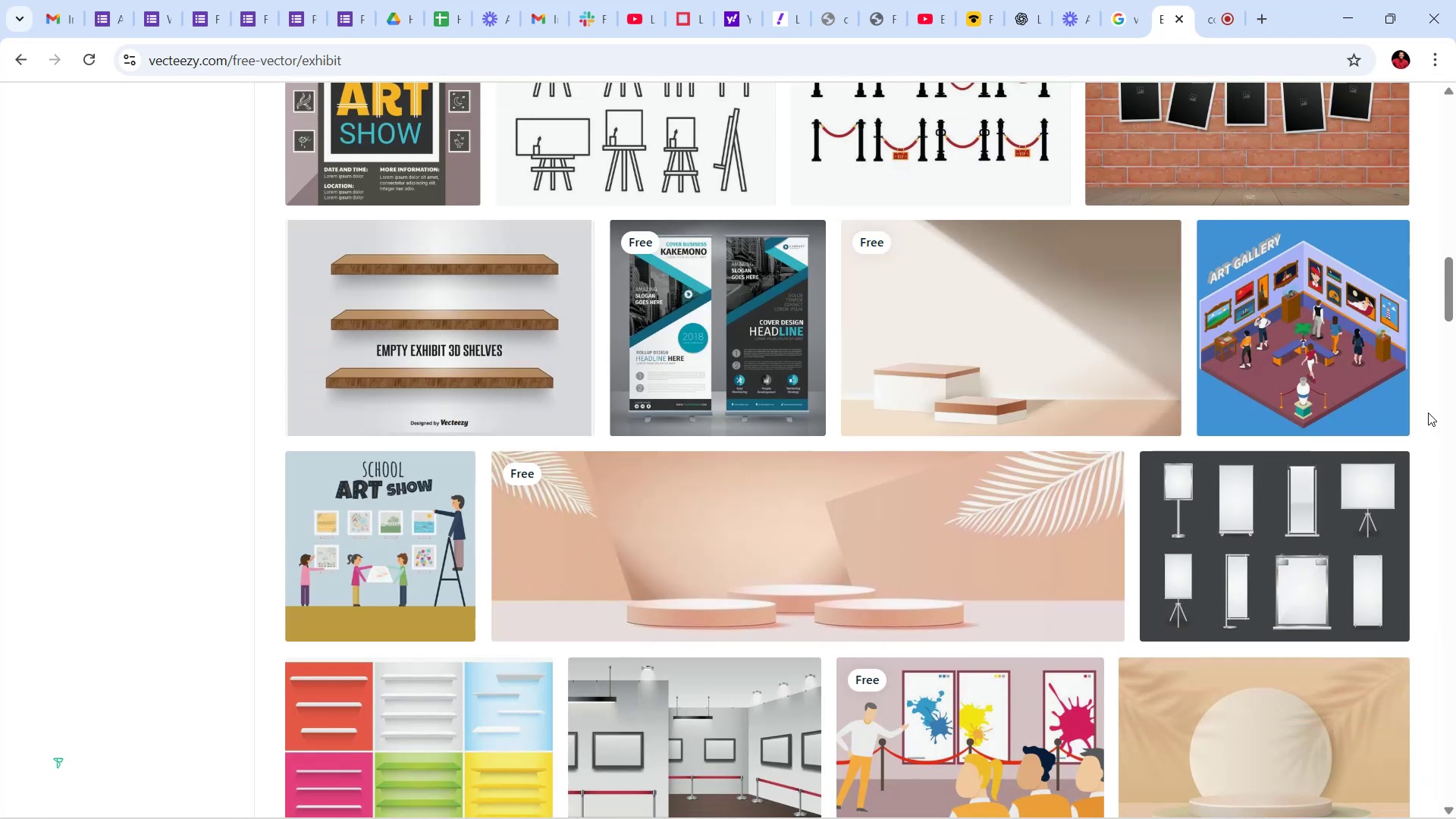 
wait(7.16)
 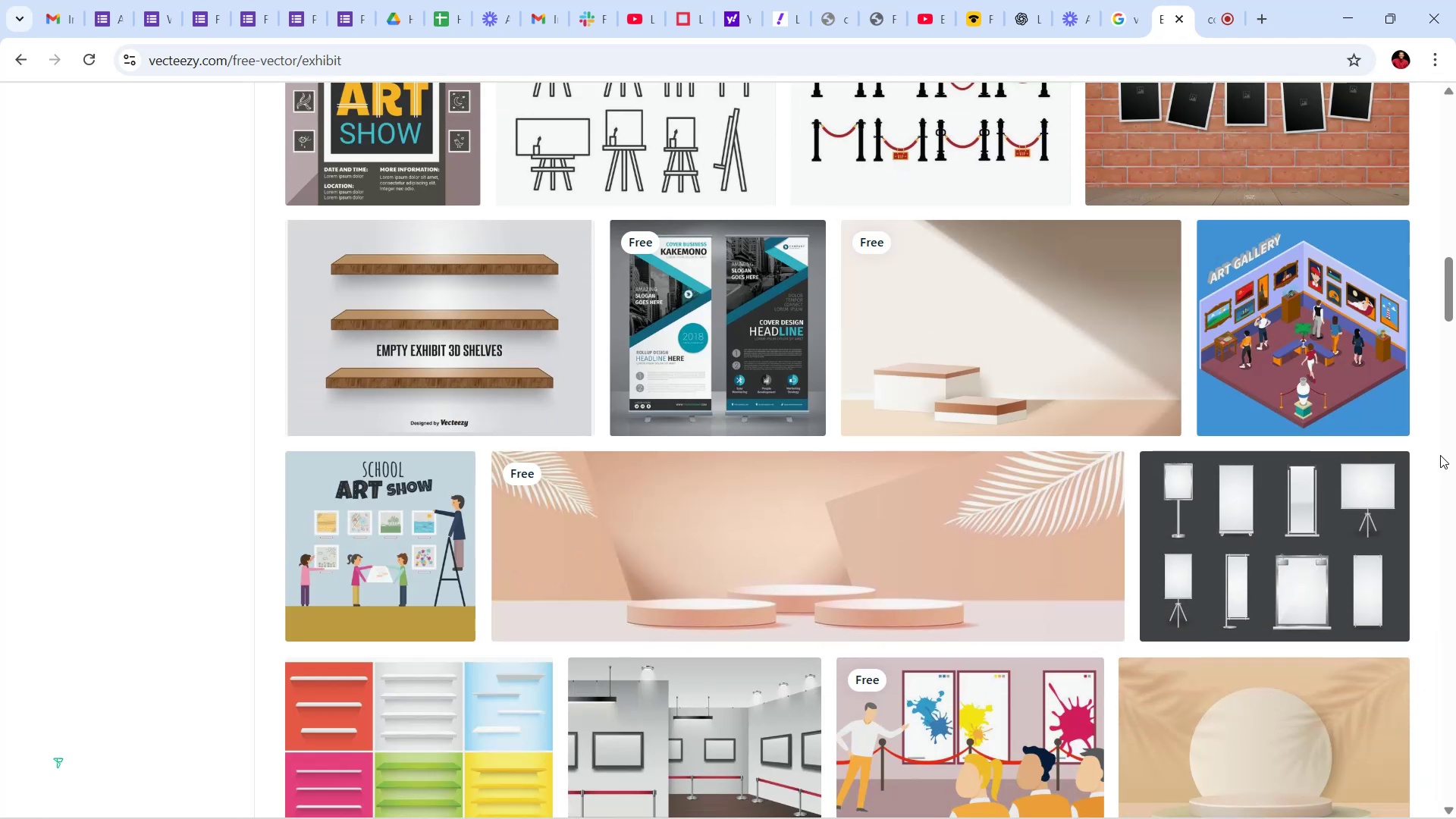 
scroll: coordinate [1438, 397], scroll_direction: down, amount: 24.0
 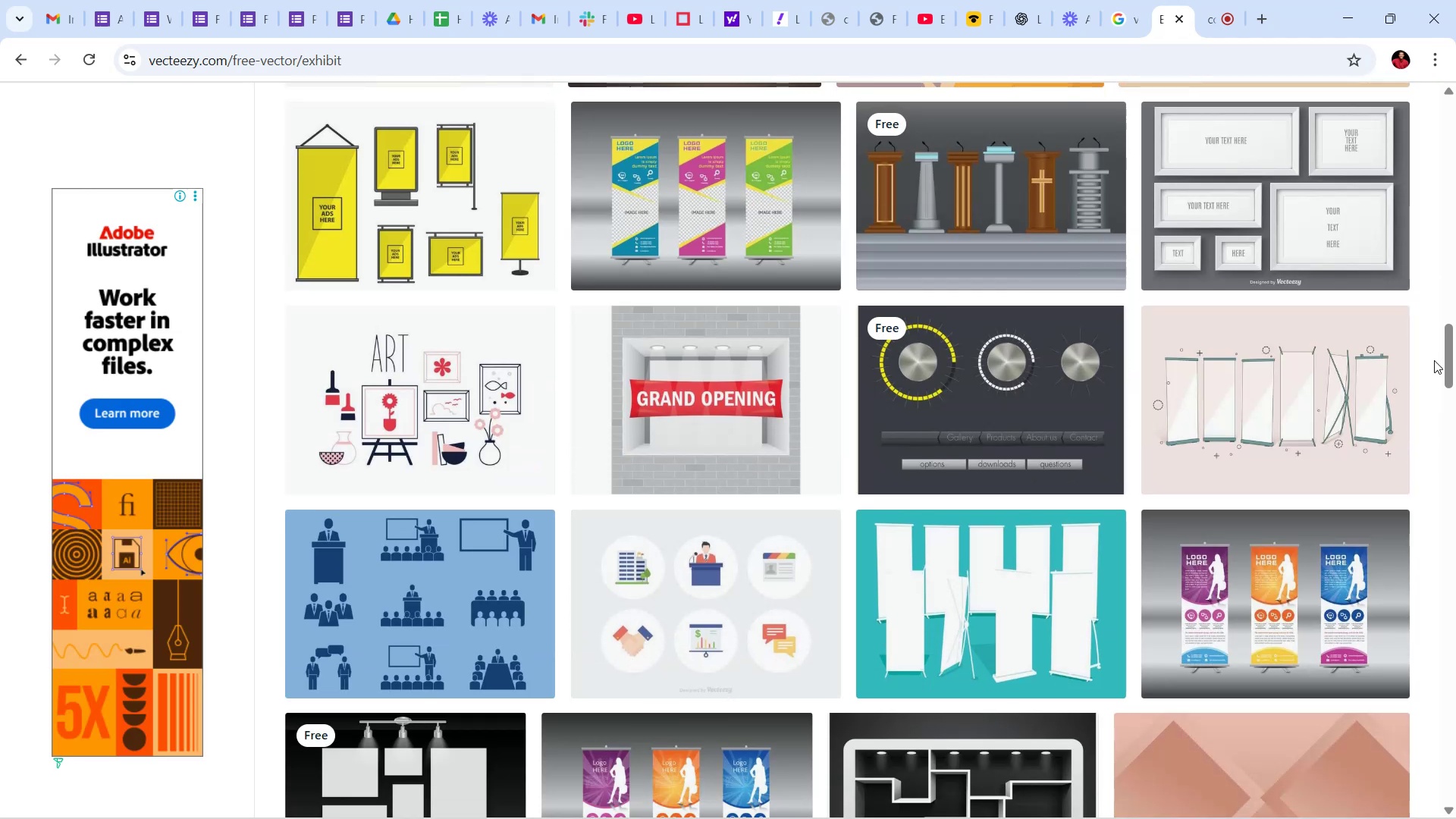 
wait(9.09)
 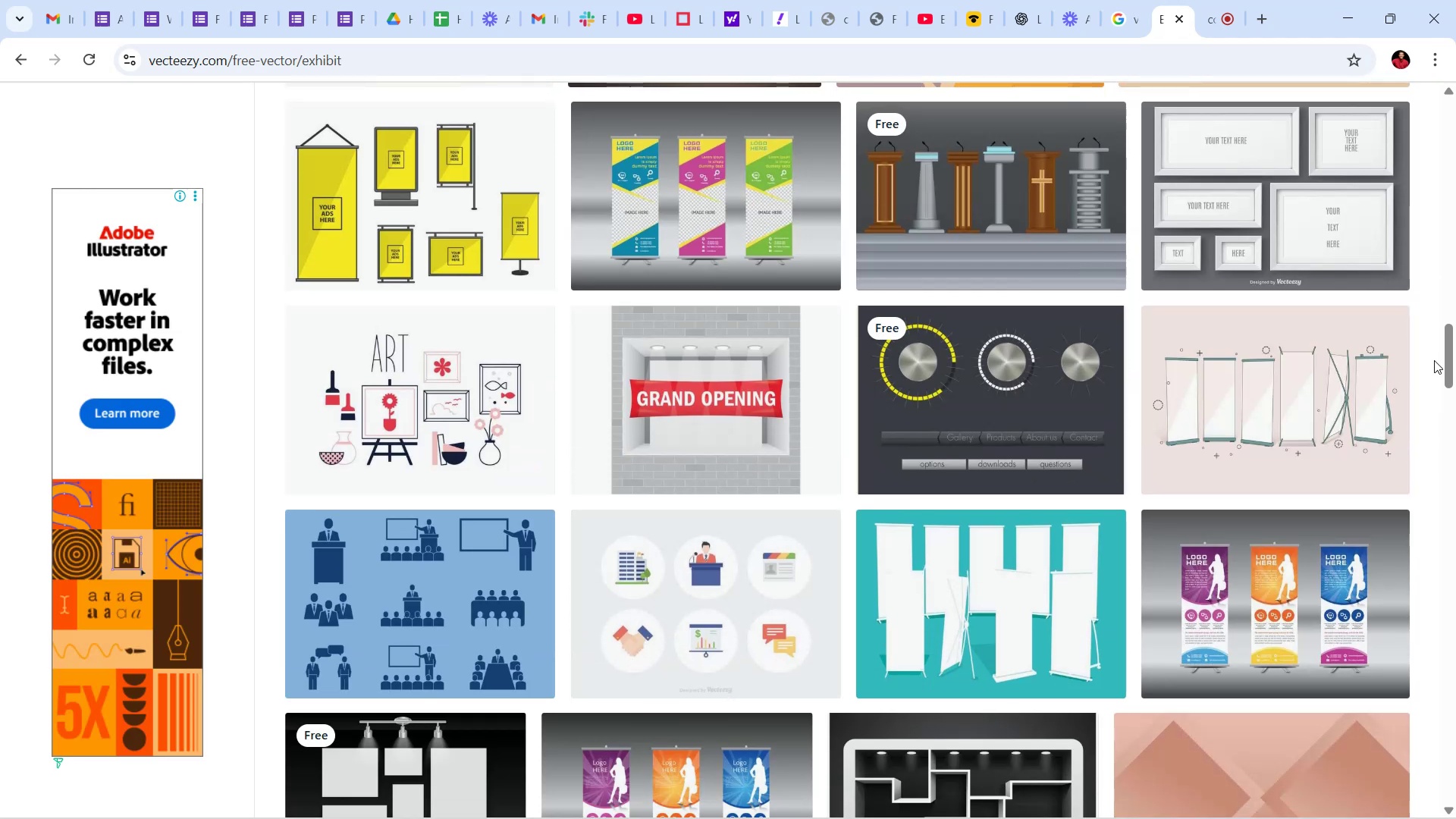 
scroll: coordinate [1224, 562], scroll_direction: down, amount: 48.0
 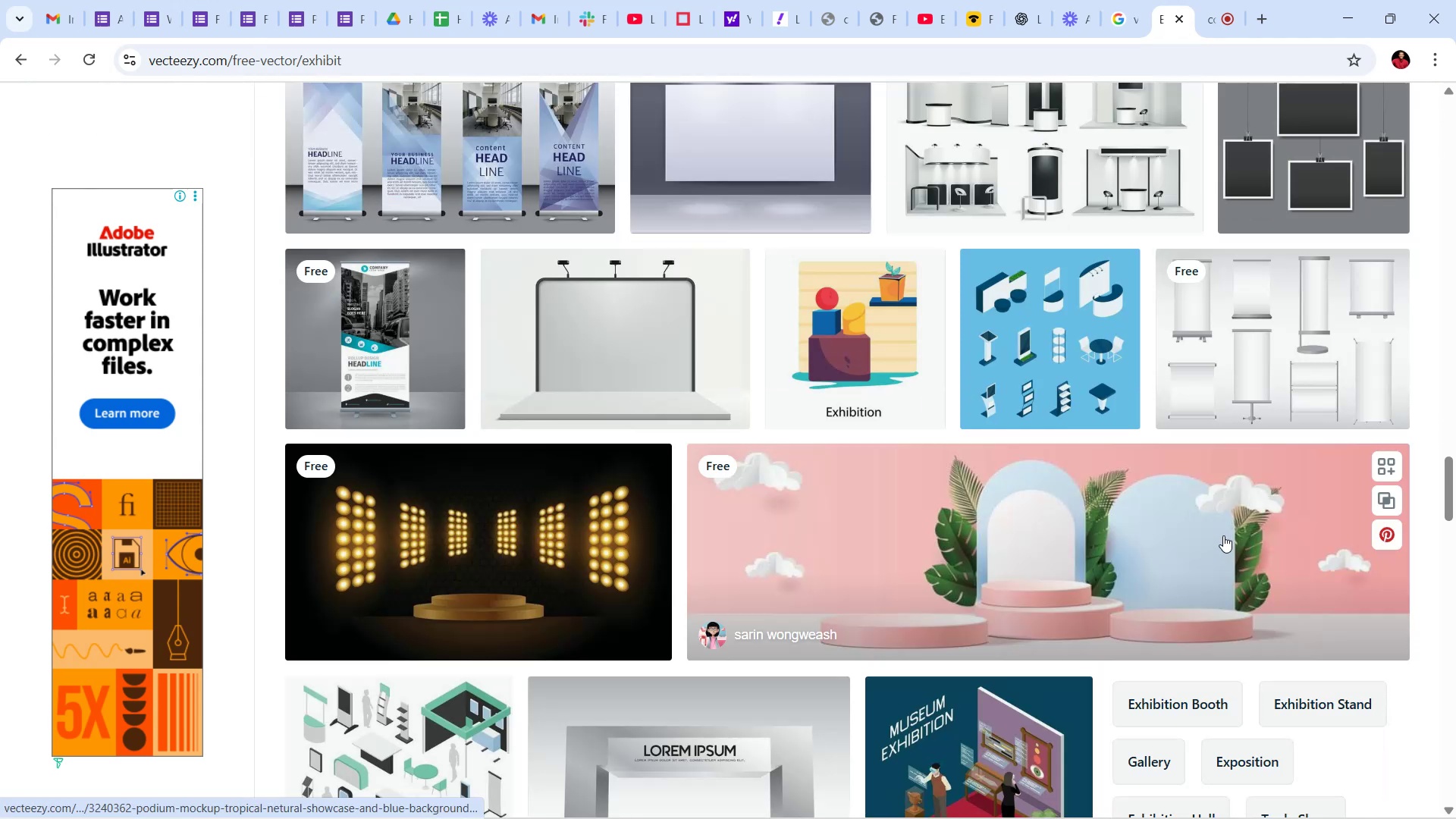 
scroll: coordinate [1240, 553], scroll_direction: down, amount: 16.0
 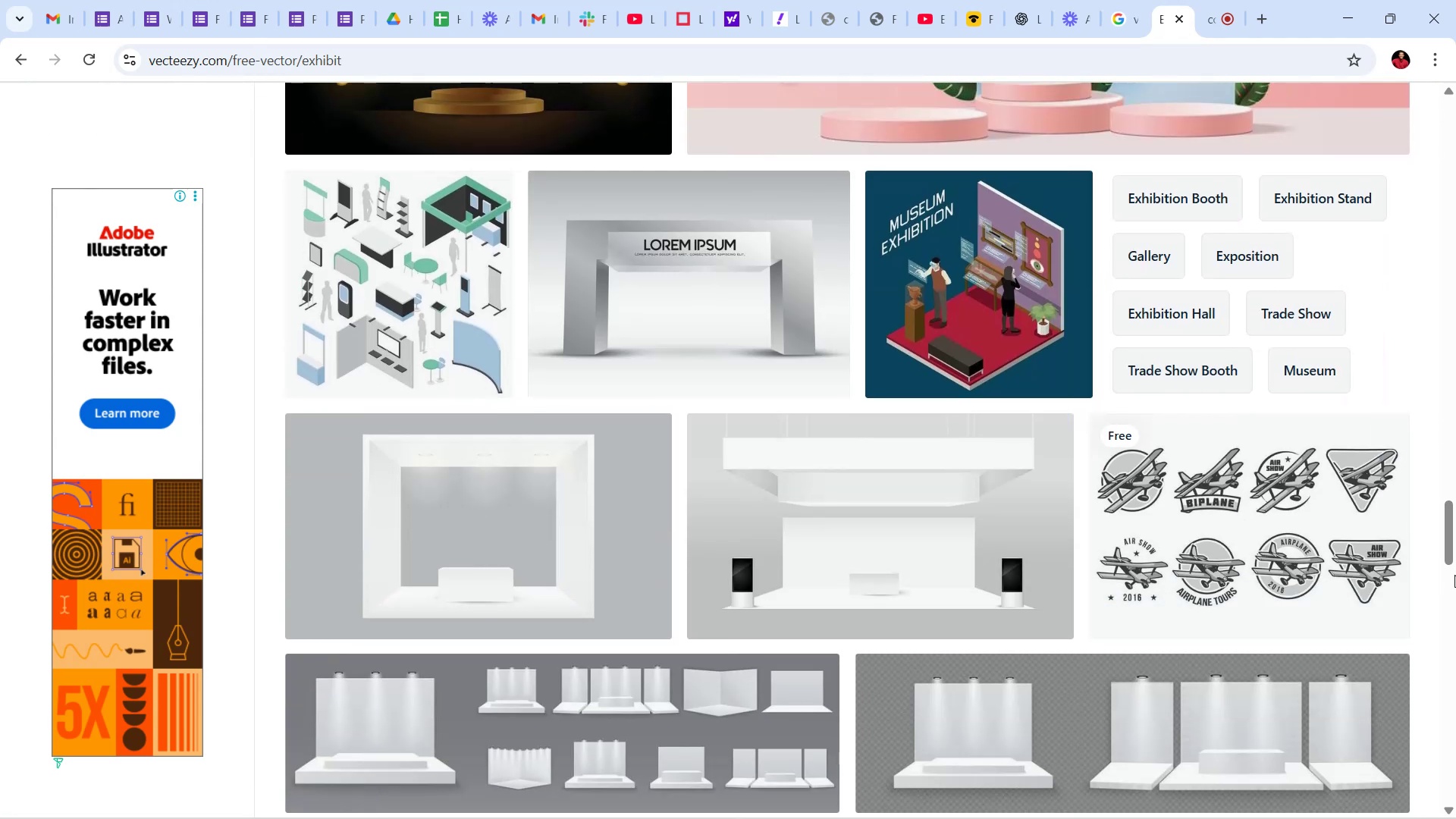 
left_click_drag(start_coordinate=[1455, 538], to_coordinate=[1376, 187])
 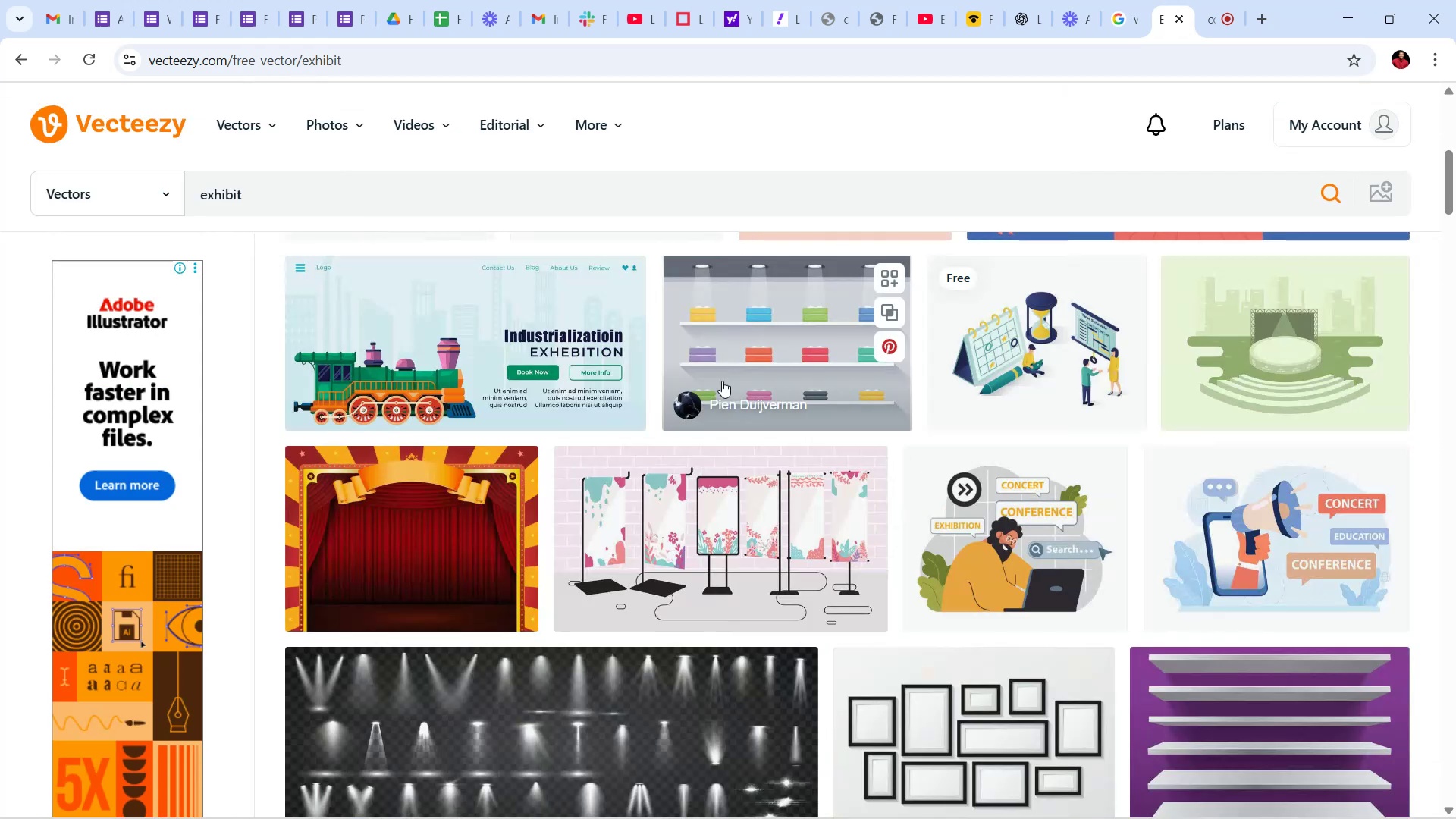 
scroll: coordinate [795, 457], scroll_direction: up, amount: 6.0
 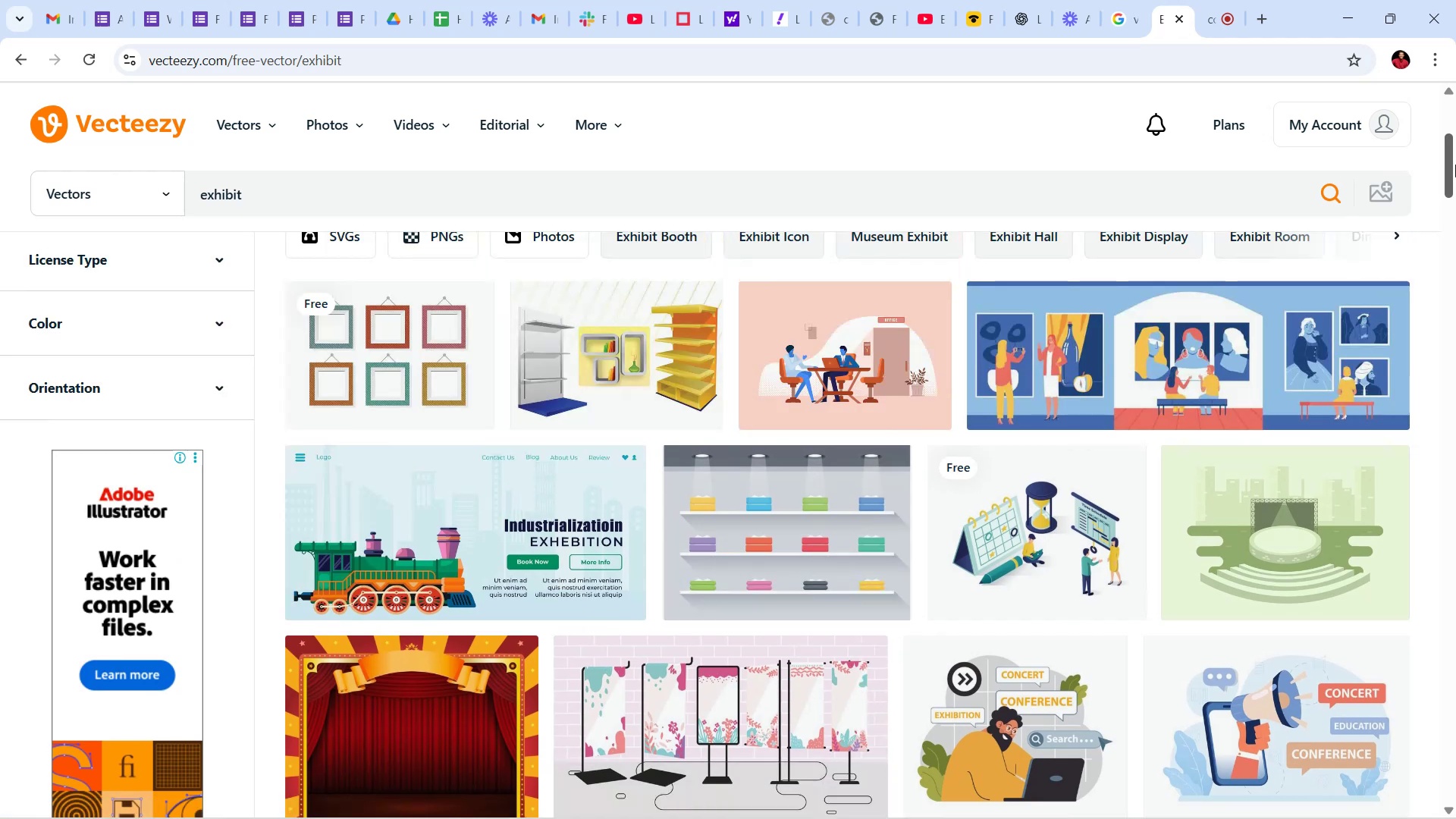 
left_click_drag(start_coordinate=[1452, 168], to_coordinate=[1455, 86])
 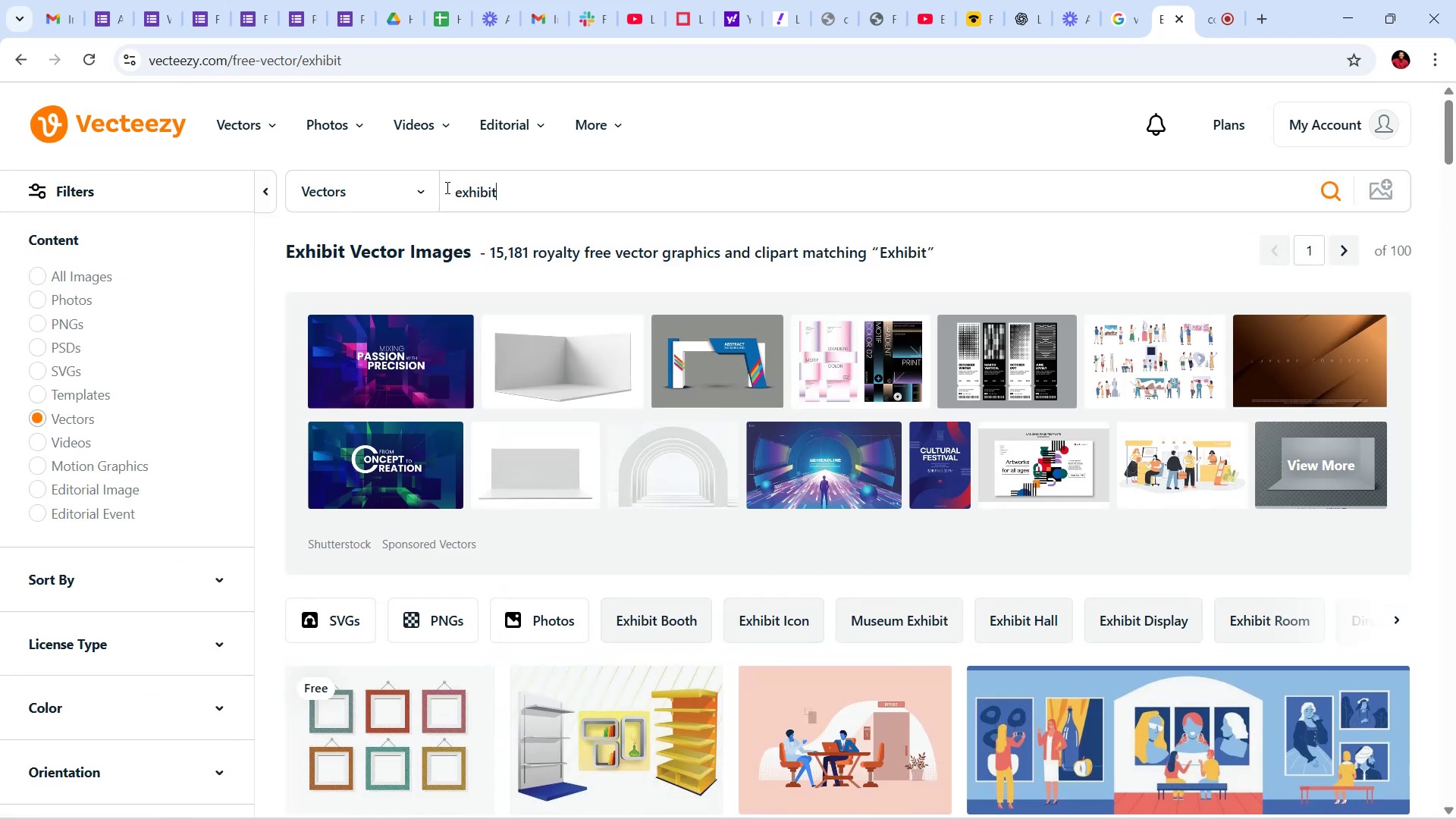 
left_click([449, 187])
 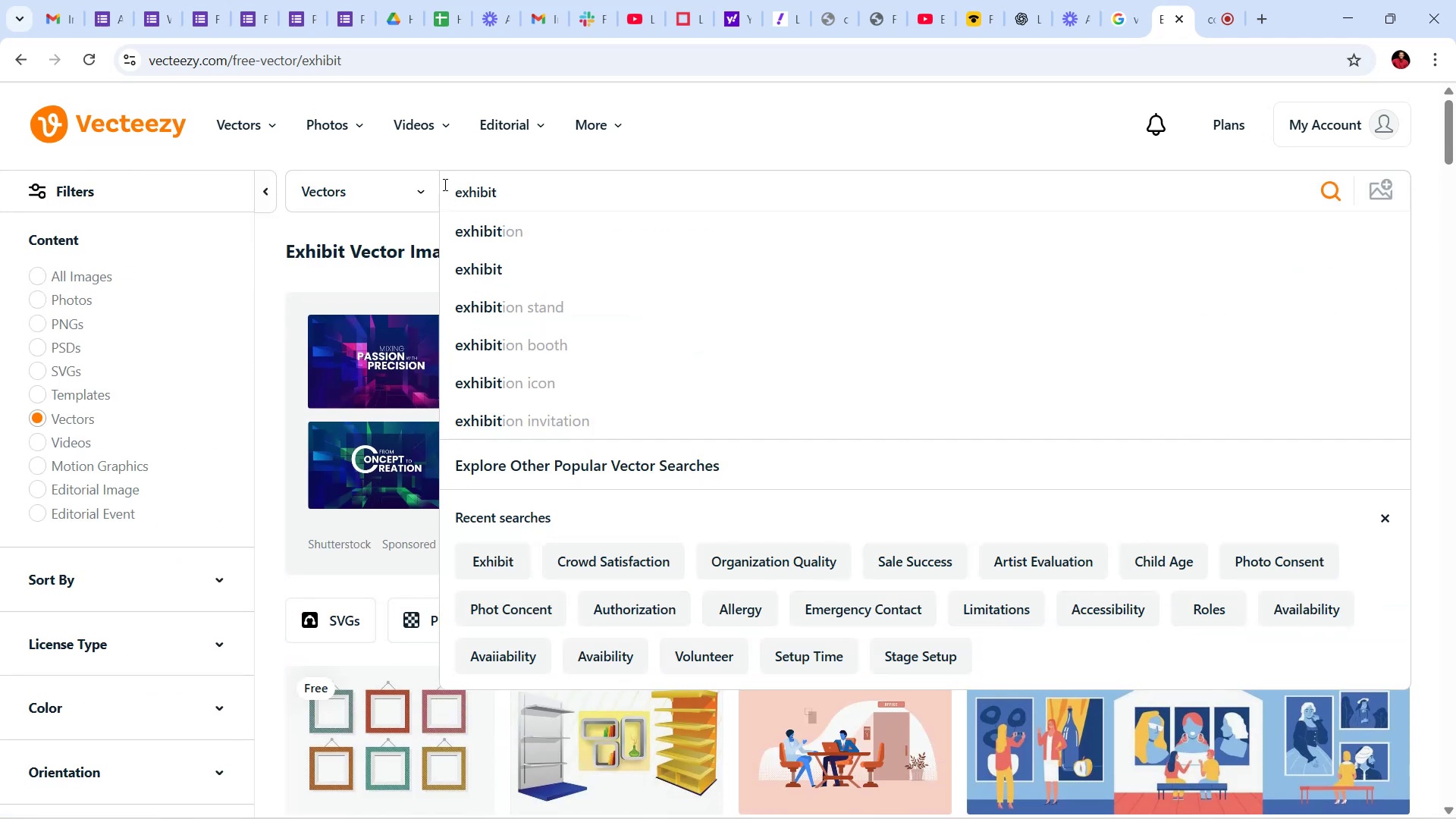 
type(favotr)
key(Backspace)
type(ite )
 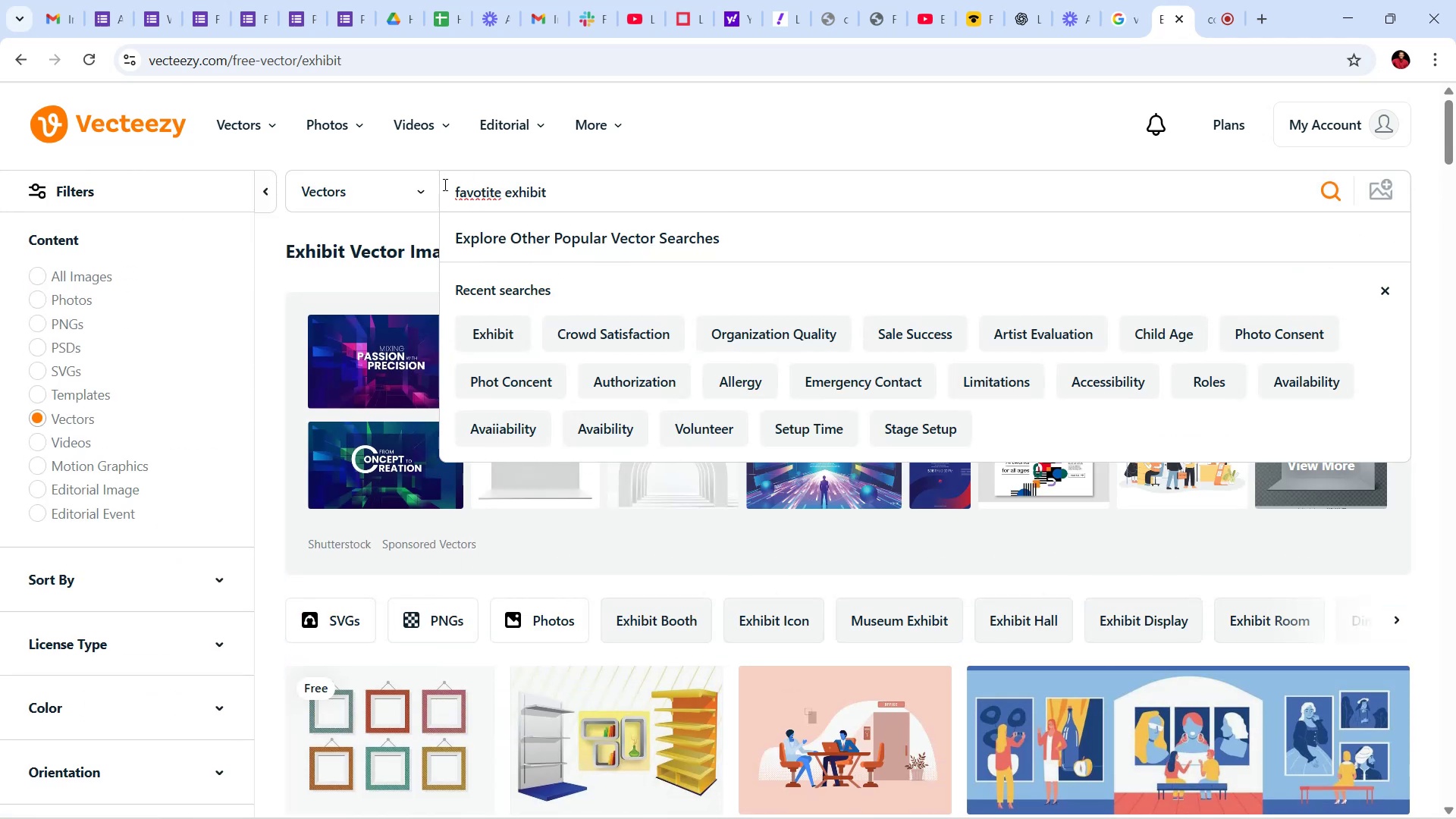 
key(ArrowLeft)
 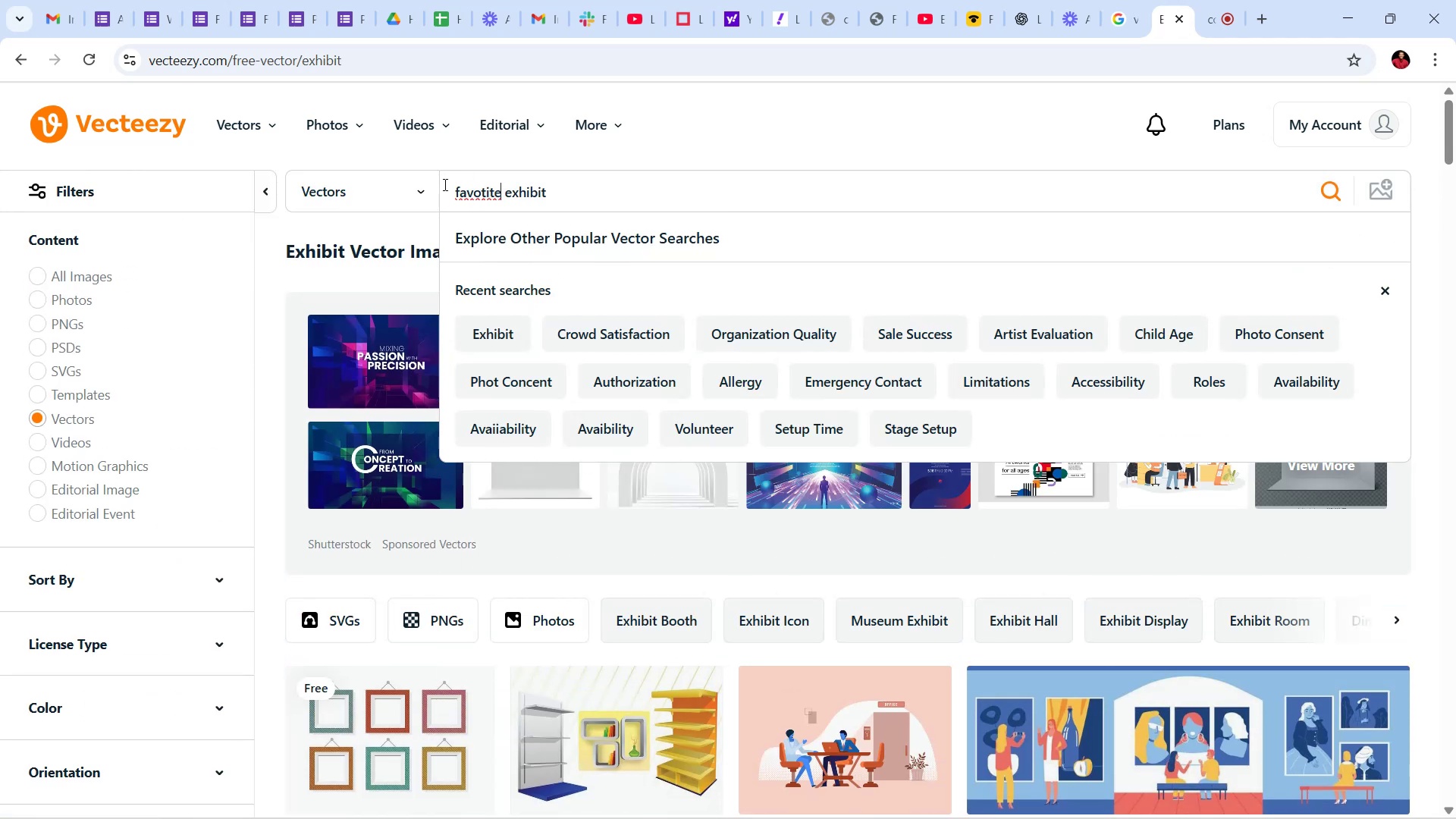 
key(ArrowLeft)
 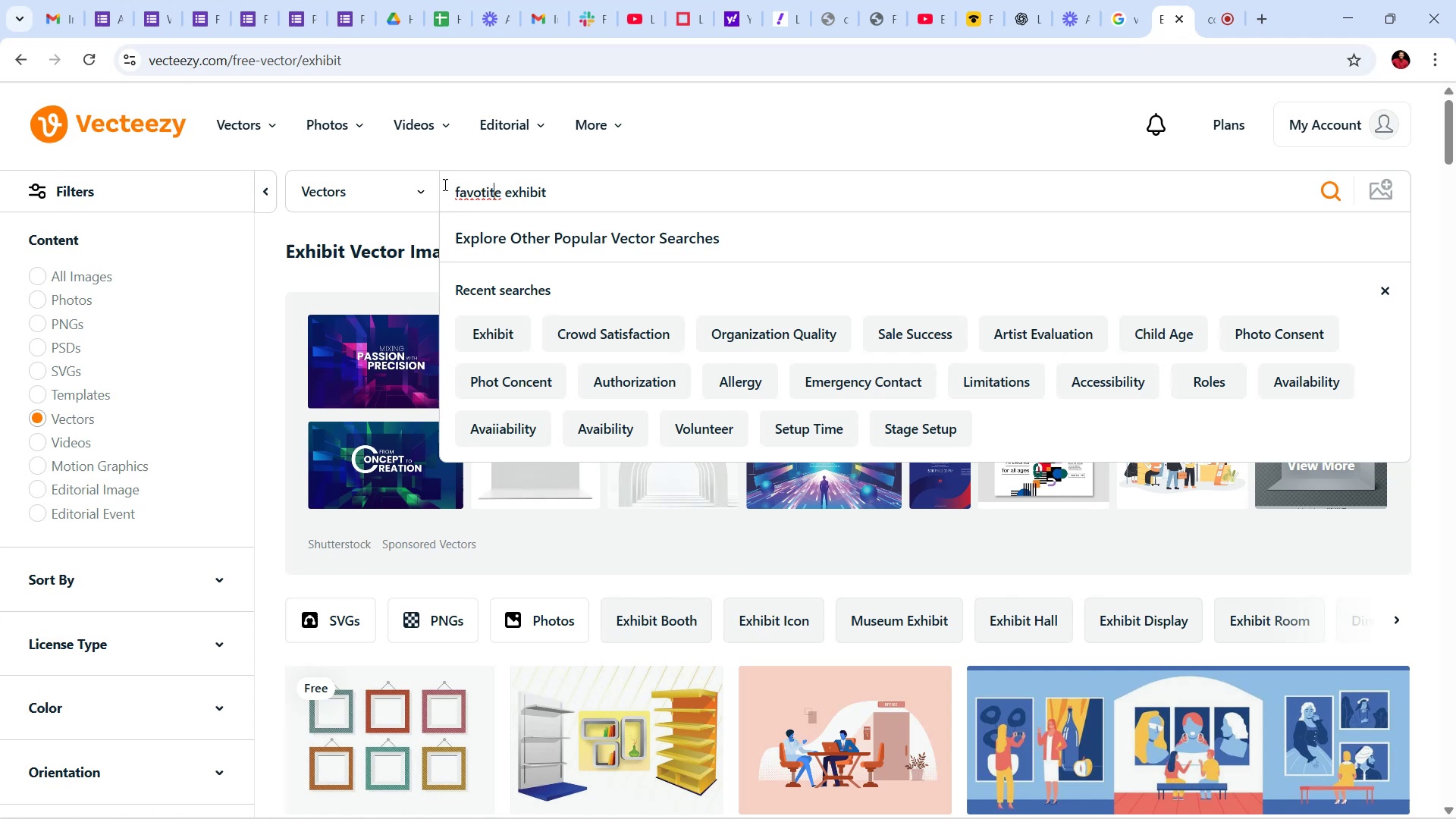 
key(ArrowLeft)
 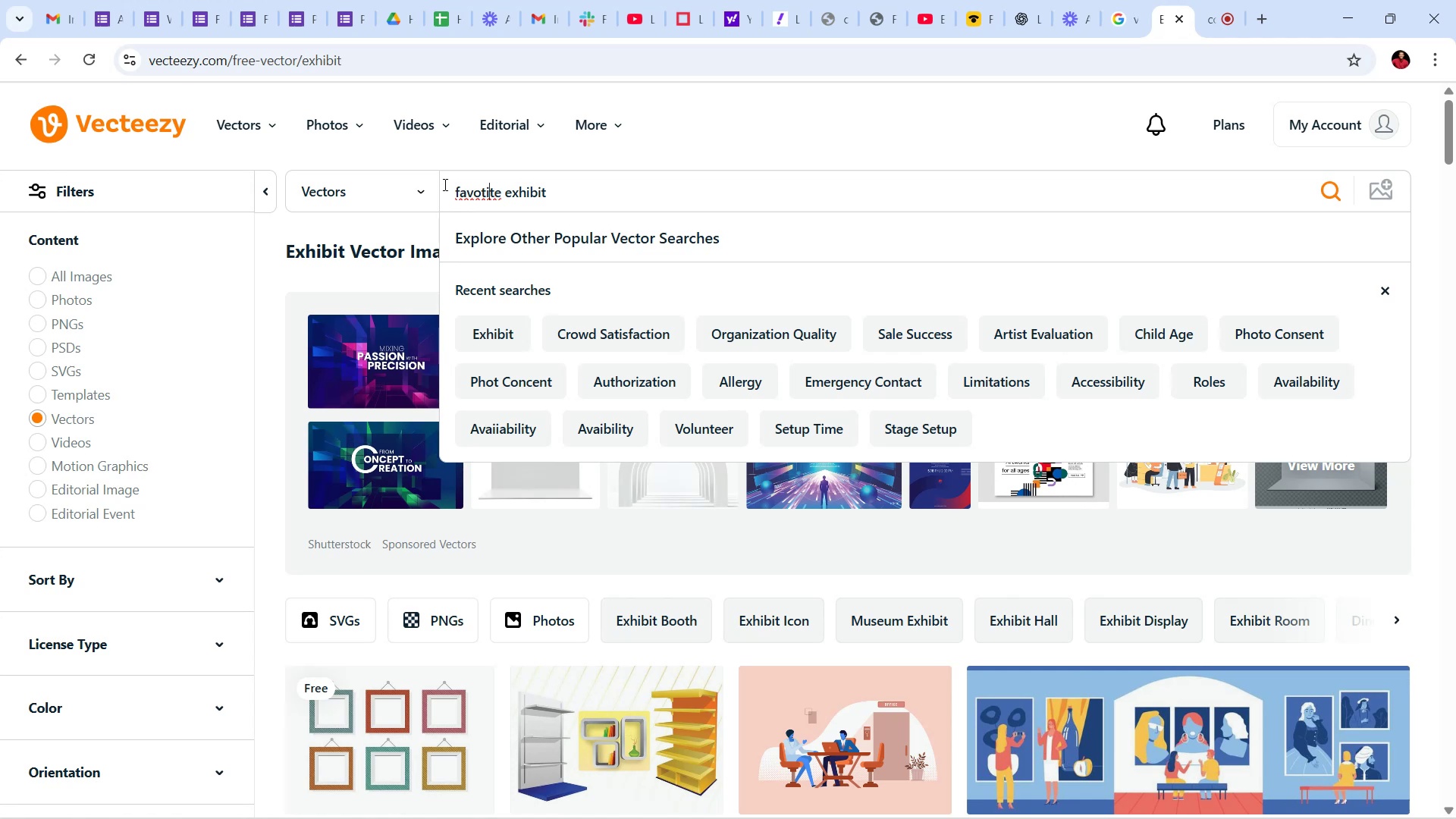 
key(ArrowLeft)
 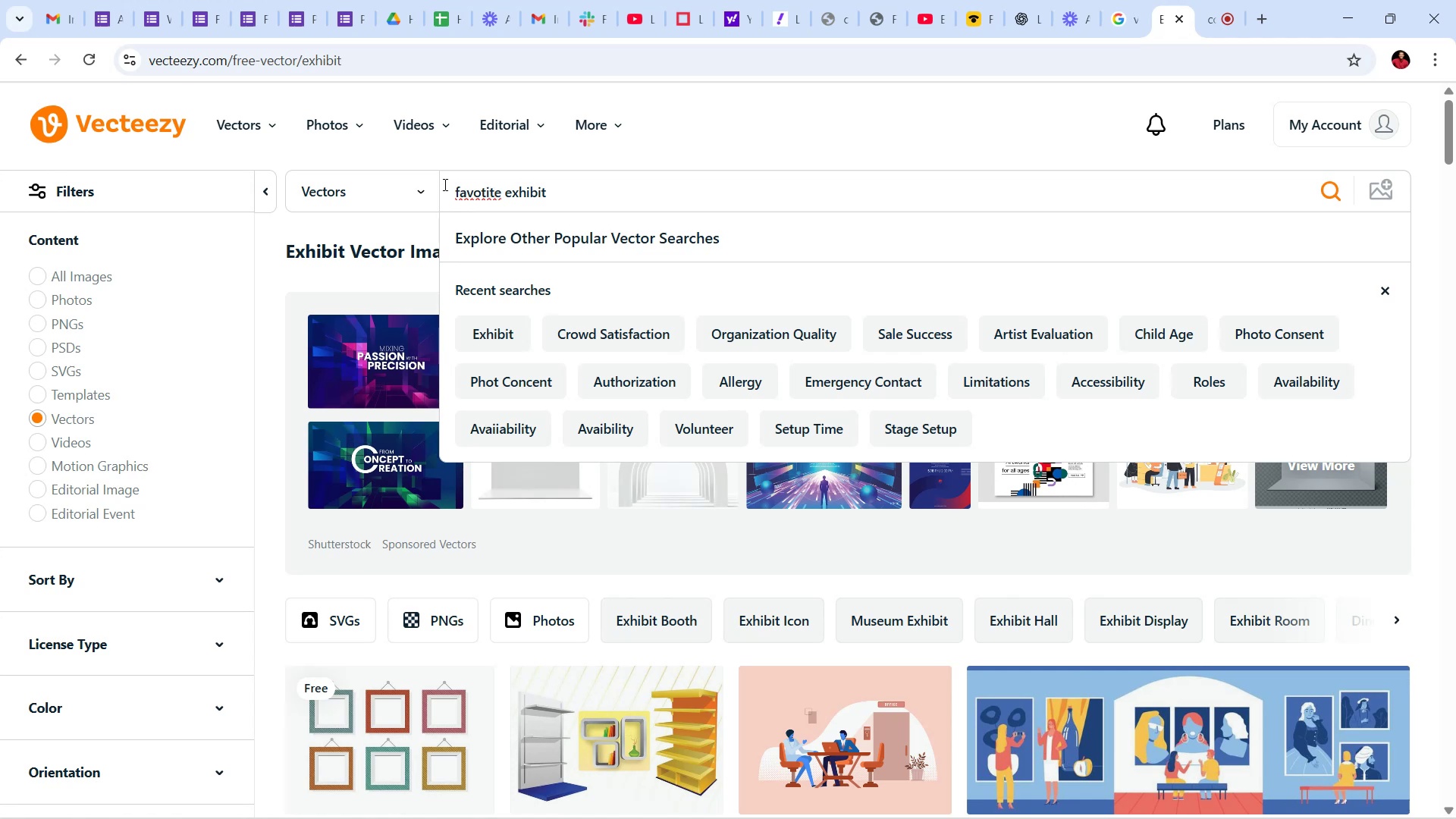 
key(Backspace)
 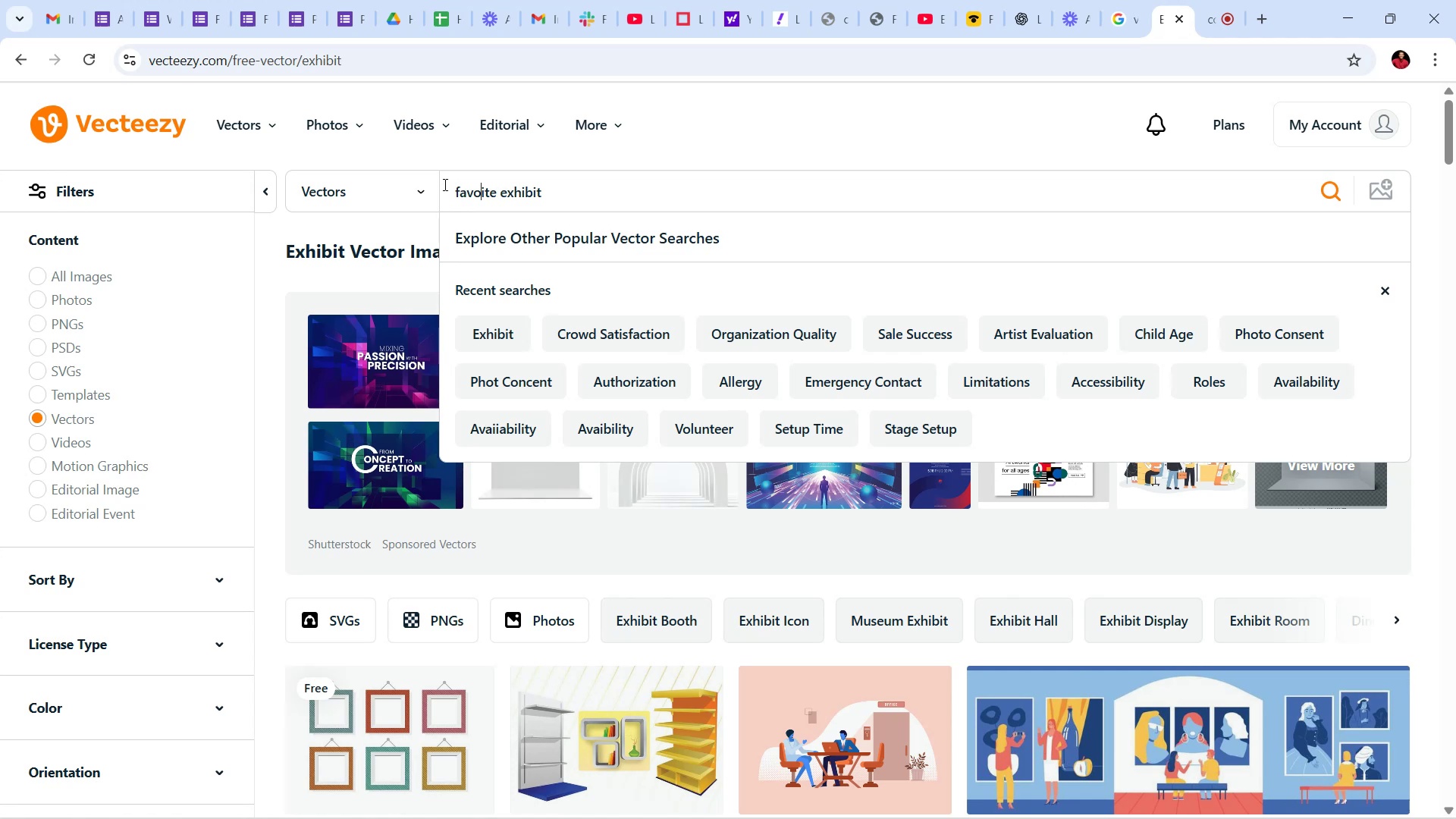 
key(R)
 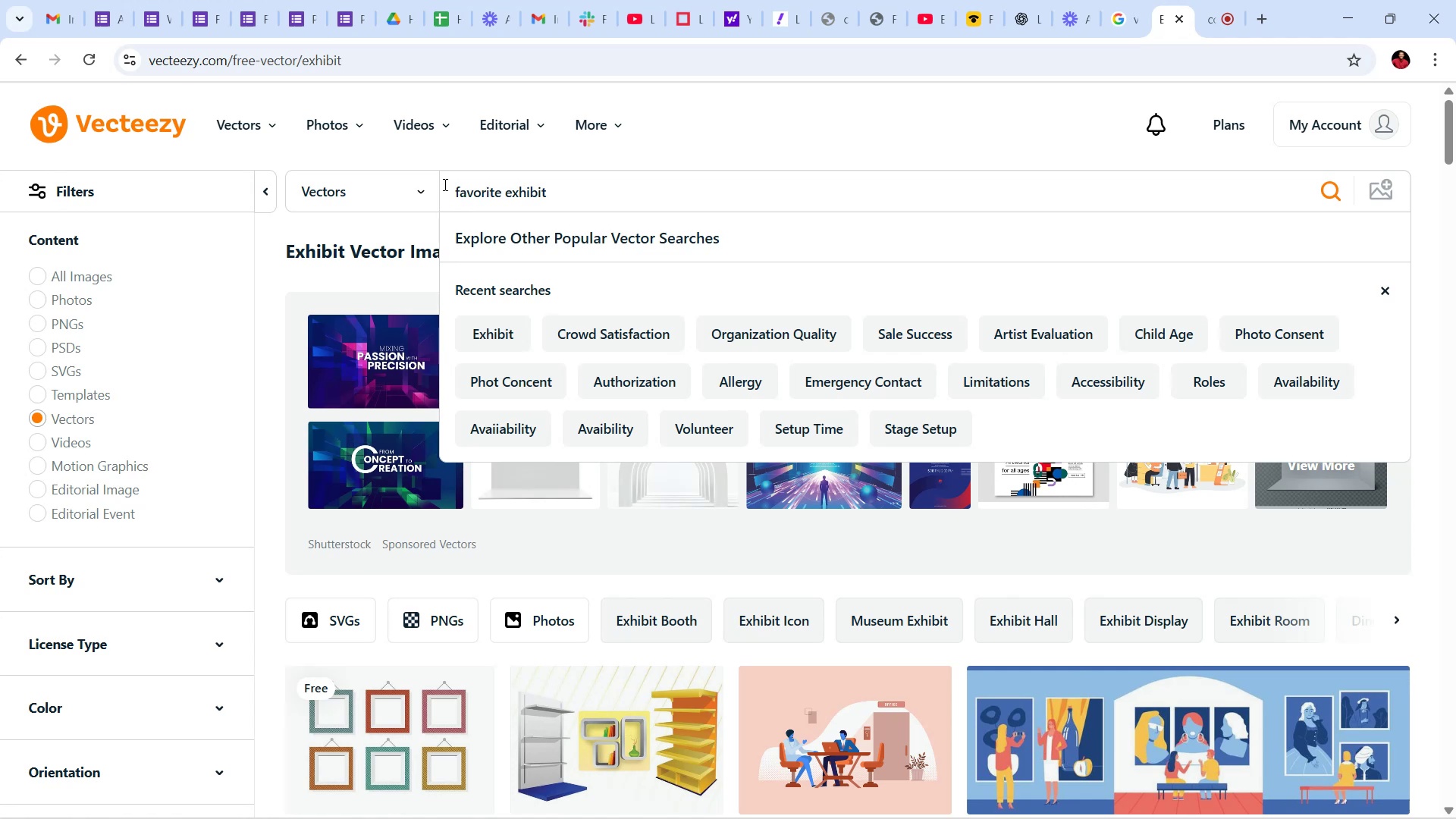 
key(Enter)
 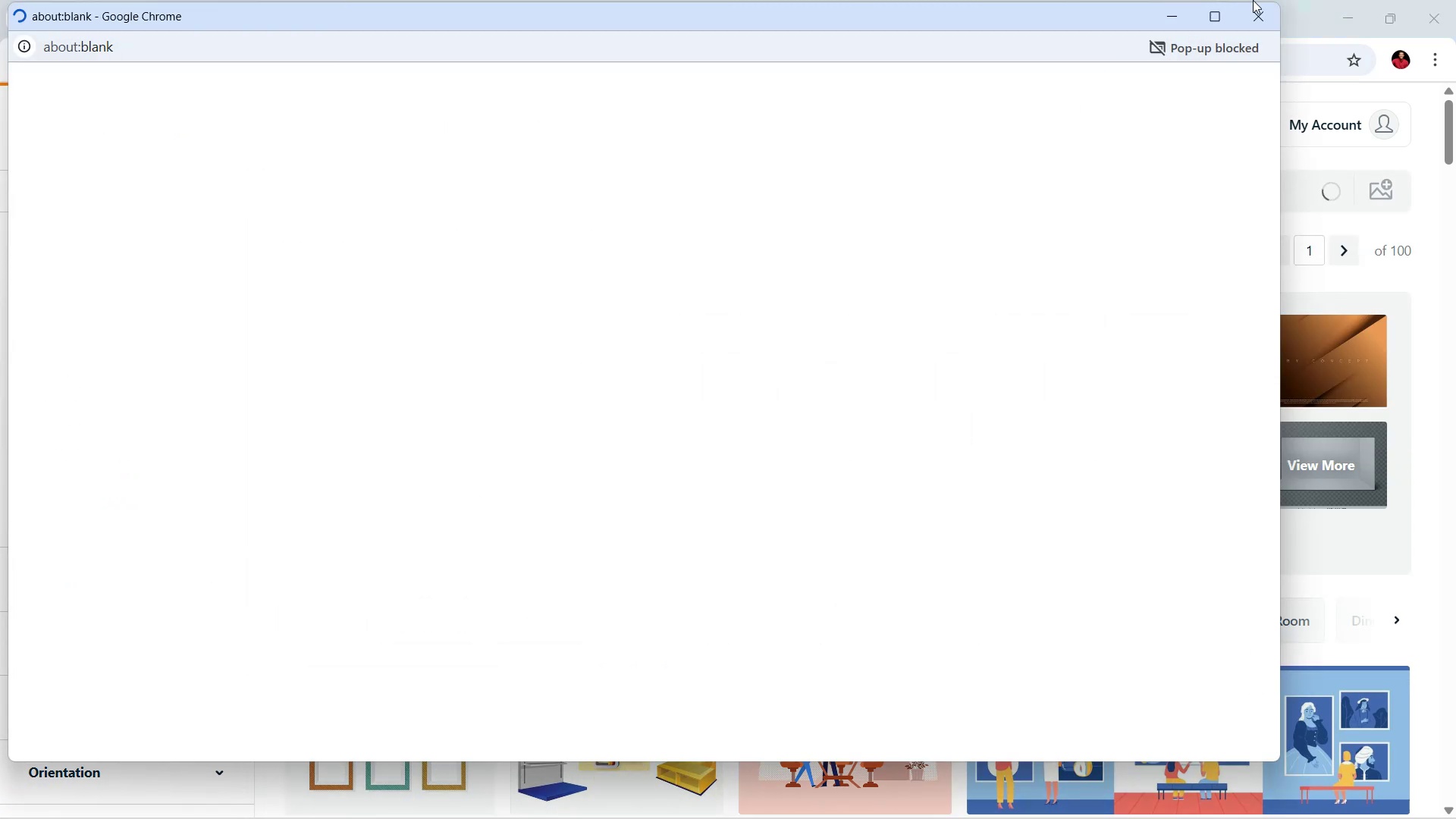 
left_click([1266, 4])
 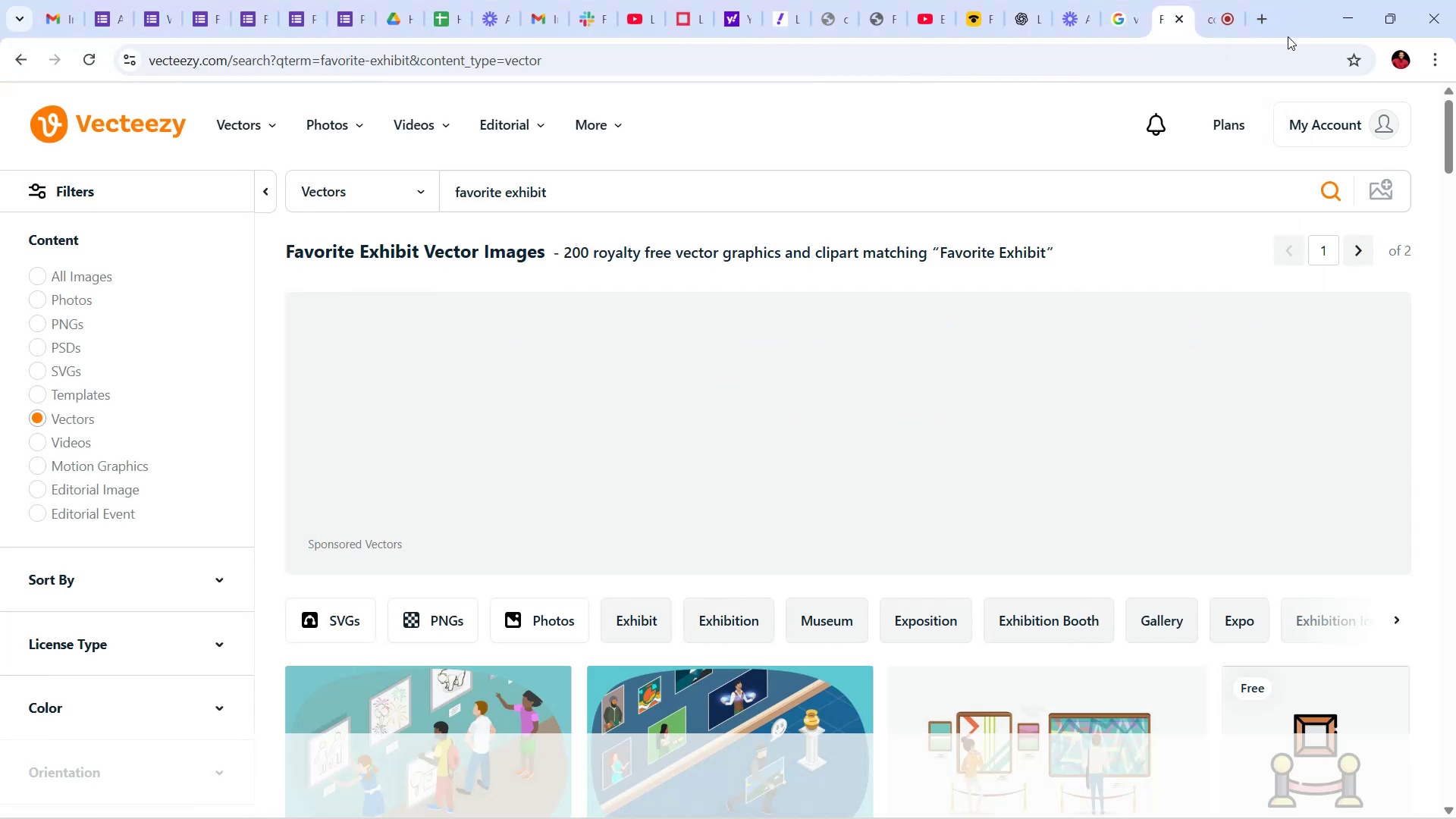 
scroll: coordinate [752, 501], scroll_direction: down, amount: 8.0
 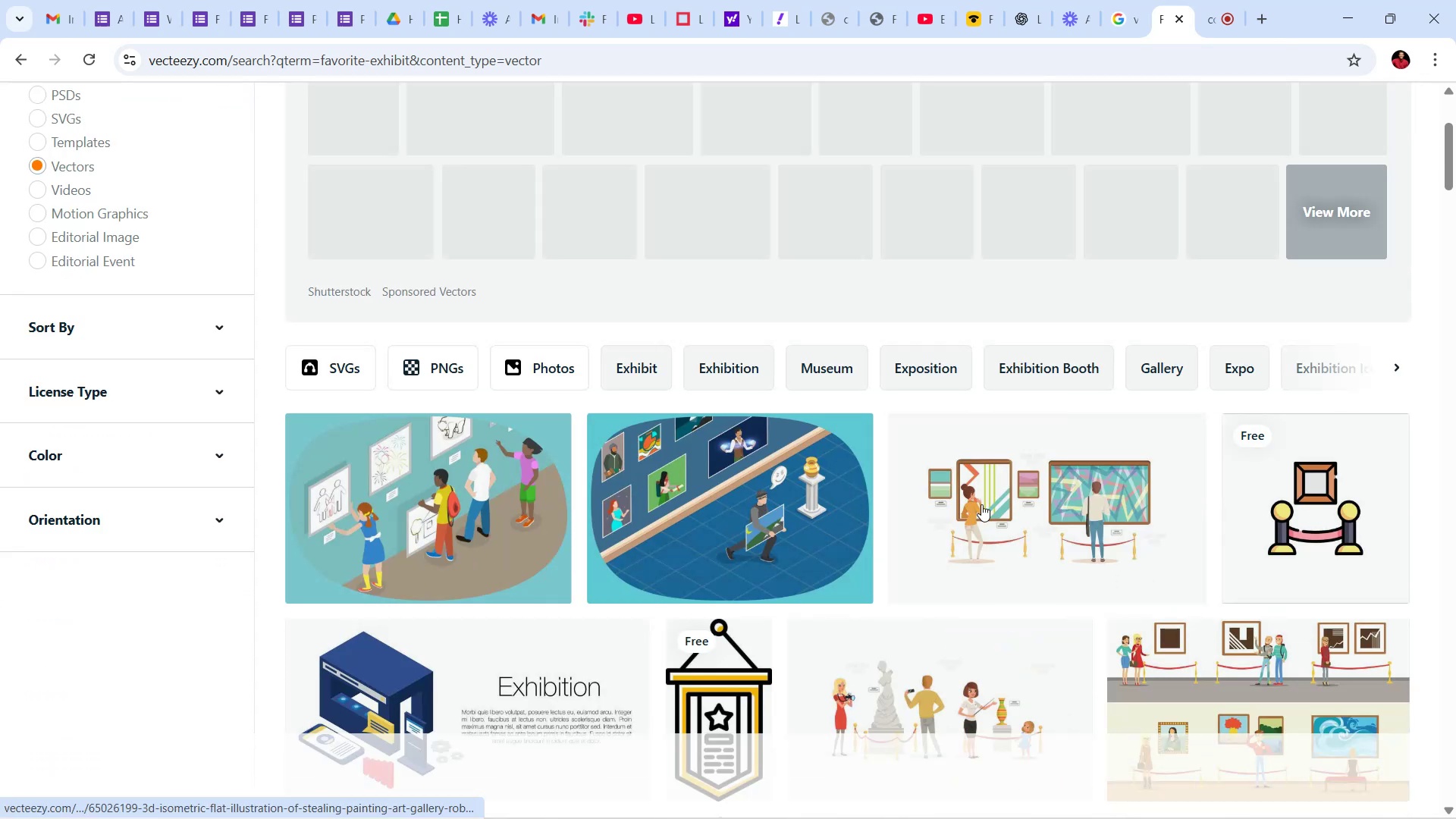 
mouse_move([1099, 648])
 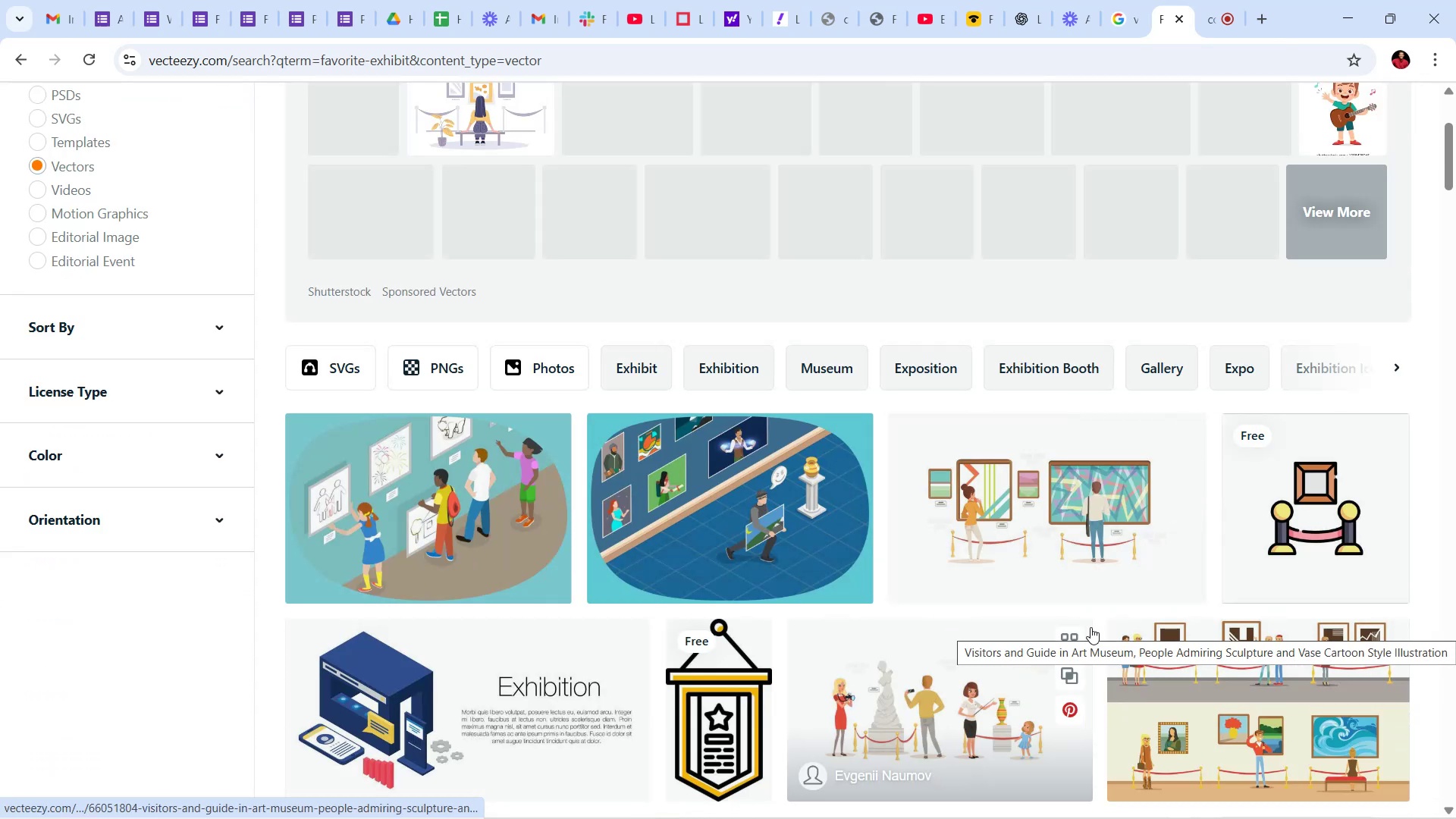 
scroll: coordinate [1094, 620], scroll_direction: down, amount: 7.0
 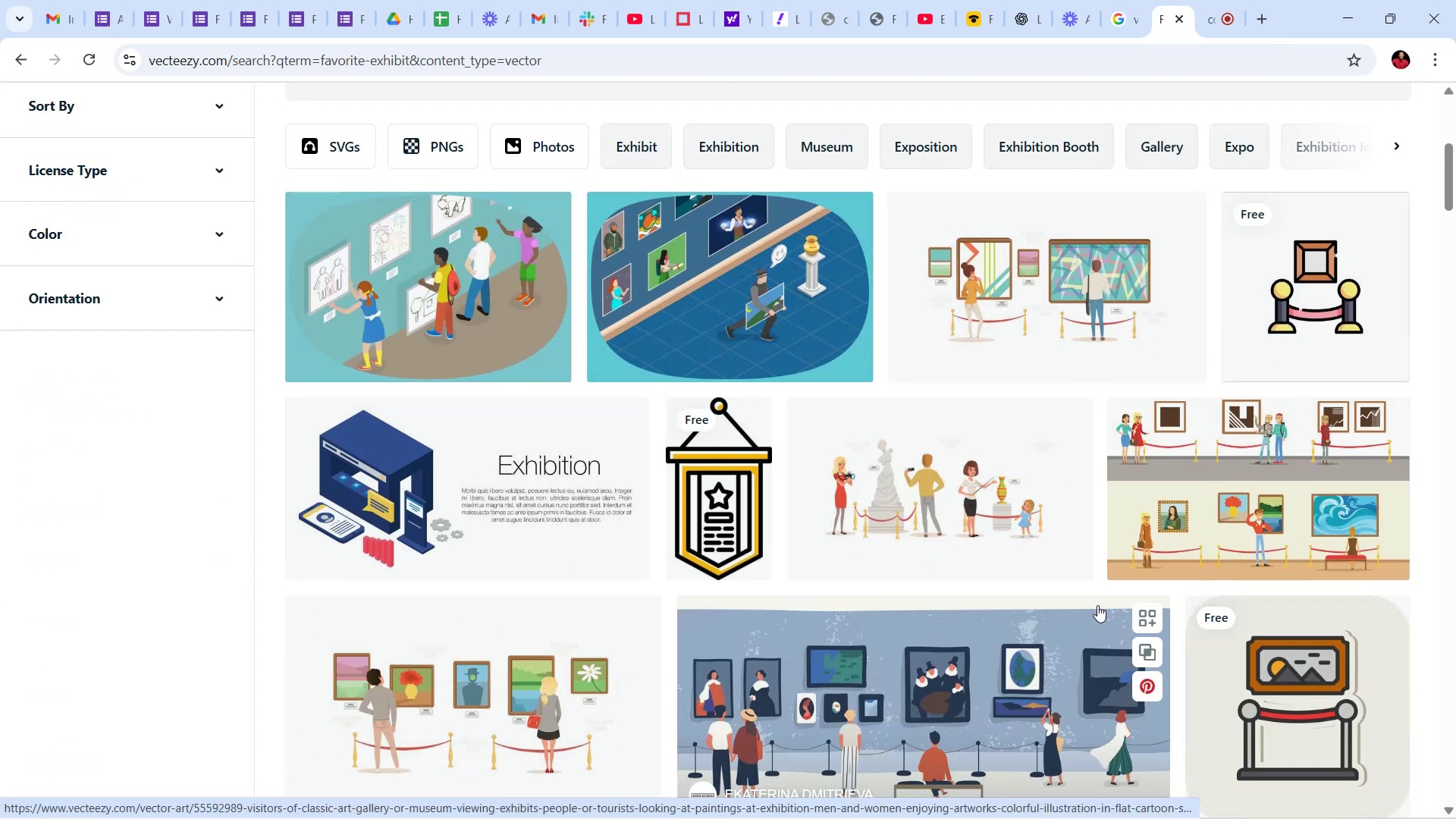 
mouse_move([1100, 600])
 